 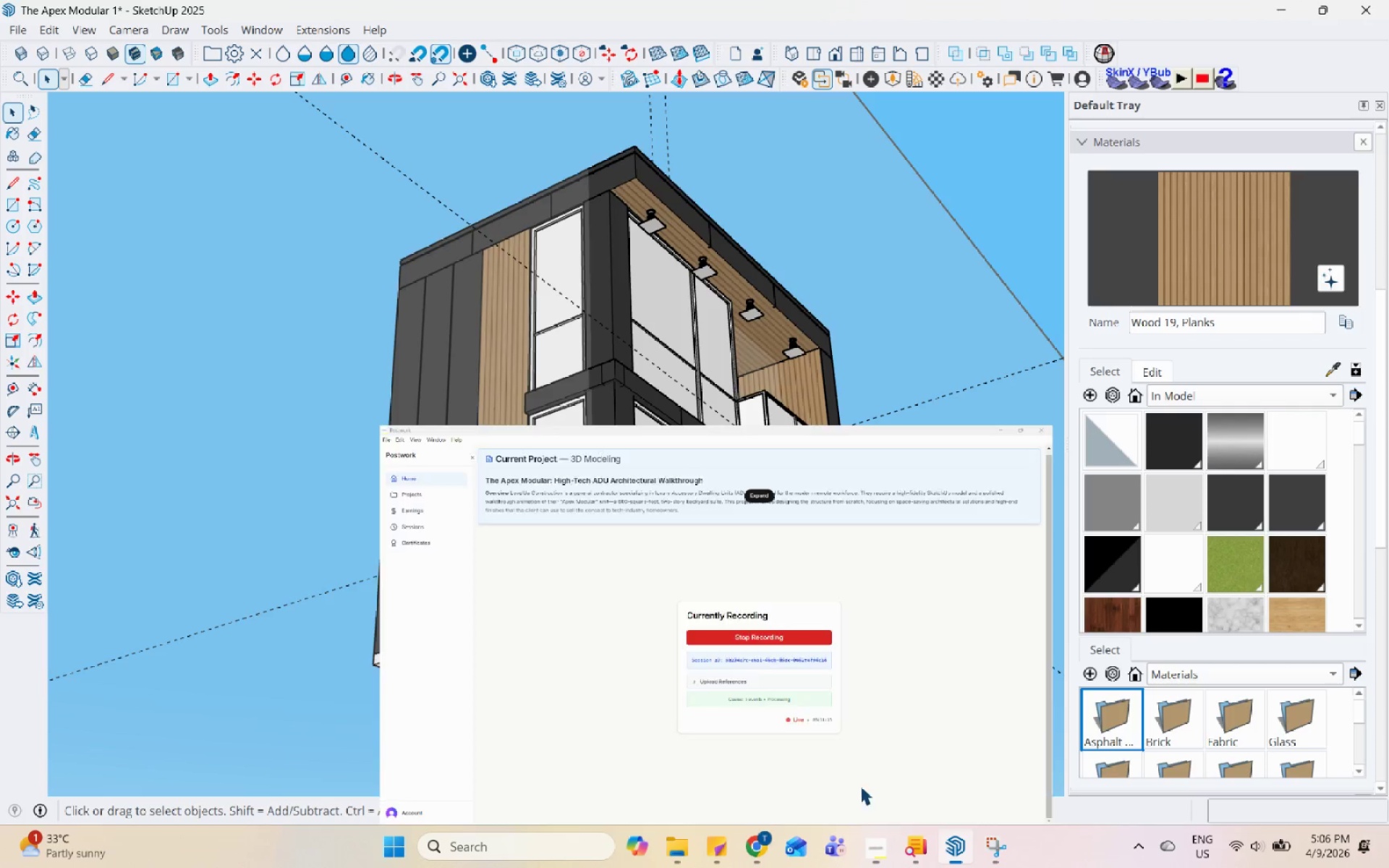 
scroll: coordinate [736, 369], scroll_direction: up, amount: 11.0
 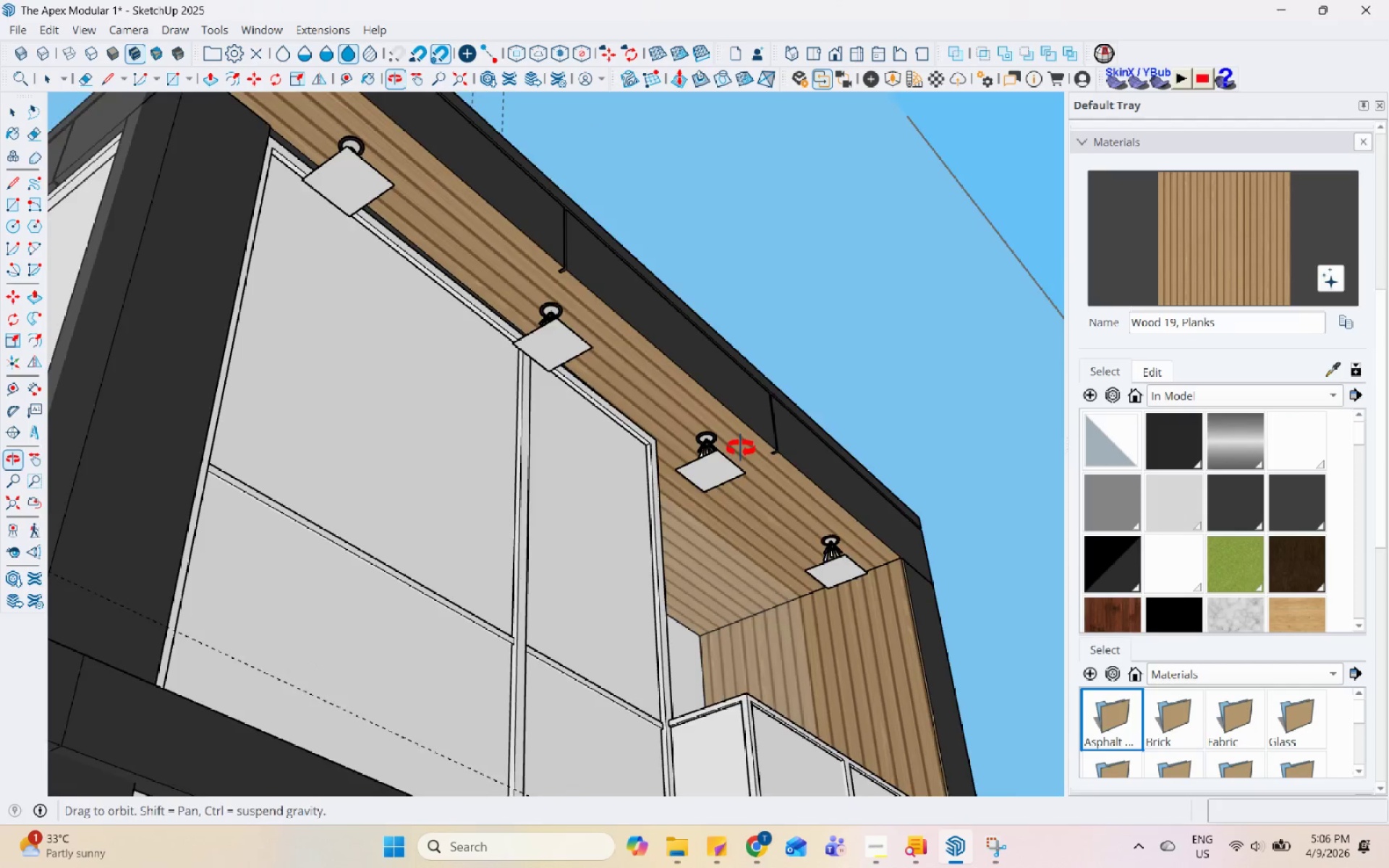 
left_click([689, 393])
 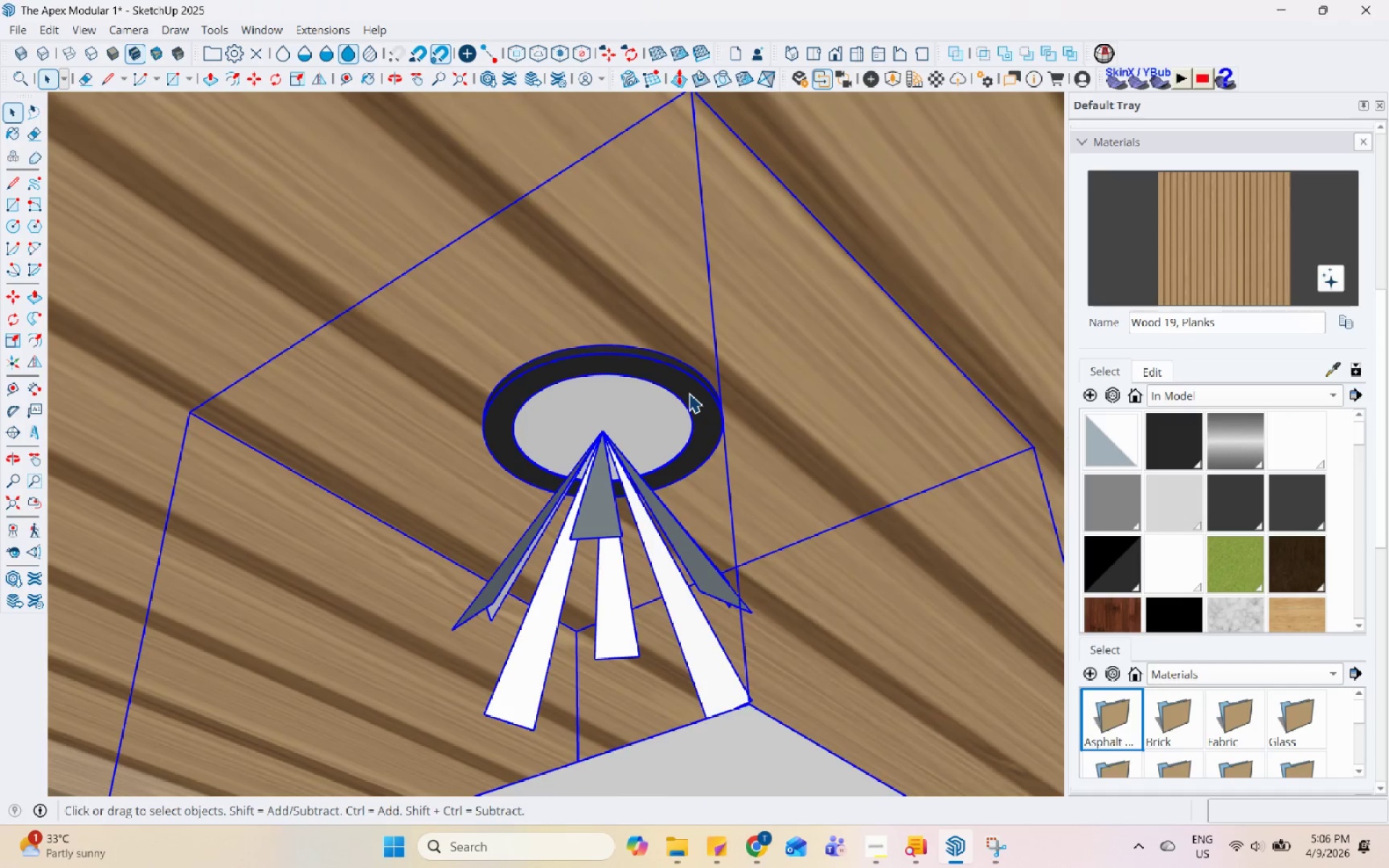 
scroll: coordinate [689, 393], scroll_direction: up, amount: 24.0
 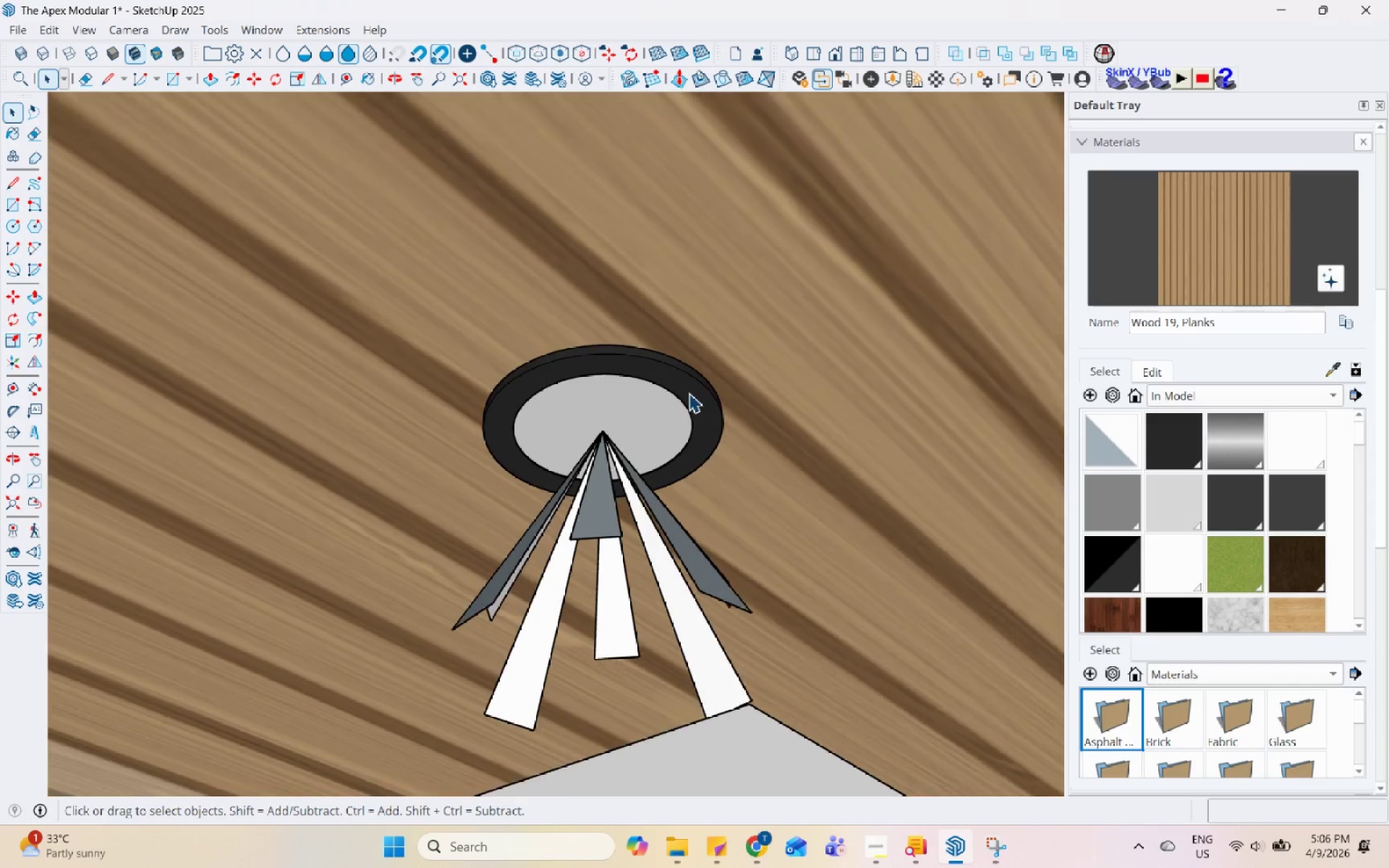 
left_click([798, 301])
 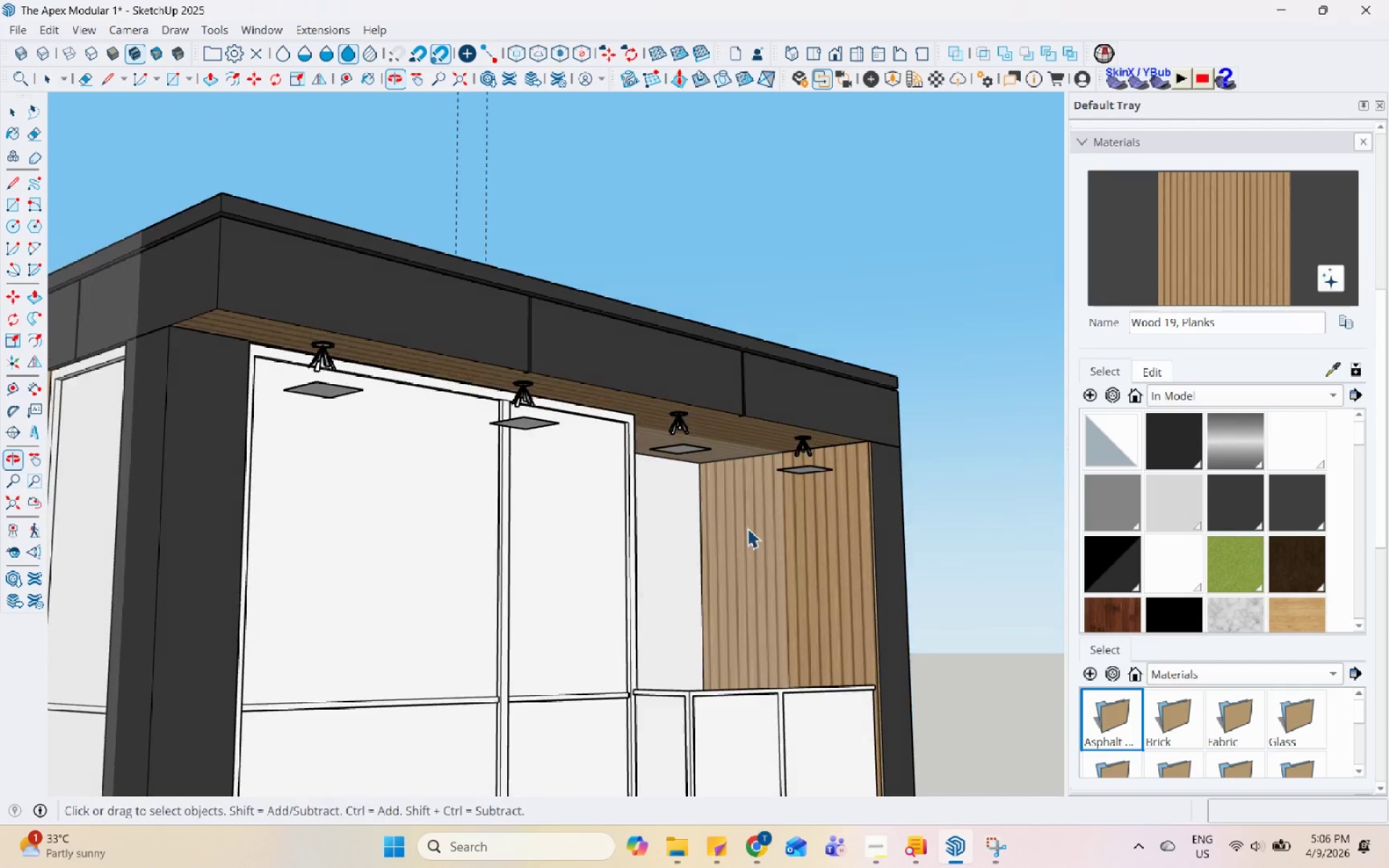 
scroll: coordinate [732, 393], scroll_direction: down, amount: 38.0
 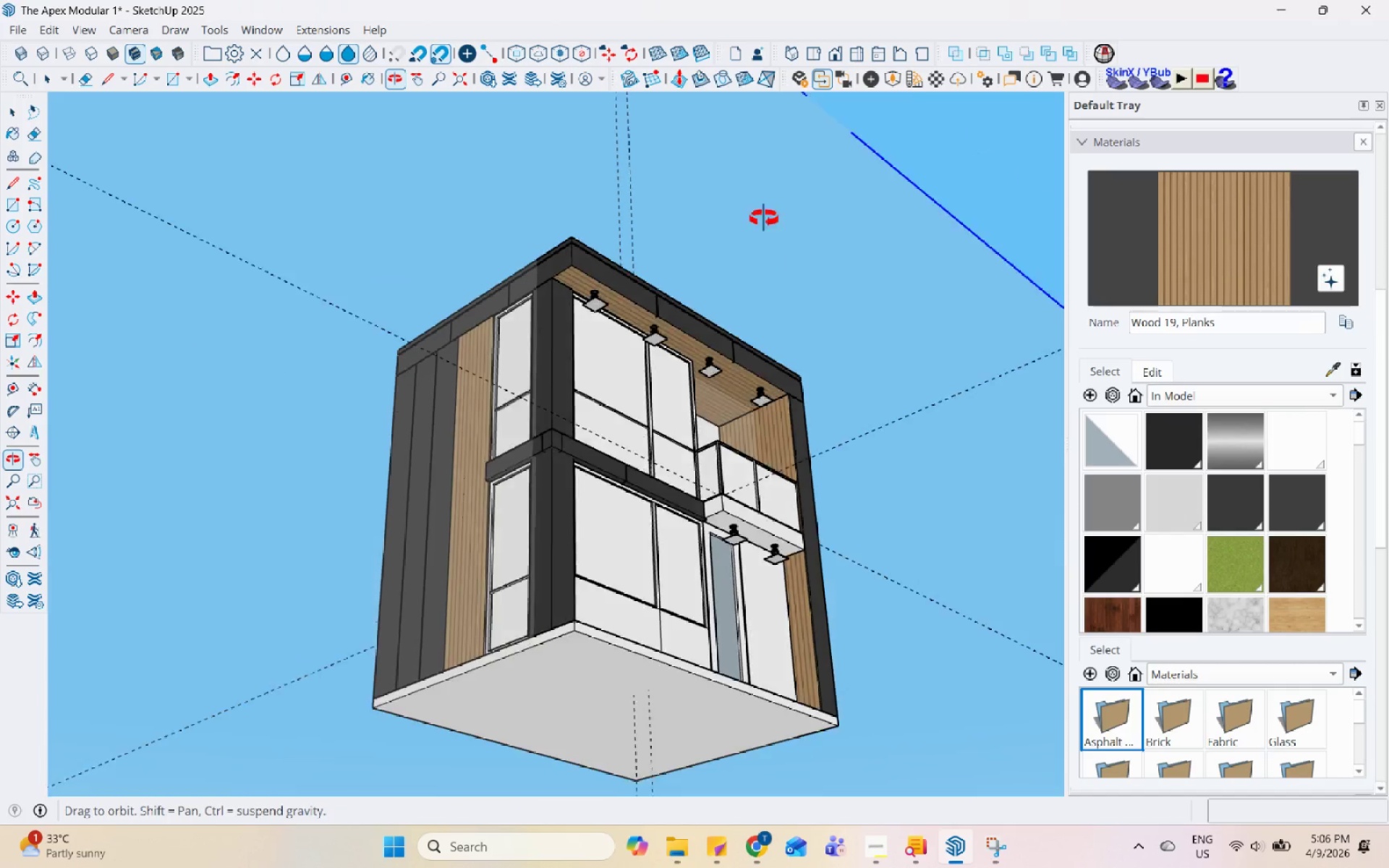 
scroll: coordinate [759, 552], scroll_direction: up, amount: 9.0
 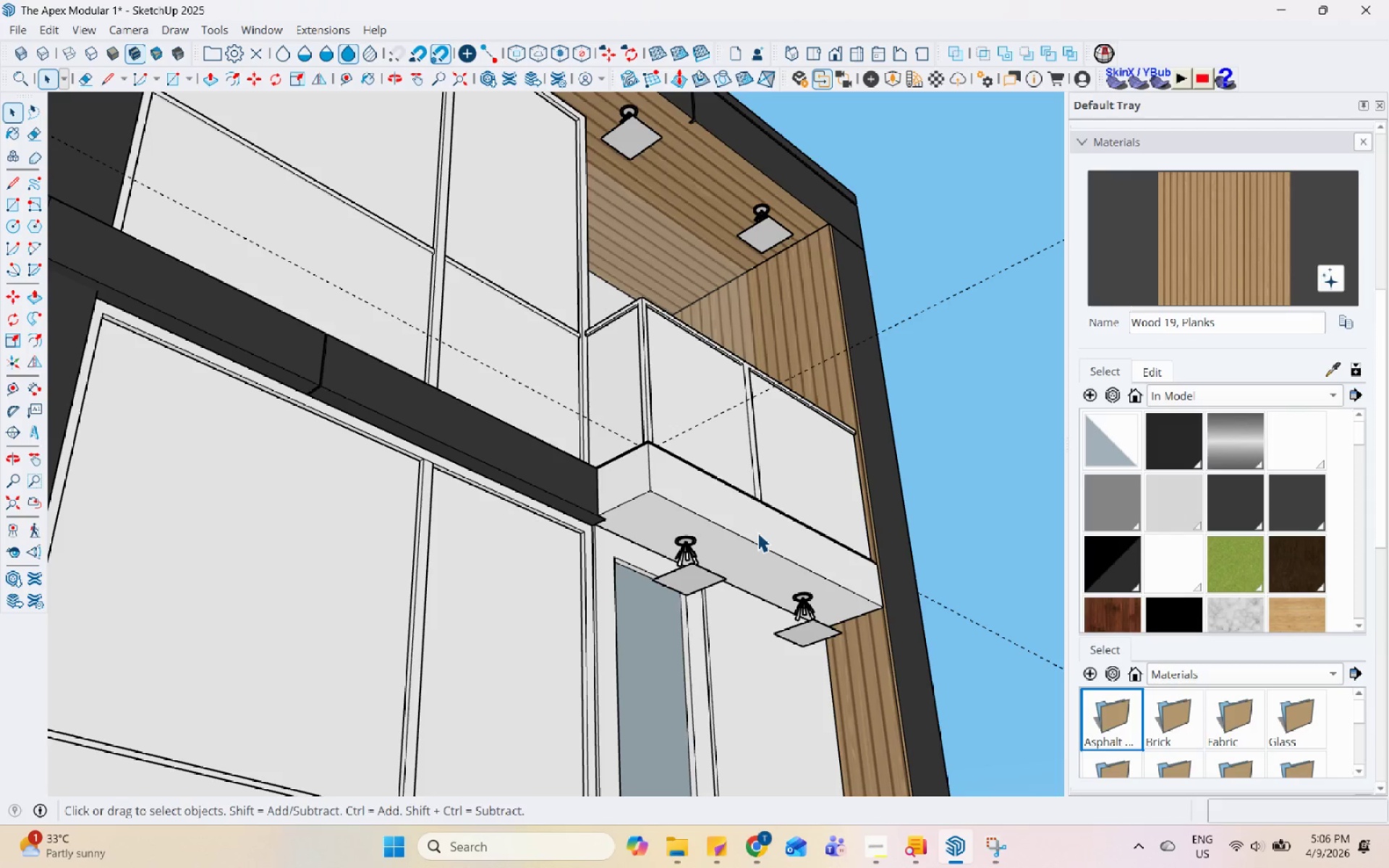 
wait(8.11)
 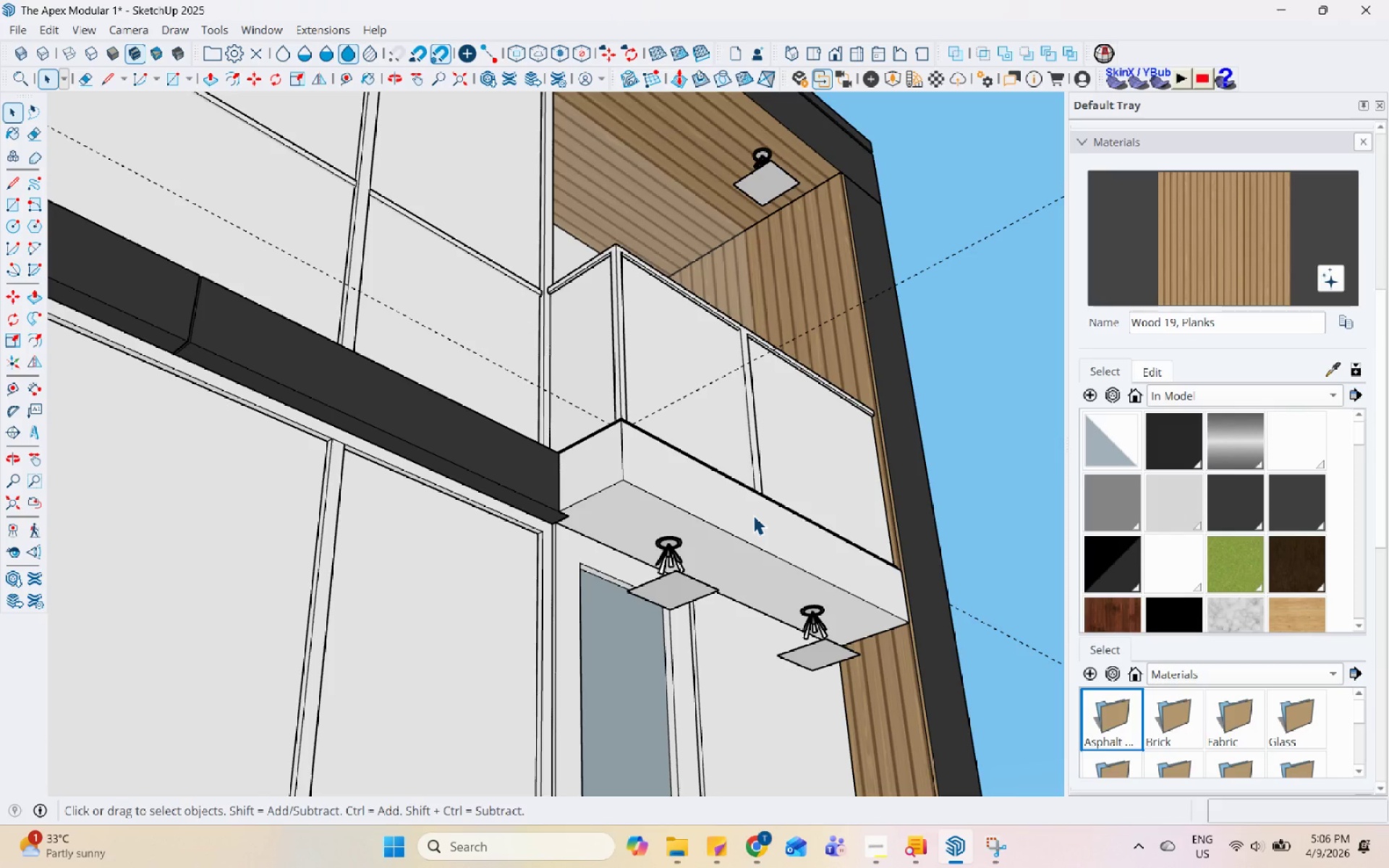 
double_click([753, 515])
 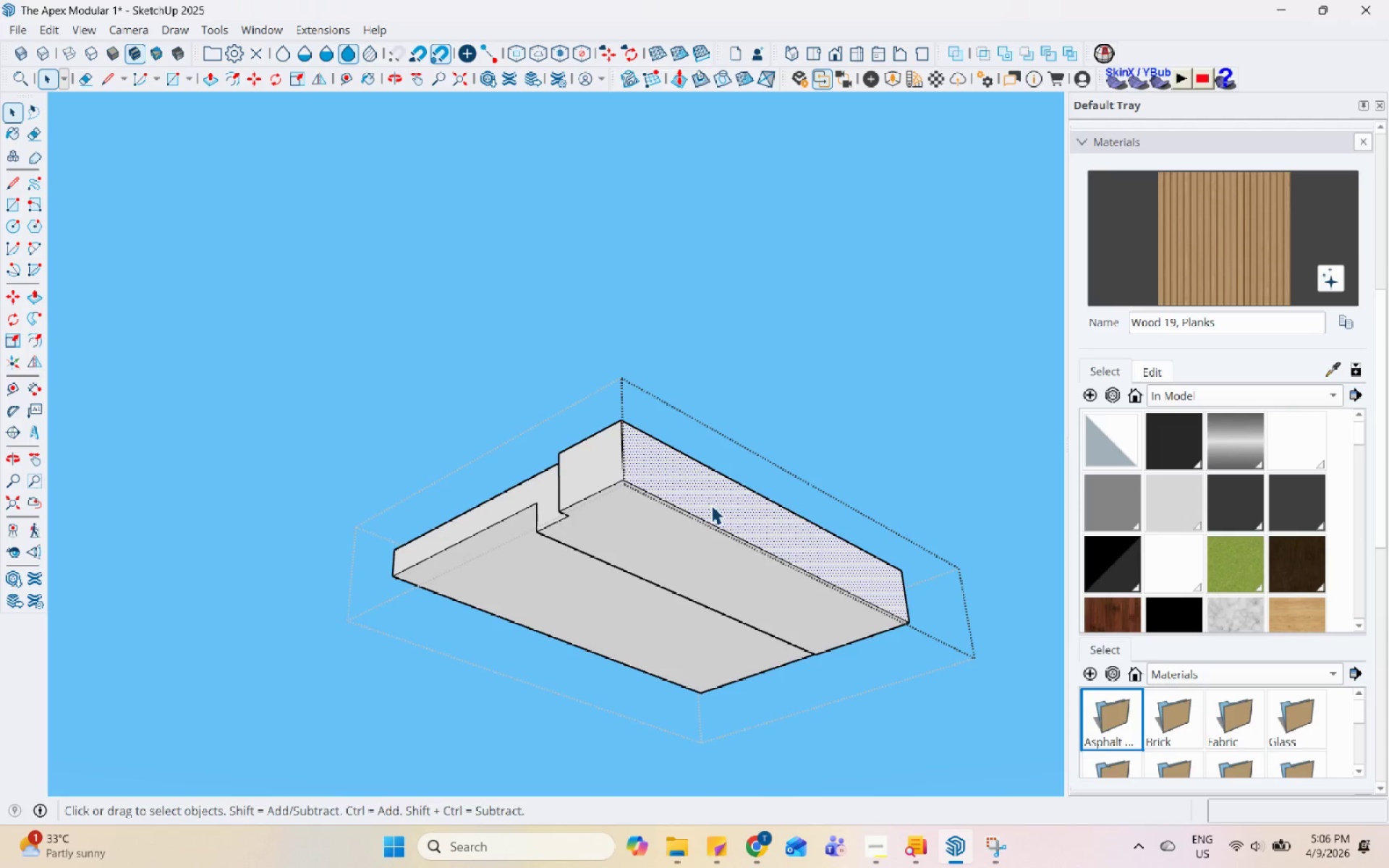 
scroll: coordinate [685, 498], scroll_direction: up, amount: 13.0
 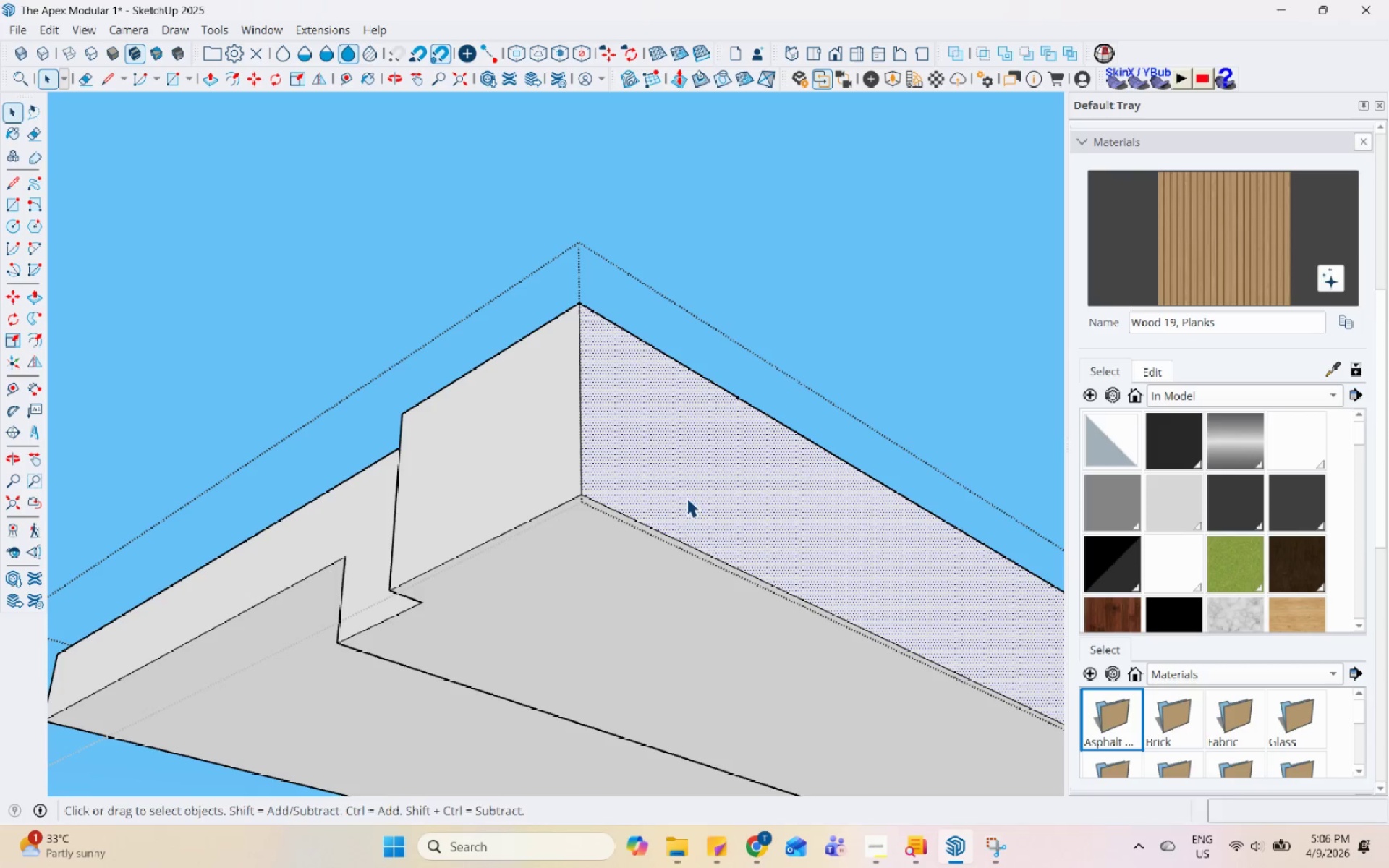 
key(P)
 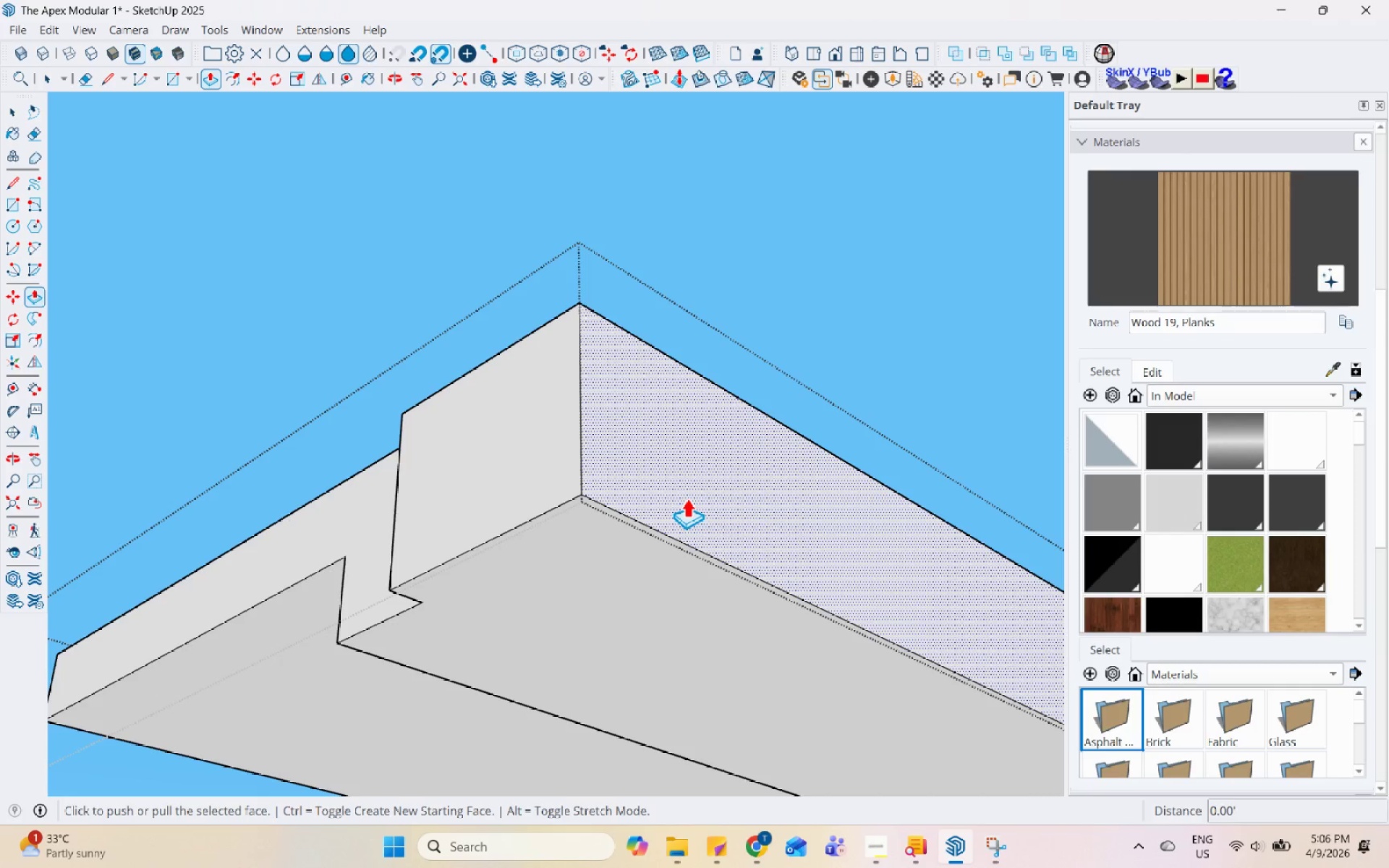 
key(Control+ControlLeft)
 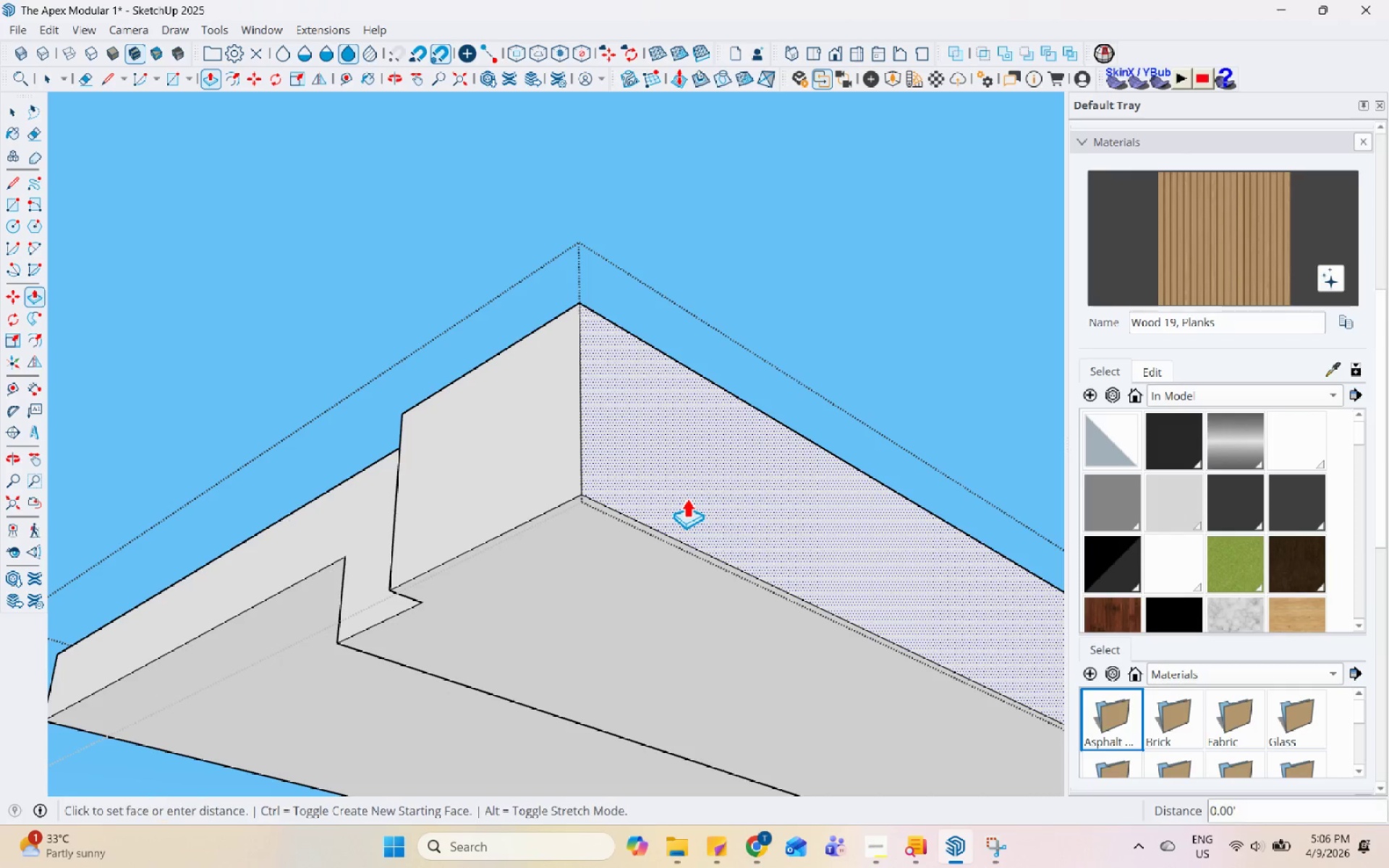 
left_click([687, 498])
 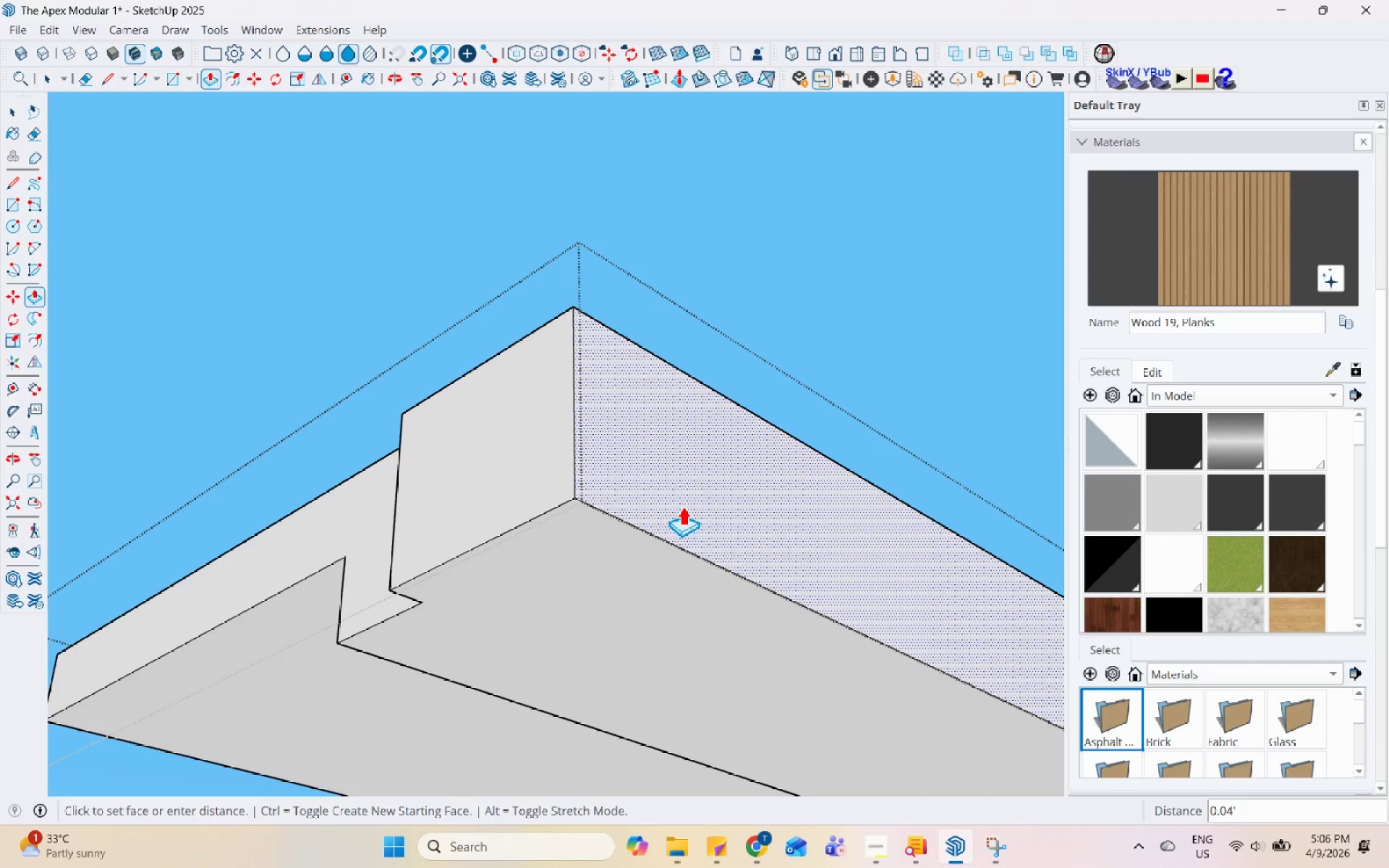 
key(Control+ControlLeft)
 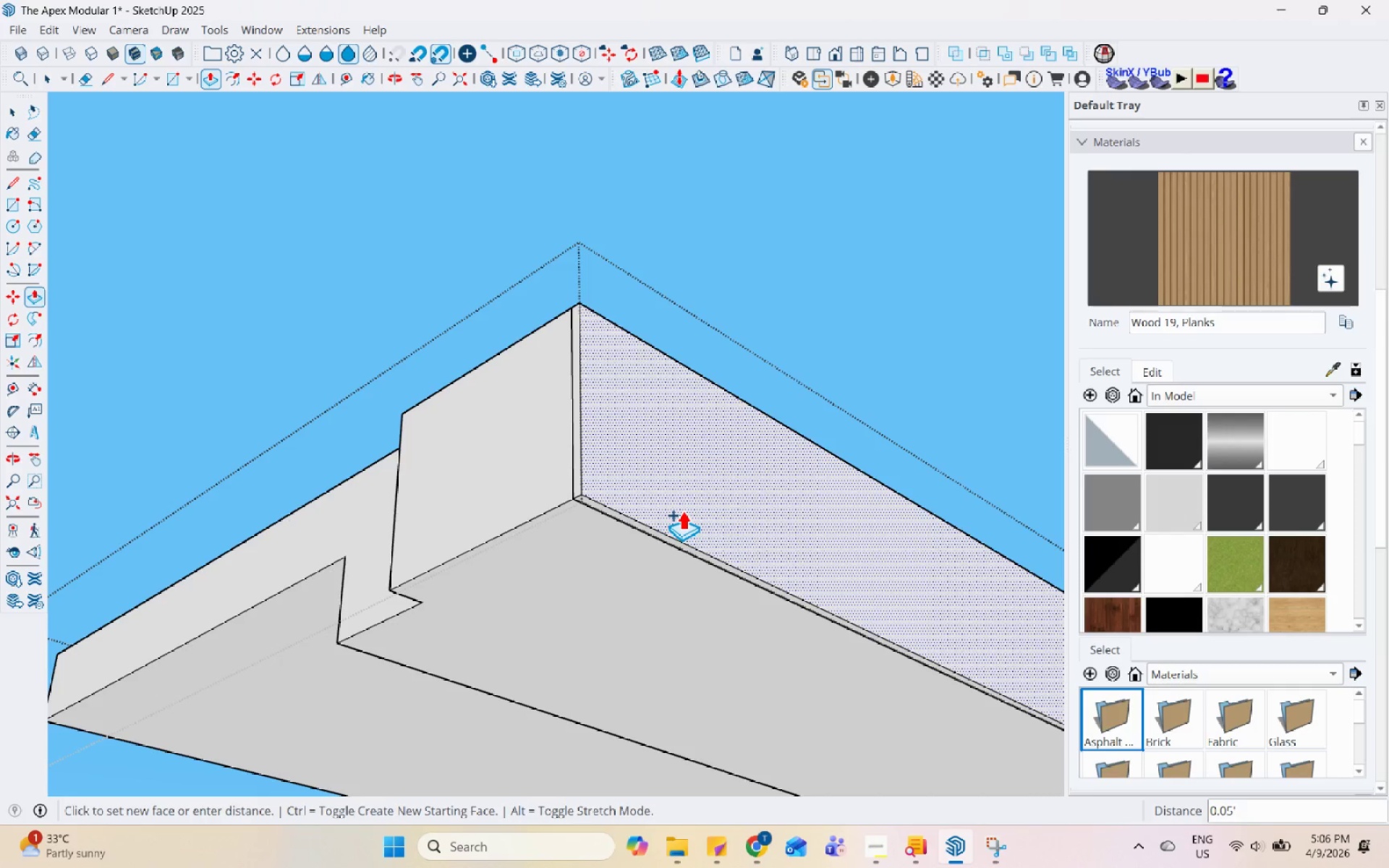 
left_click([682, 510])
 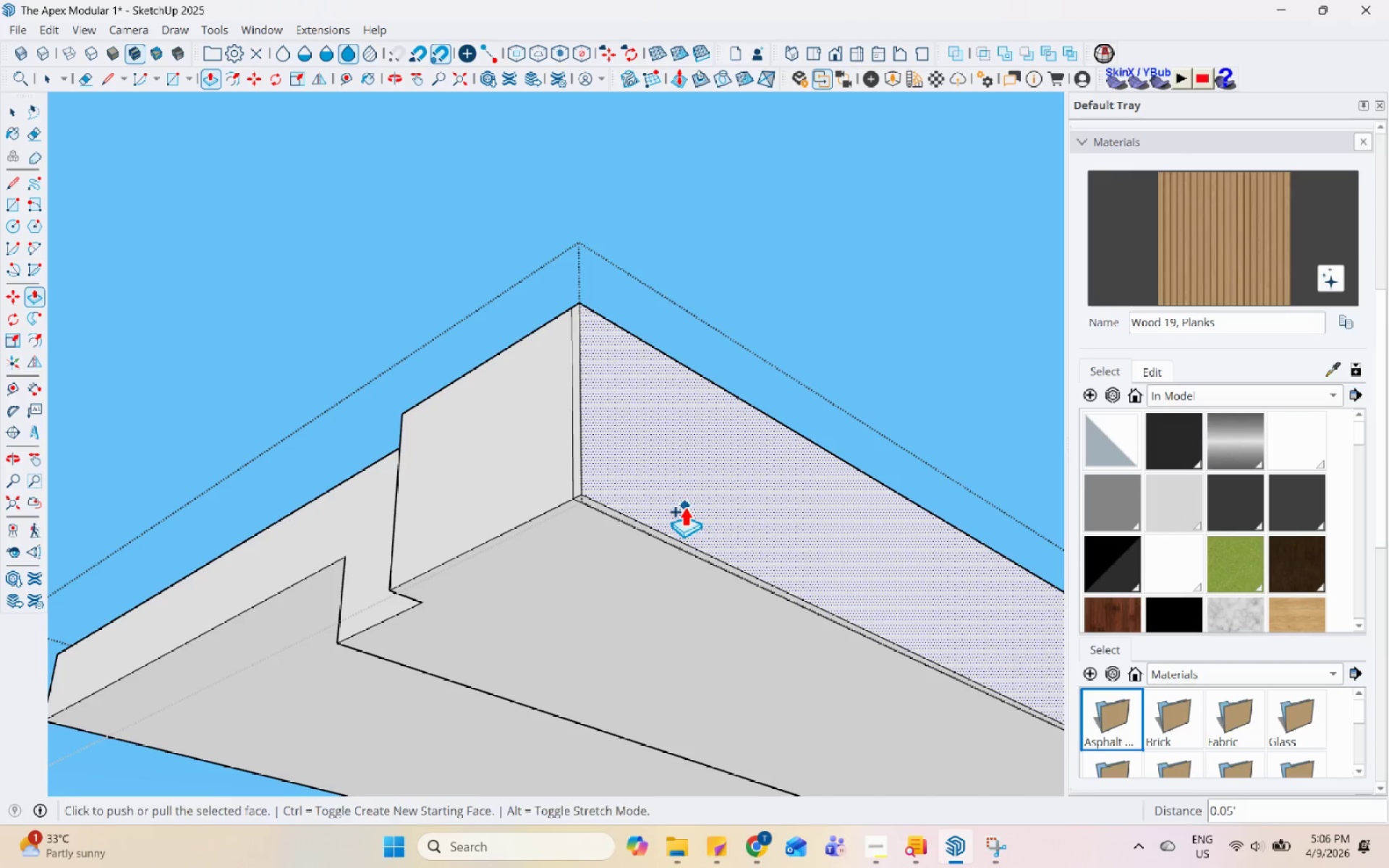 
key(Space)
 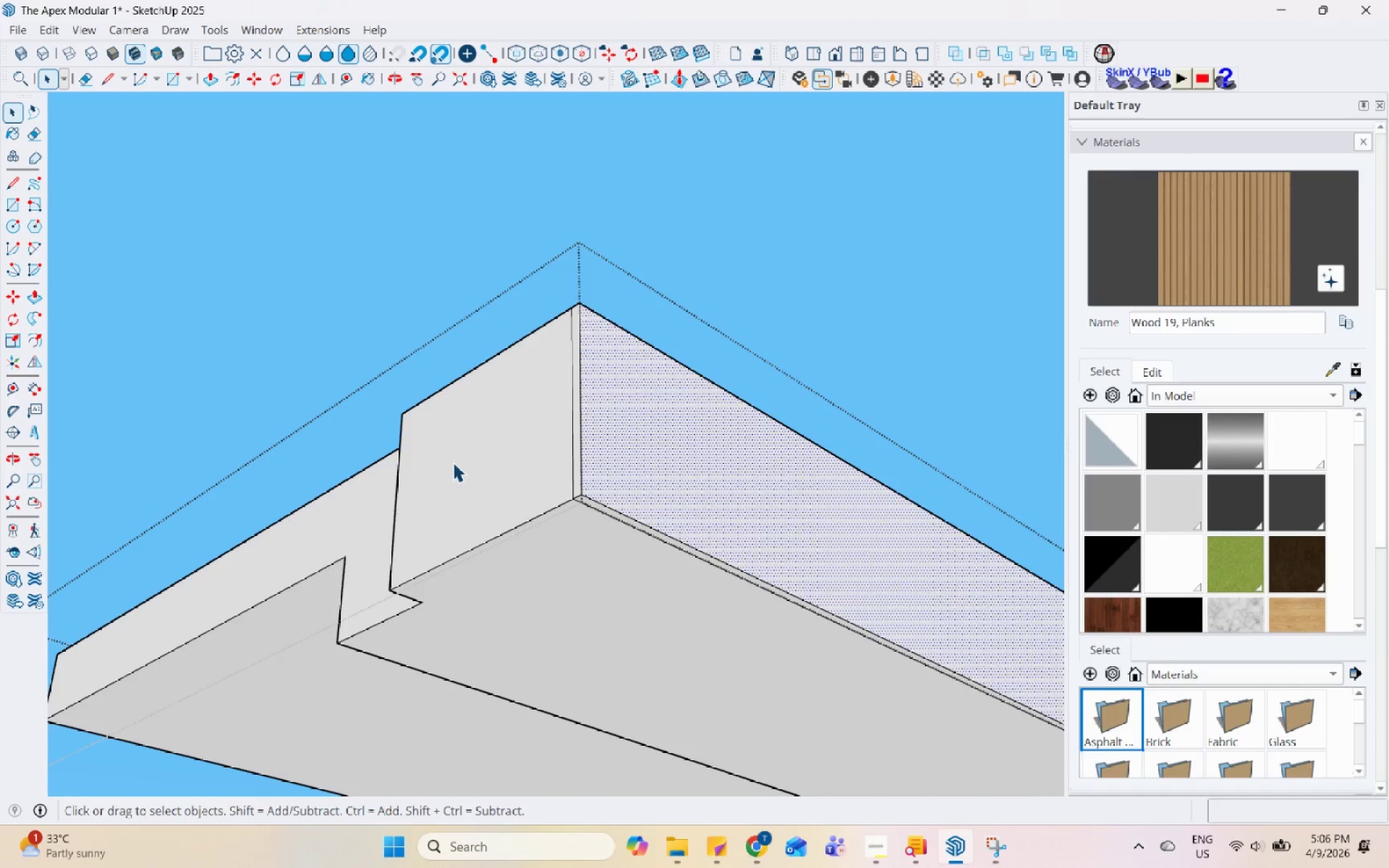 
double_click([453, 461])
 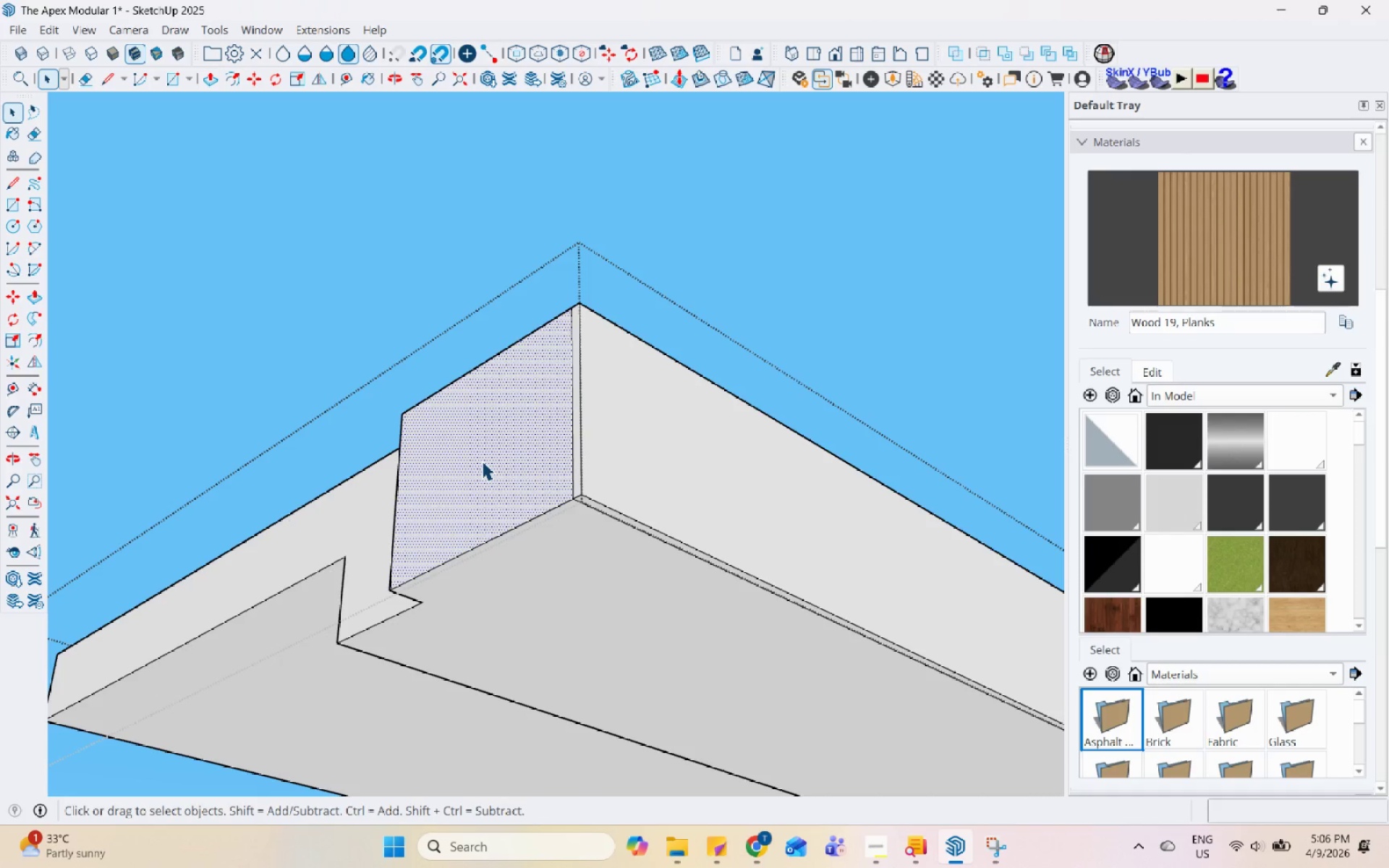 
key(P)
 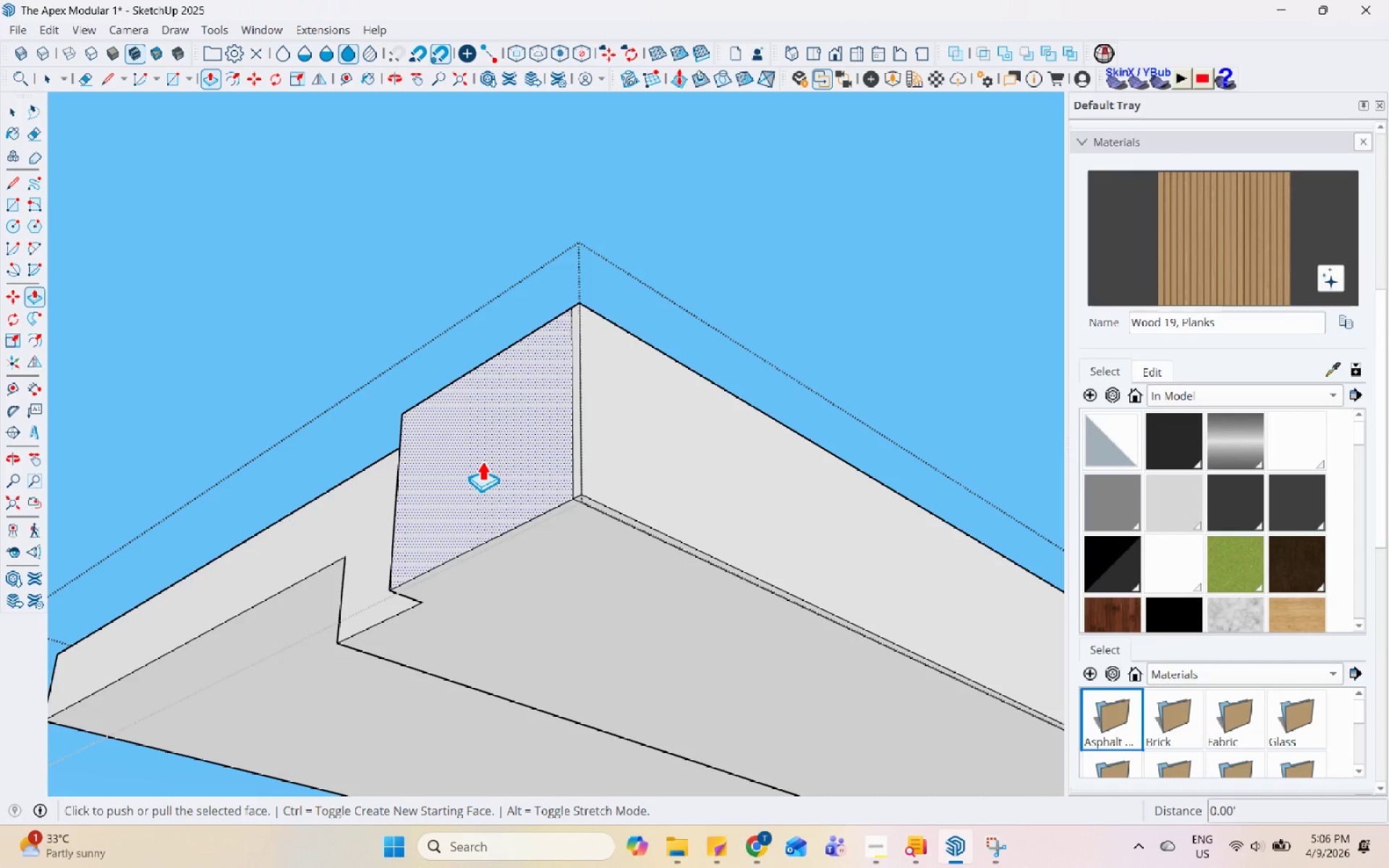 
key(Control+ControlLeft)
 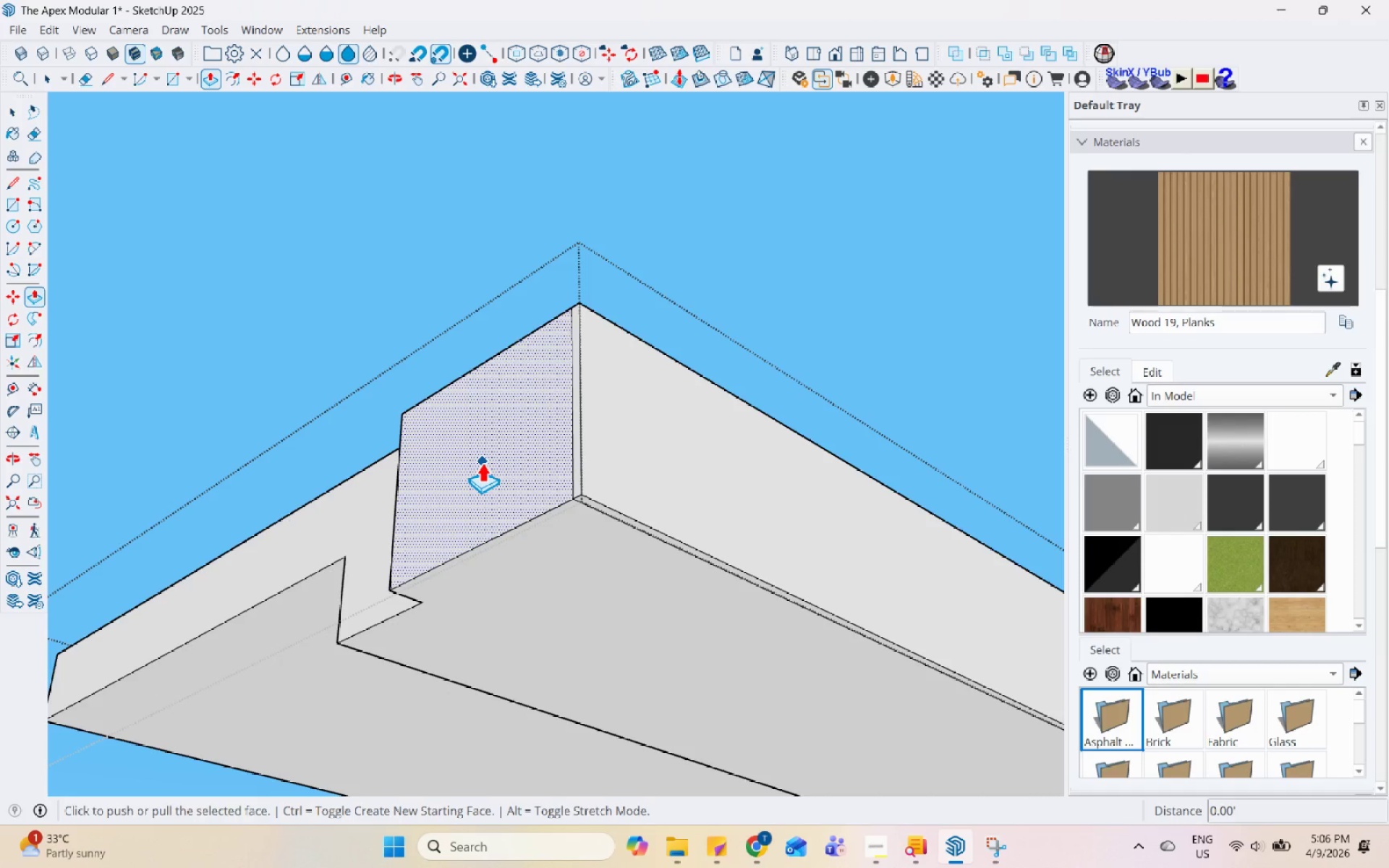 
left_click([482, 462])
 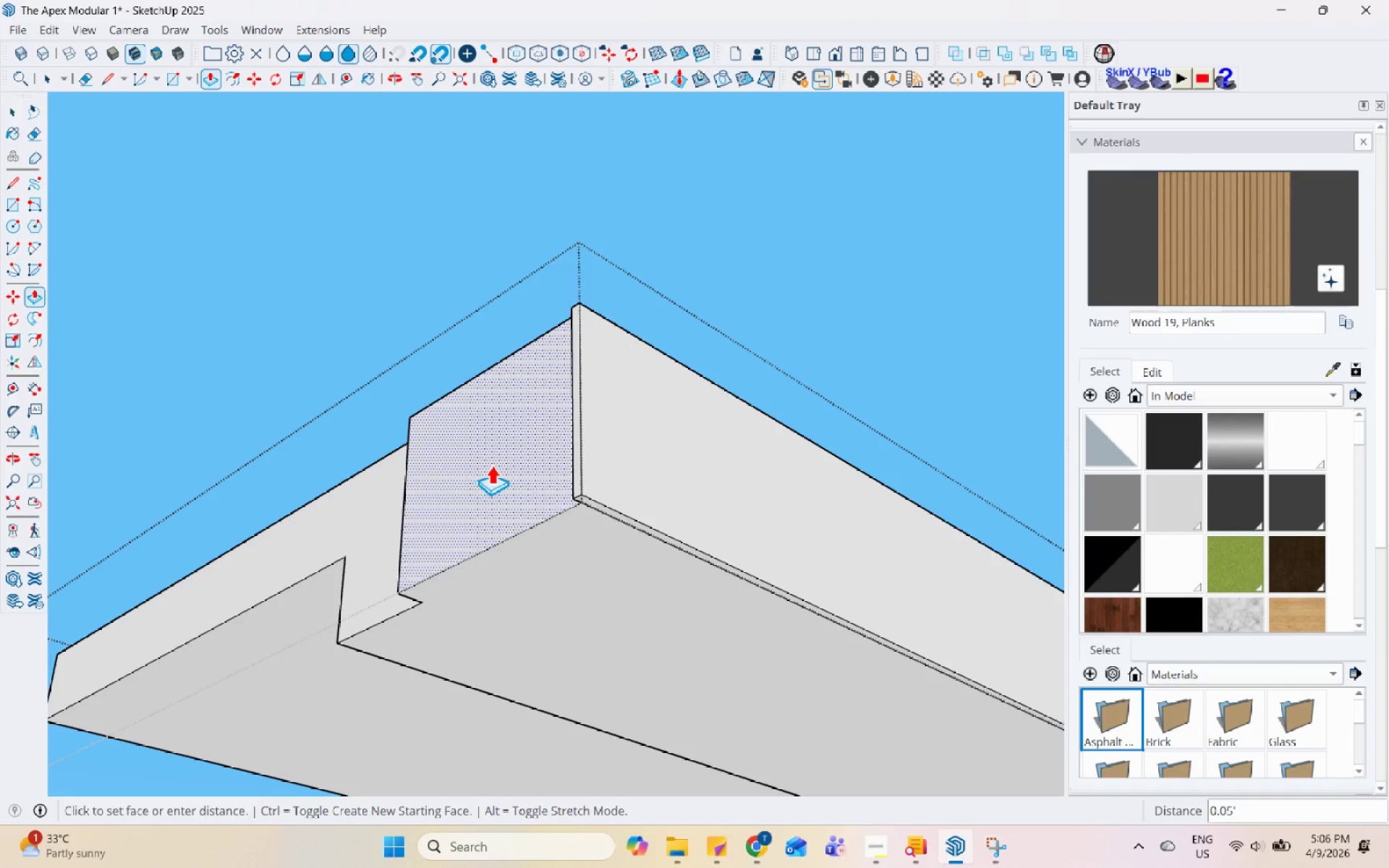 
key(Control+ControlLeft)
 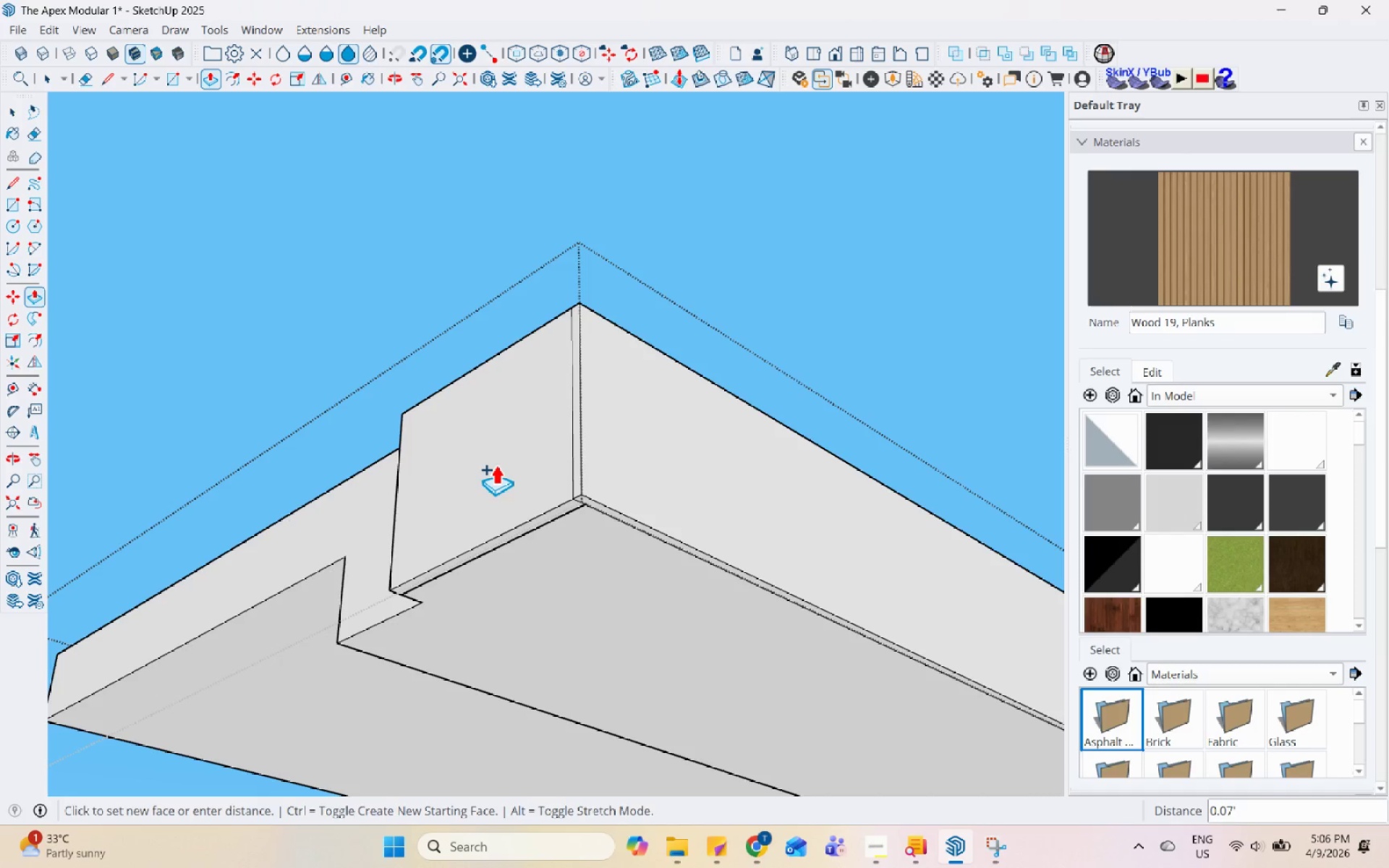 
left_click([496, 464])
 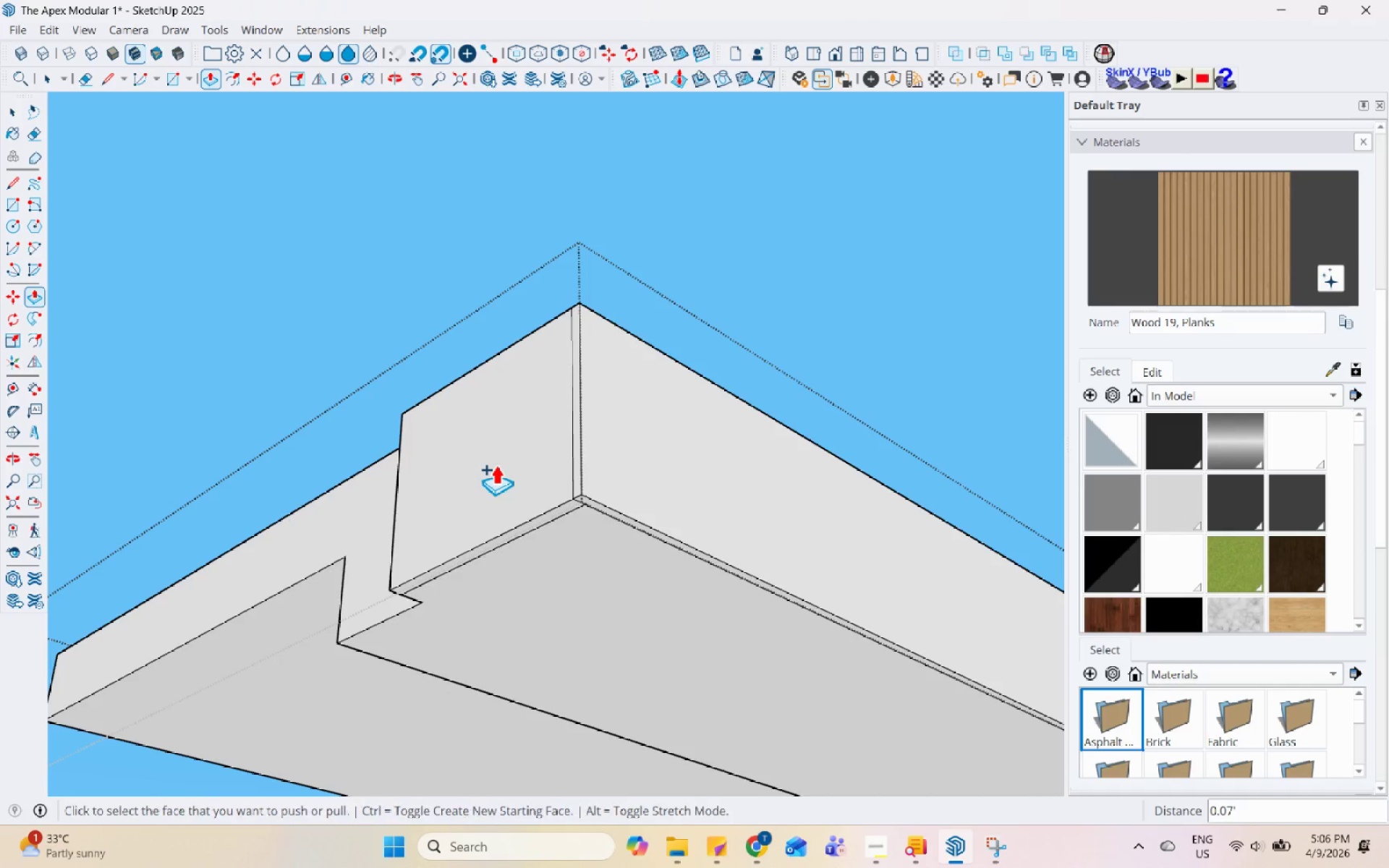 
key(Space)
 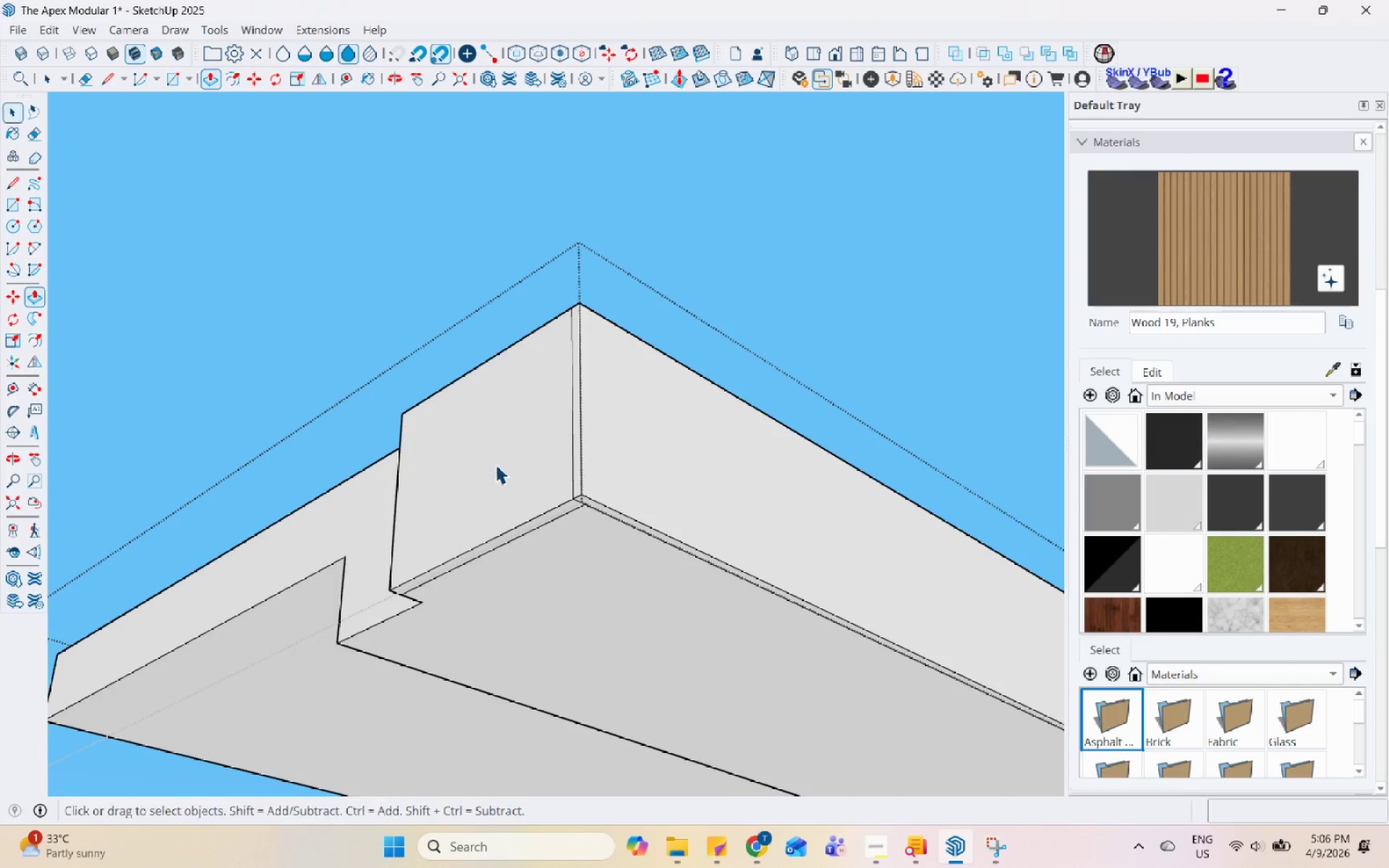 
key(Escape)
 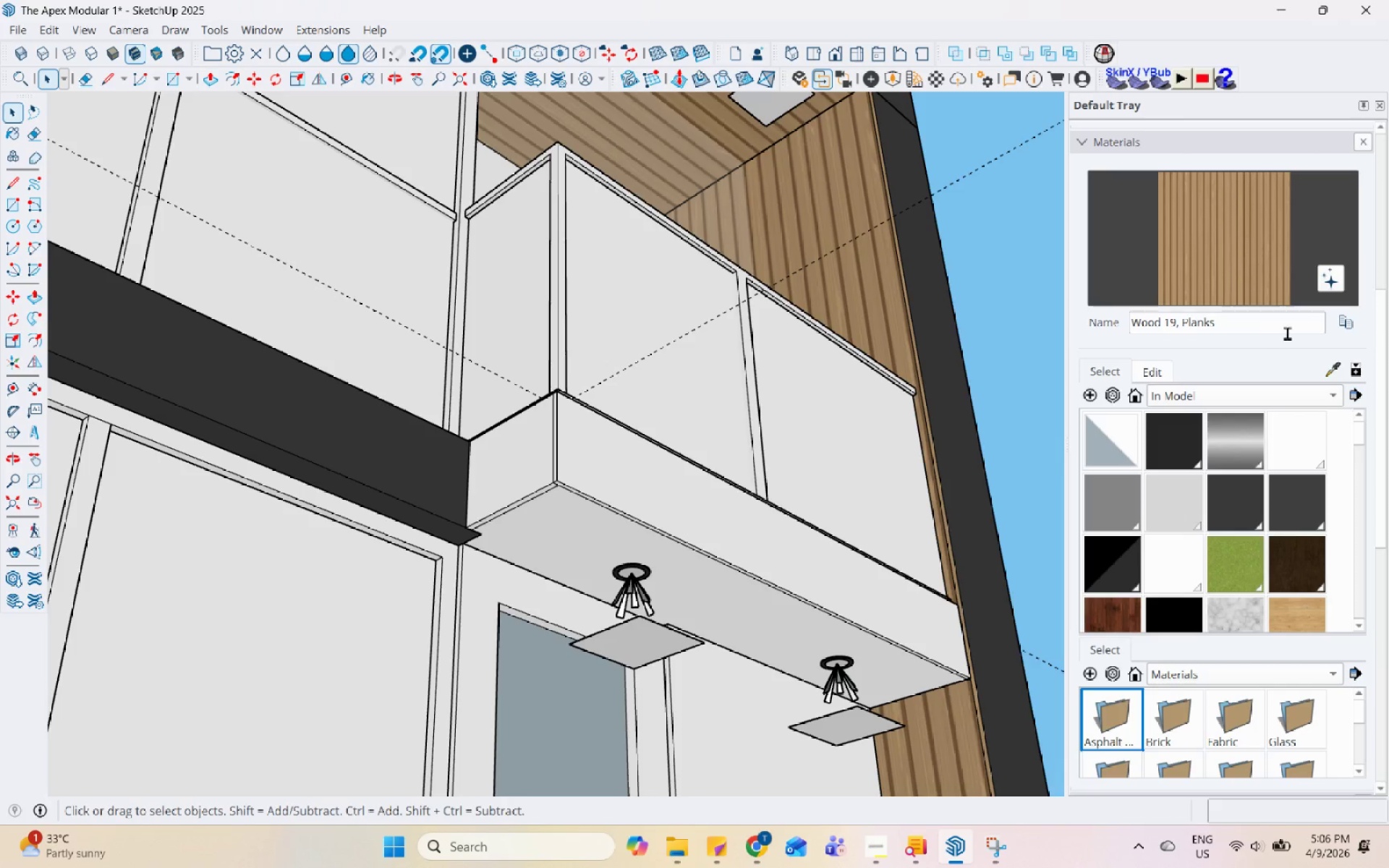 
scroll: coordinate [624, 481], scroll_direction: down, amount: 7.0
 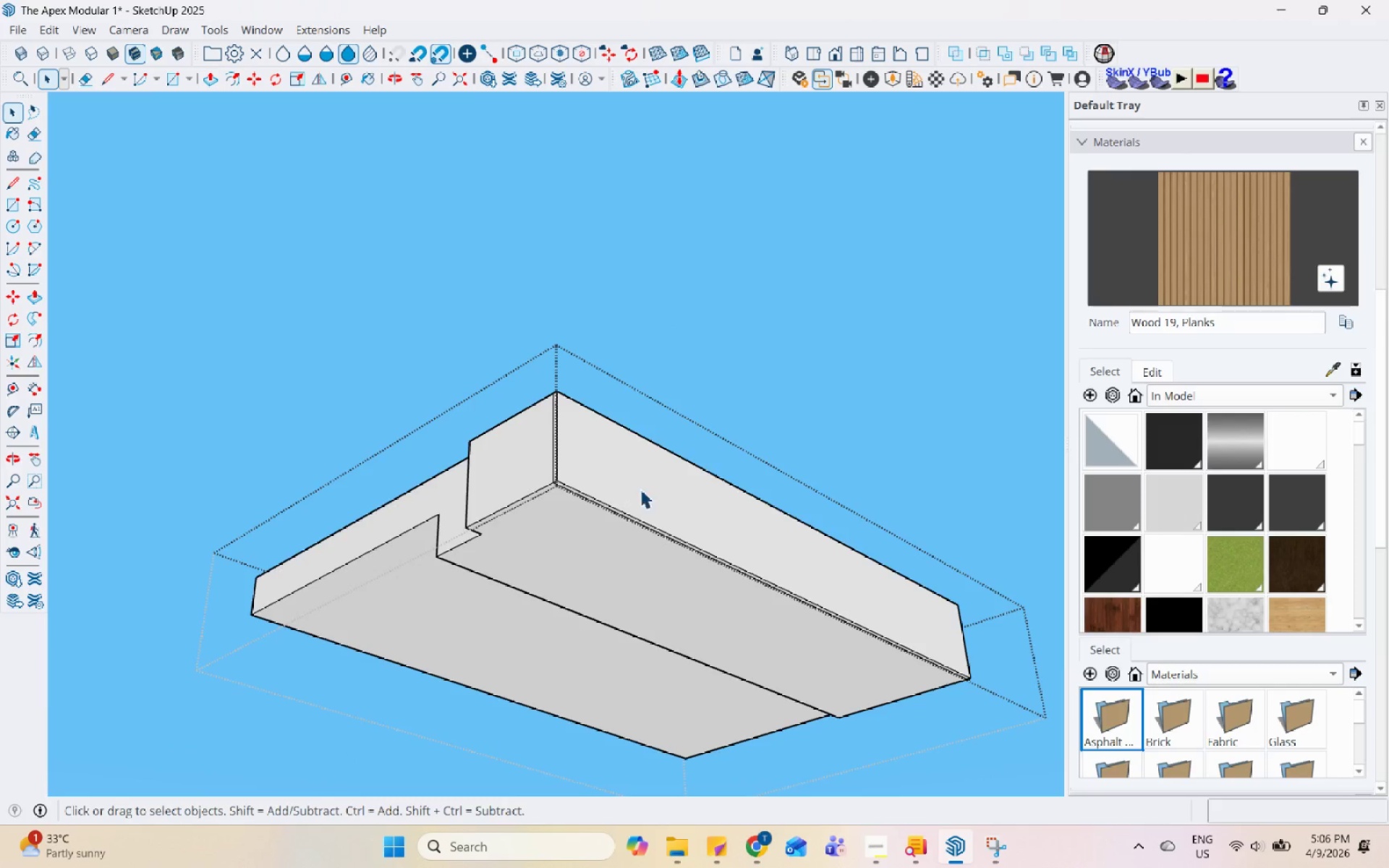 
left_click([1322, 367])
 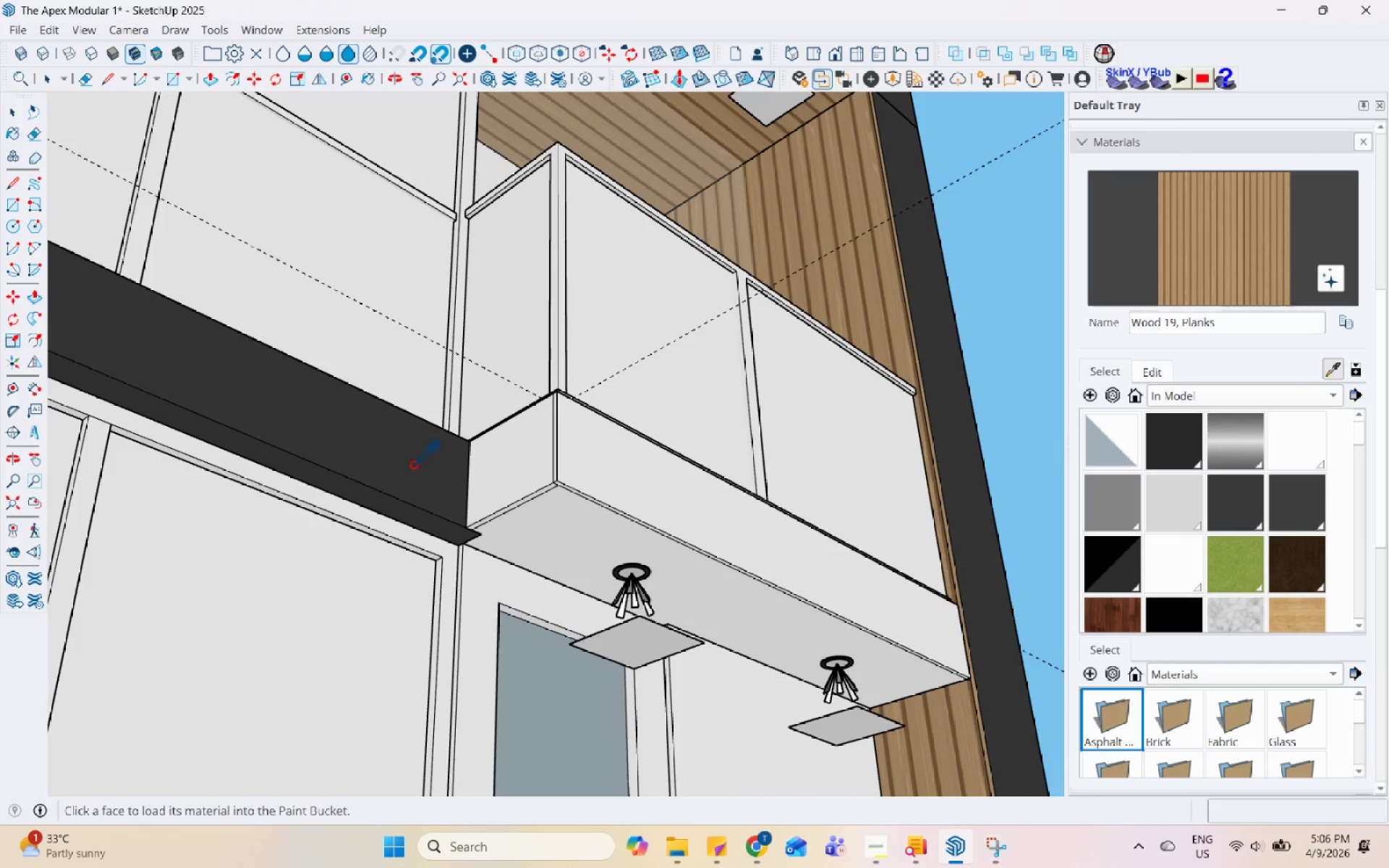 
left_click([413, 465])
 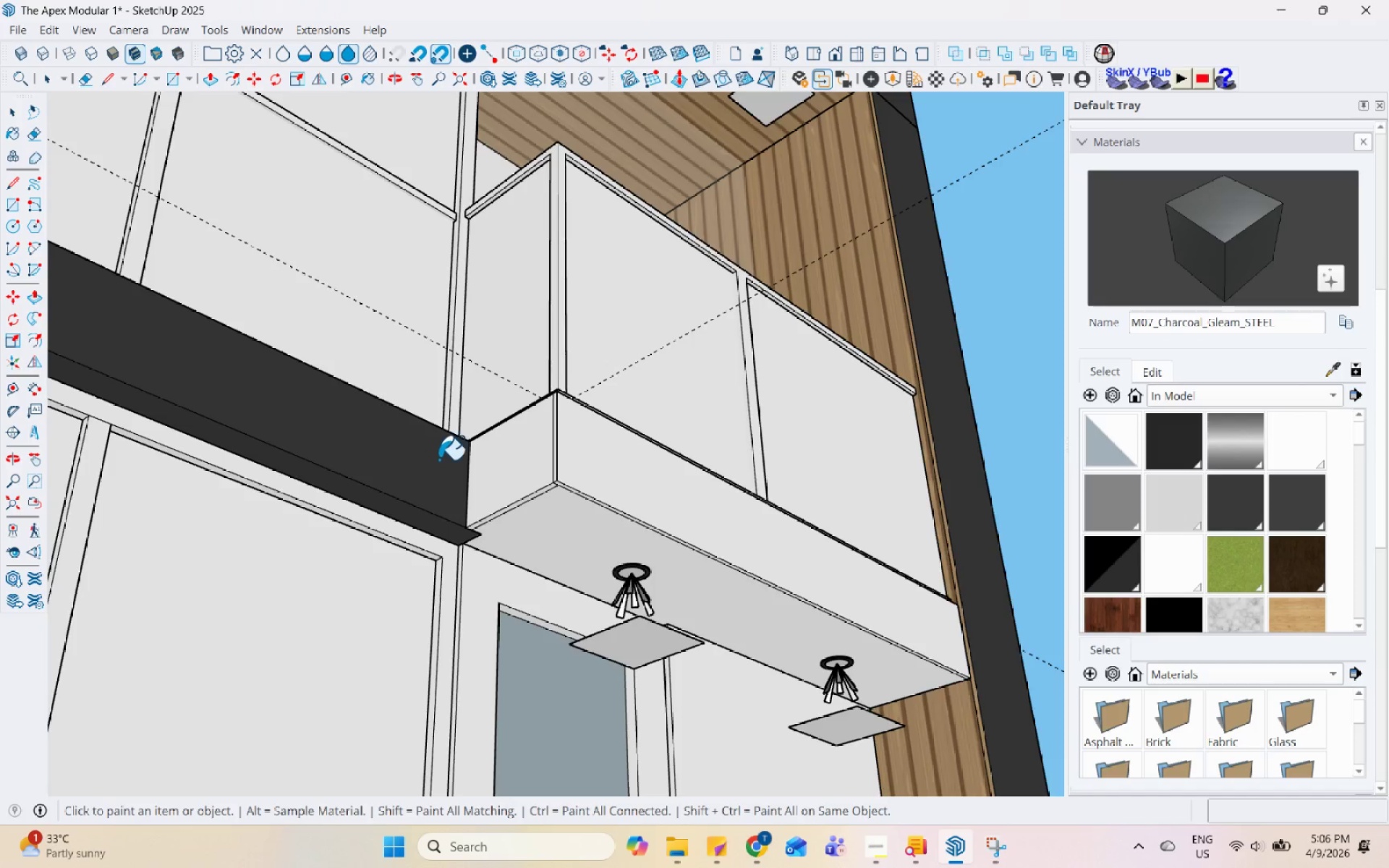 
scroll: coordinate [543, 348], scroll_direction: down, amount: 10.0
 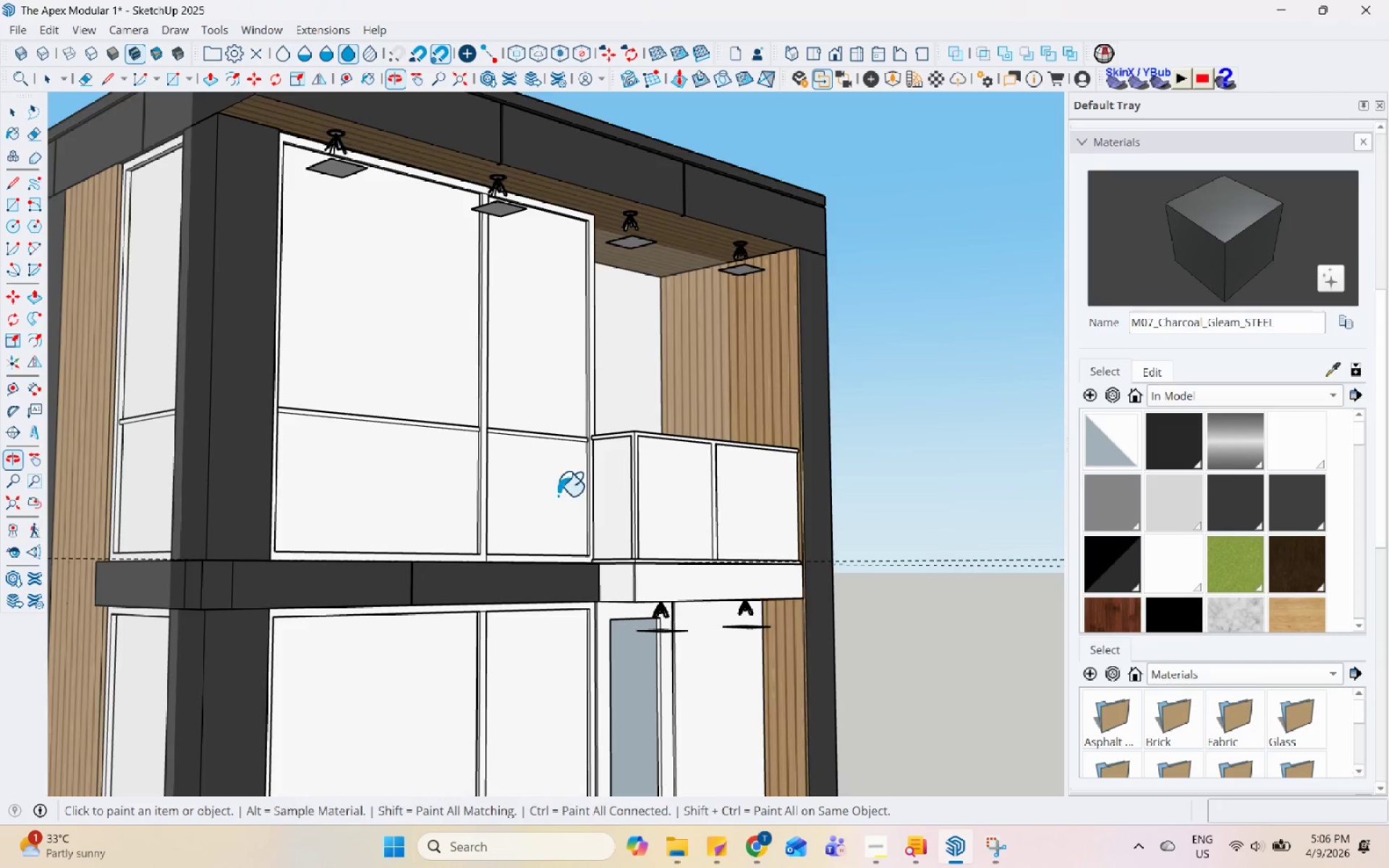 
key(Space)
 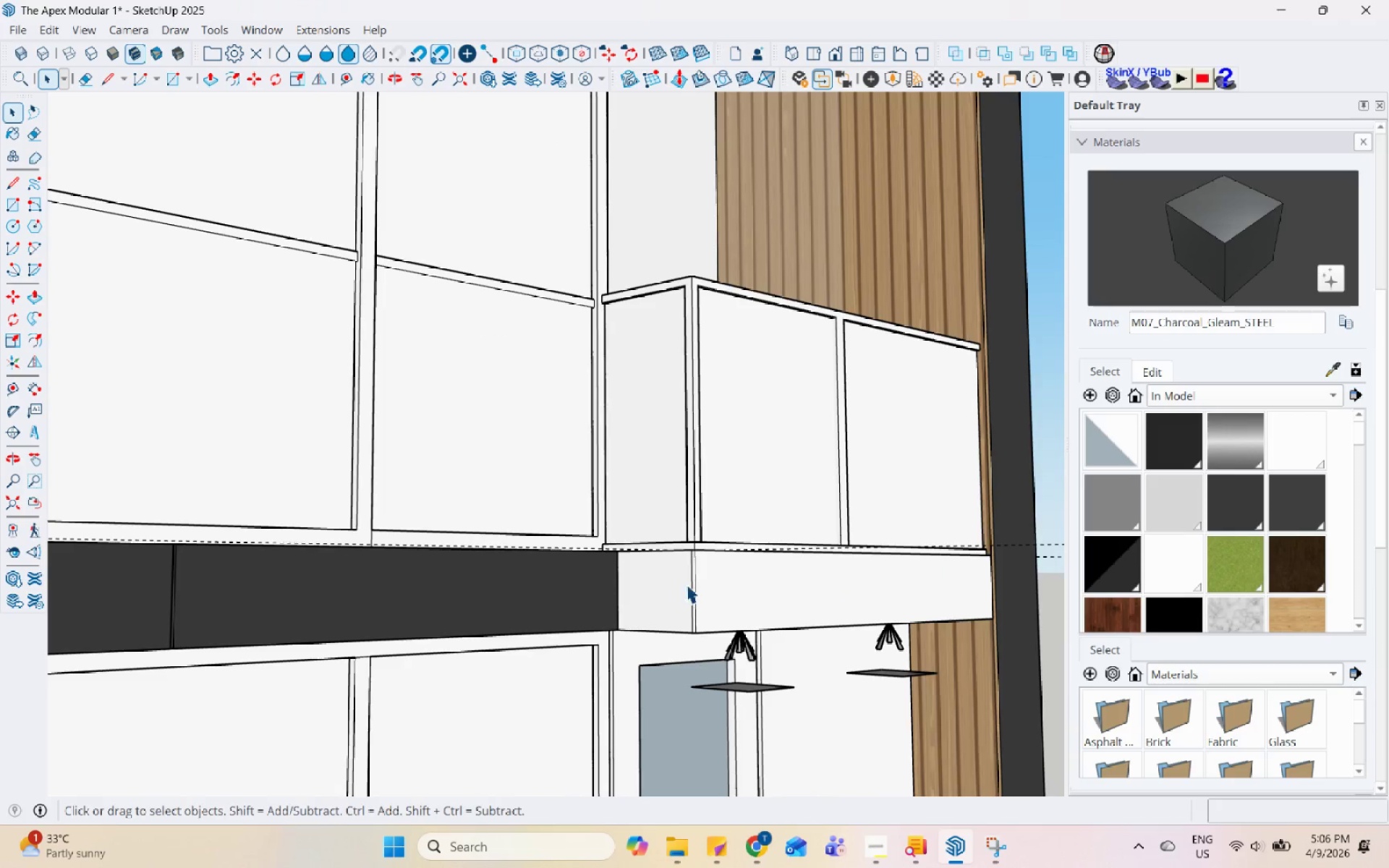 
double_click([686, 585])
 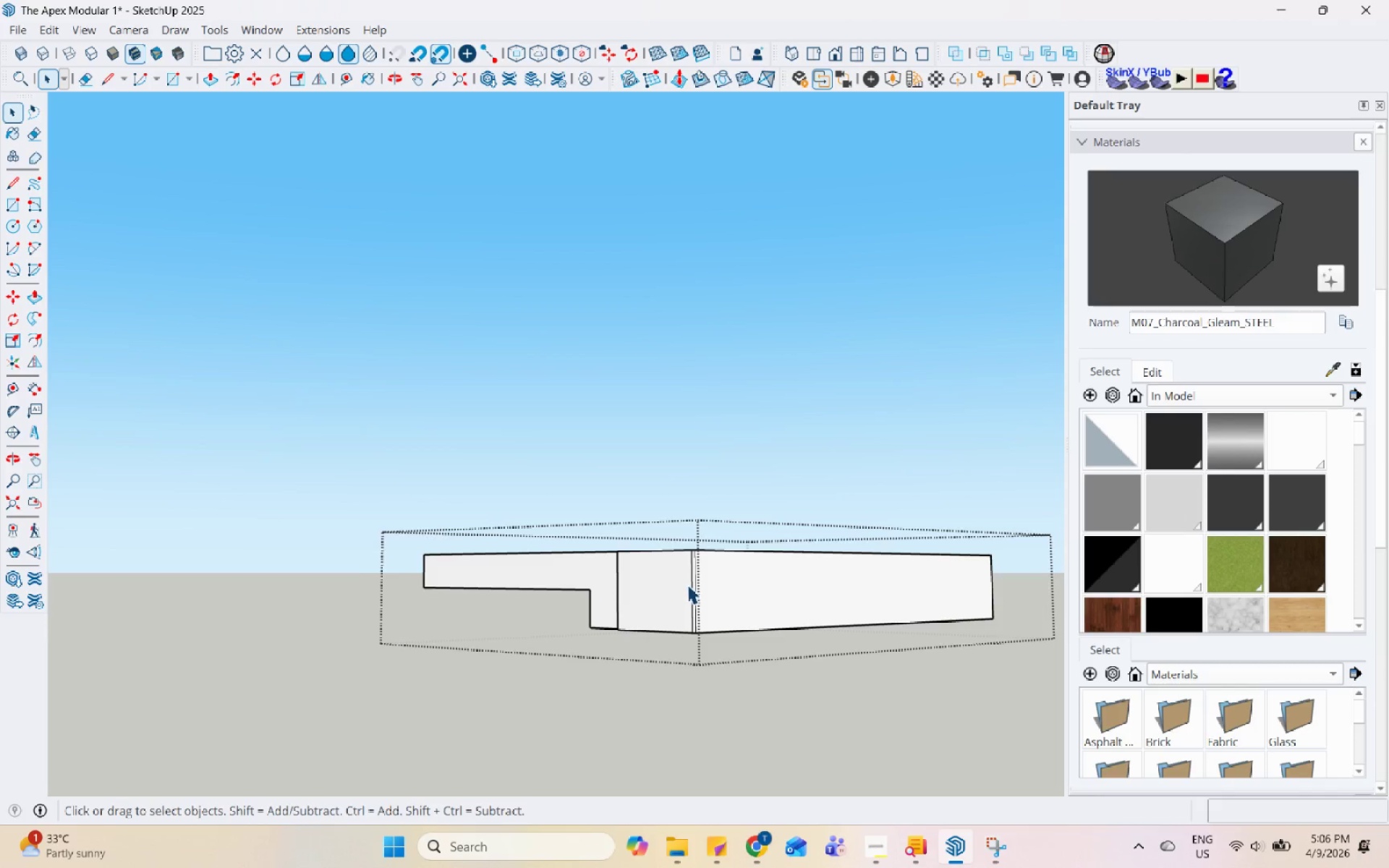 
scroll: coordinate [594, 576], scroll_direction: up, amount: 6.0
 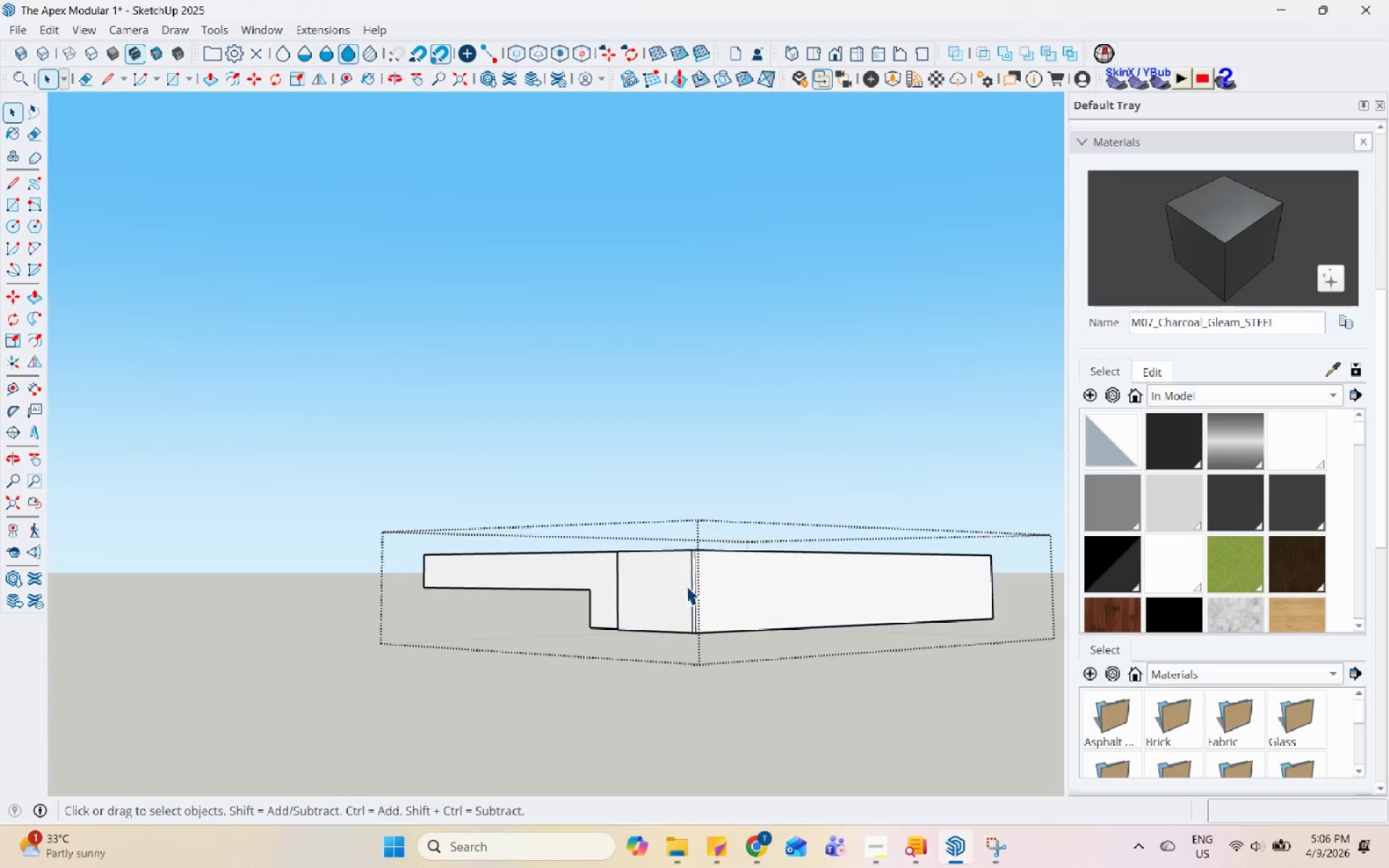 
left_click([689, 581])
 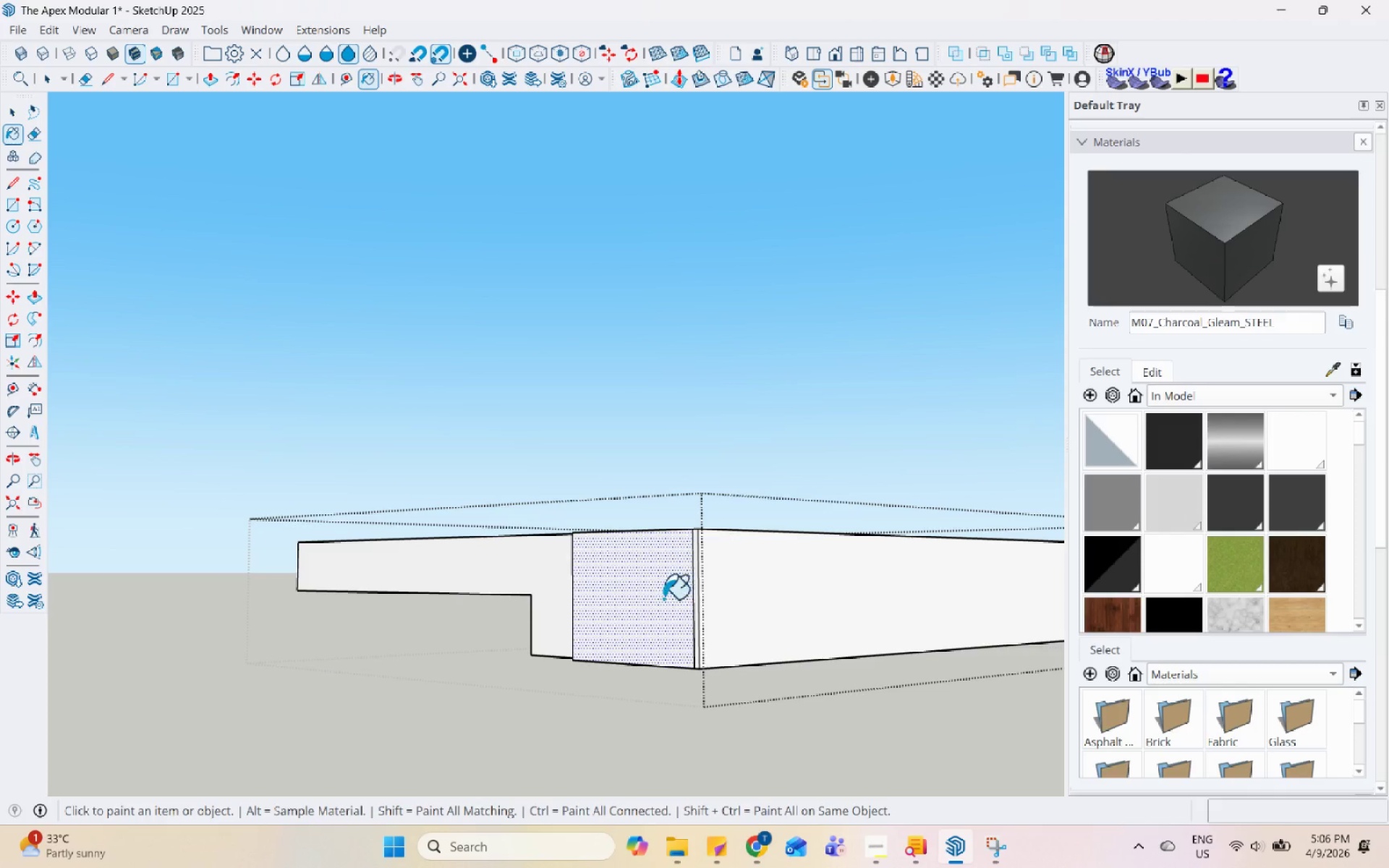 
scroll: coordinate [725, 537], scroll_direction: up, amount: 6.0
 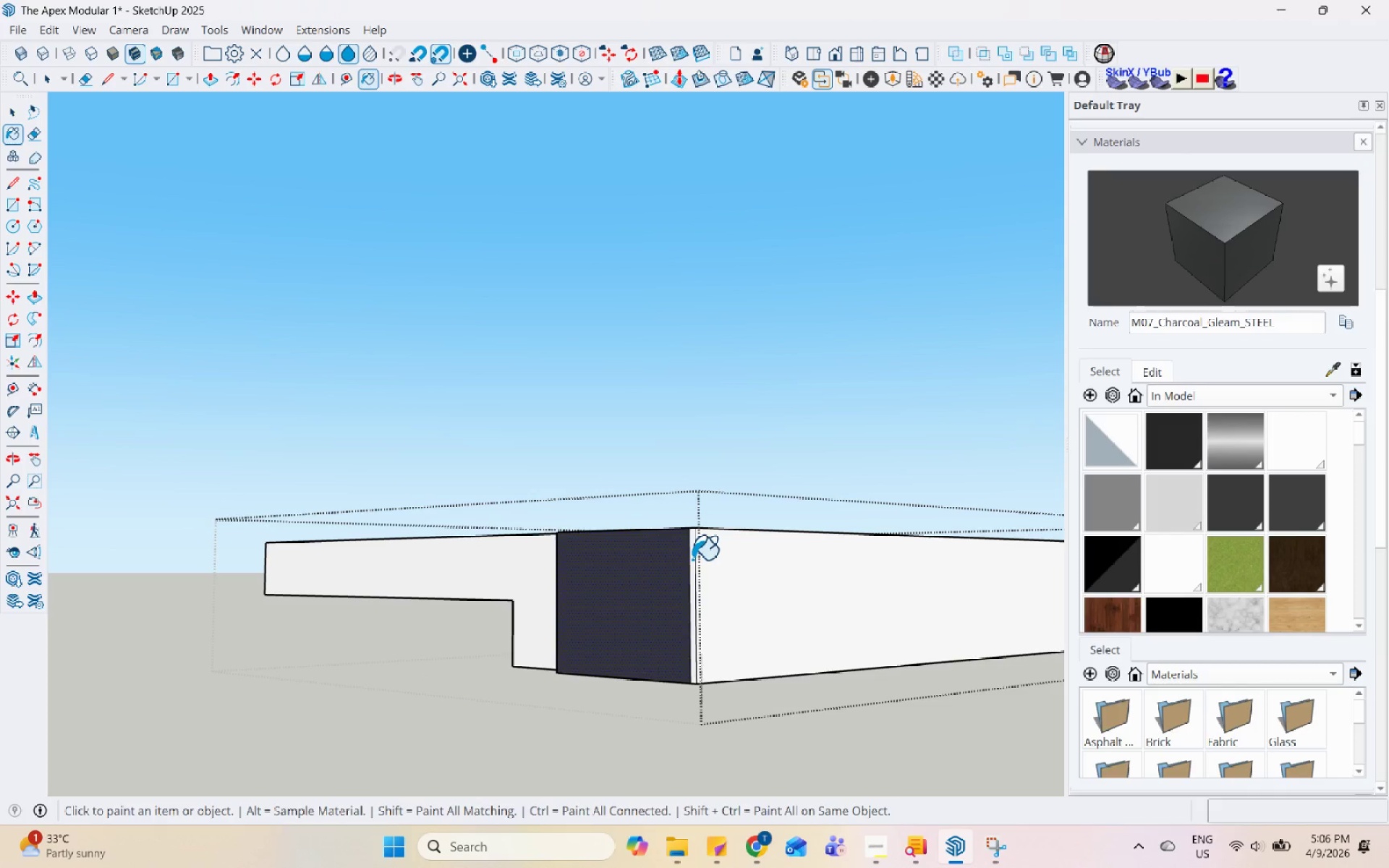 
double_click([722, 553])
 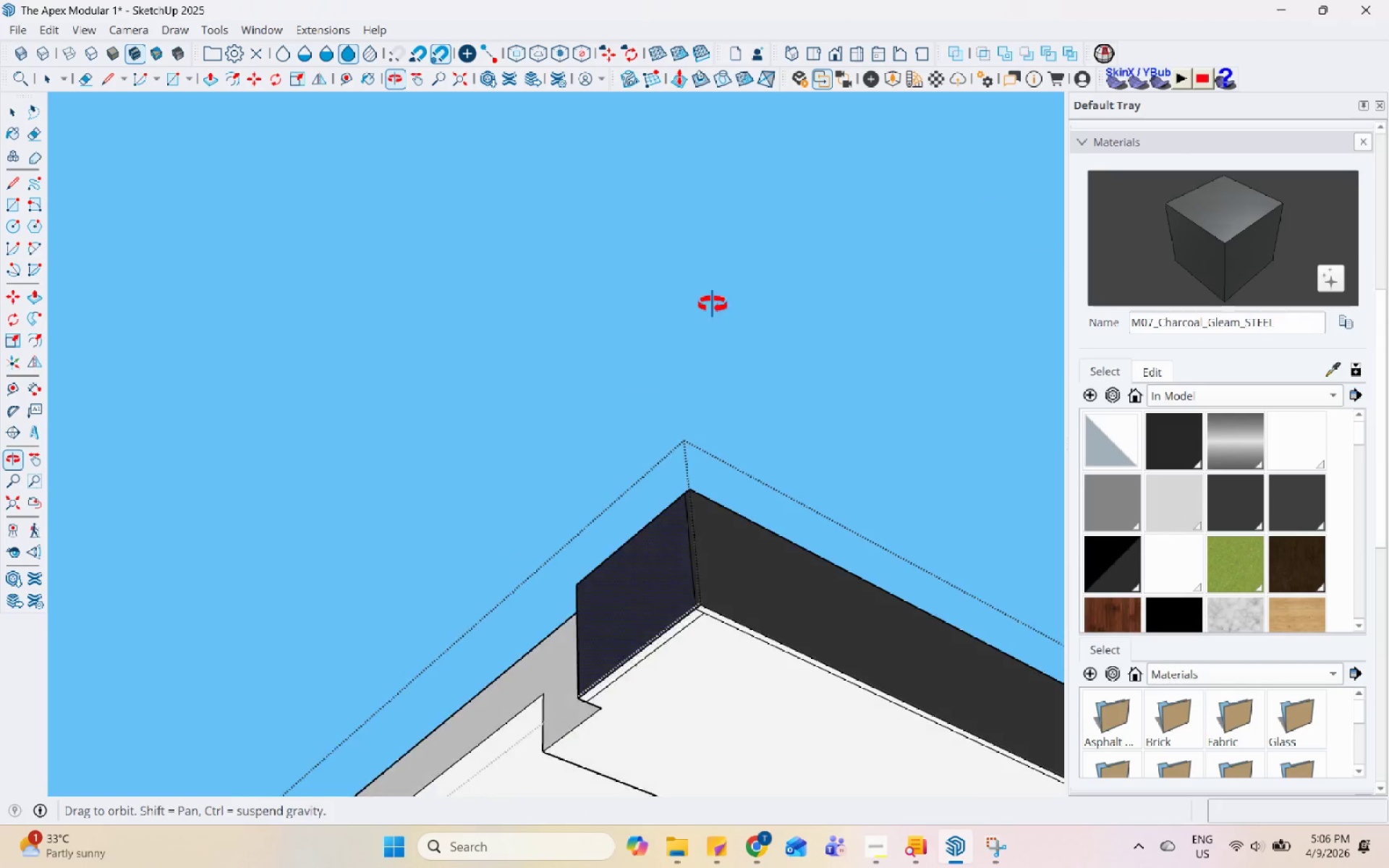 
left_click([687, 598])
 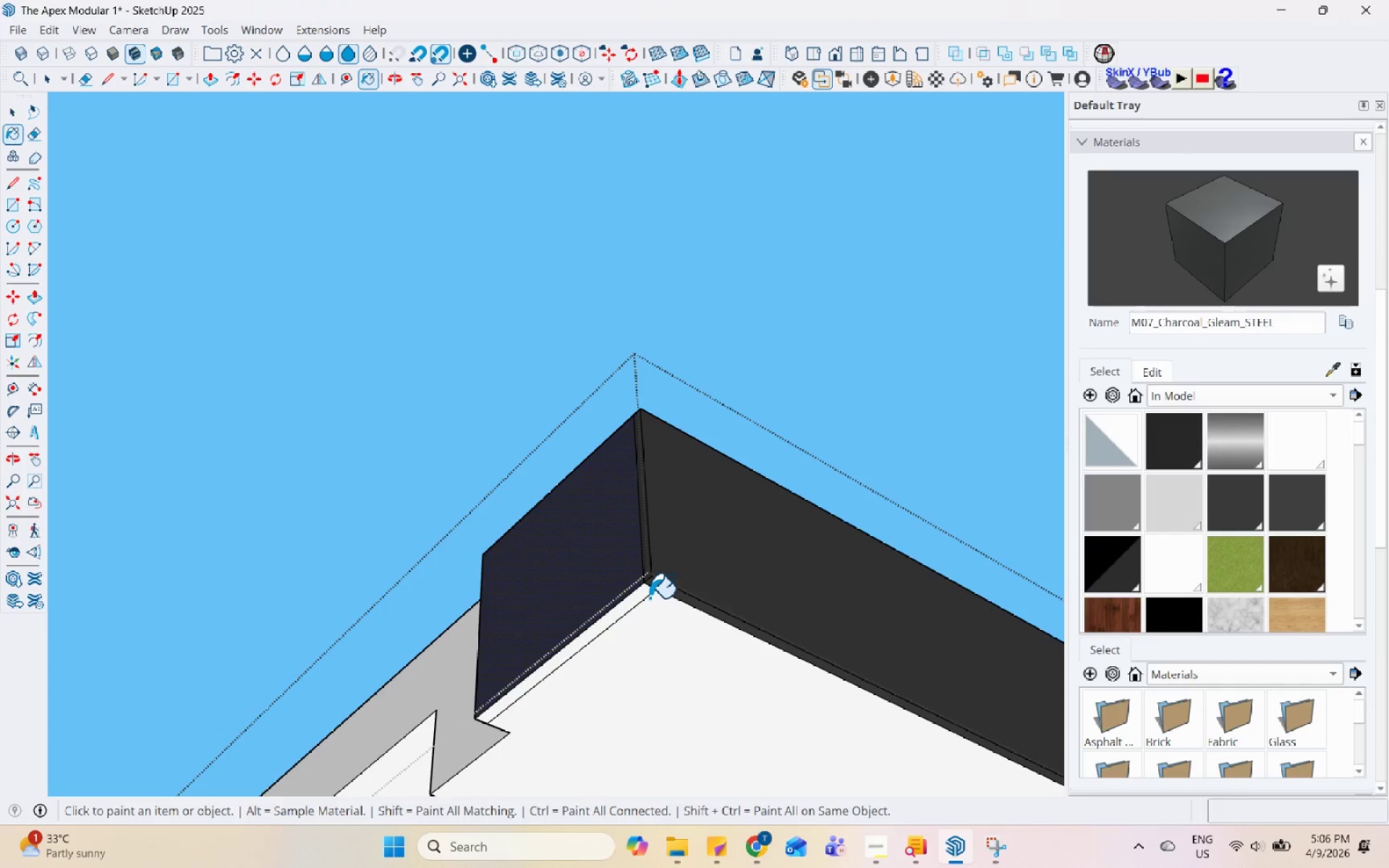 
scroll: coordinate [687, 598], scroll_direction: up, amount: 4.0
 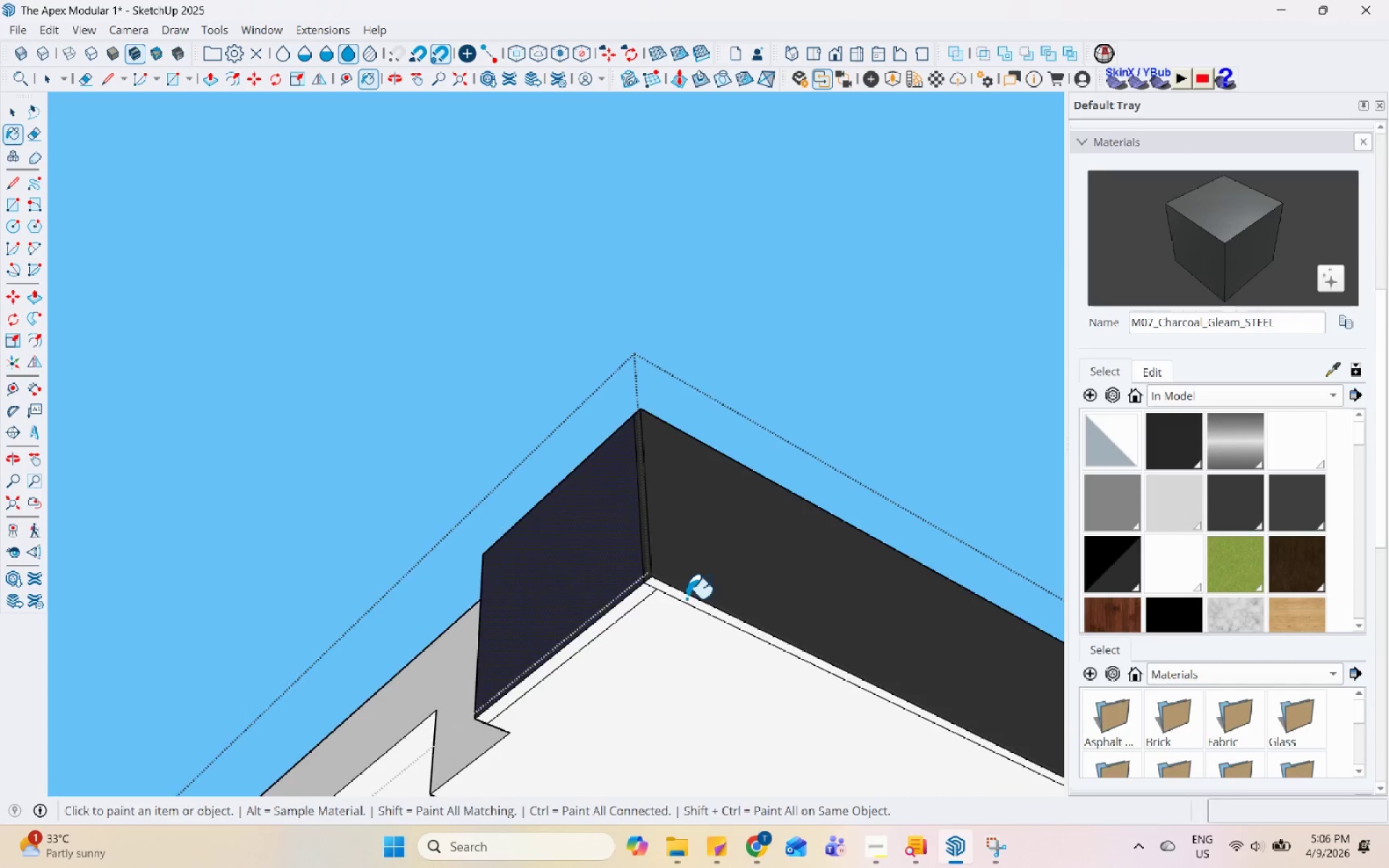 
left_click([648, 595])
 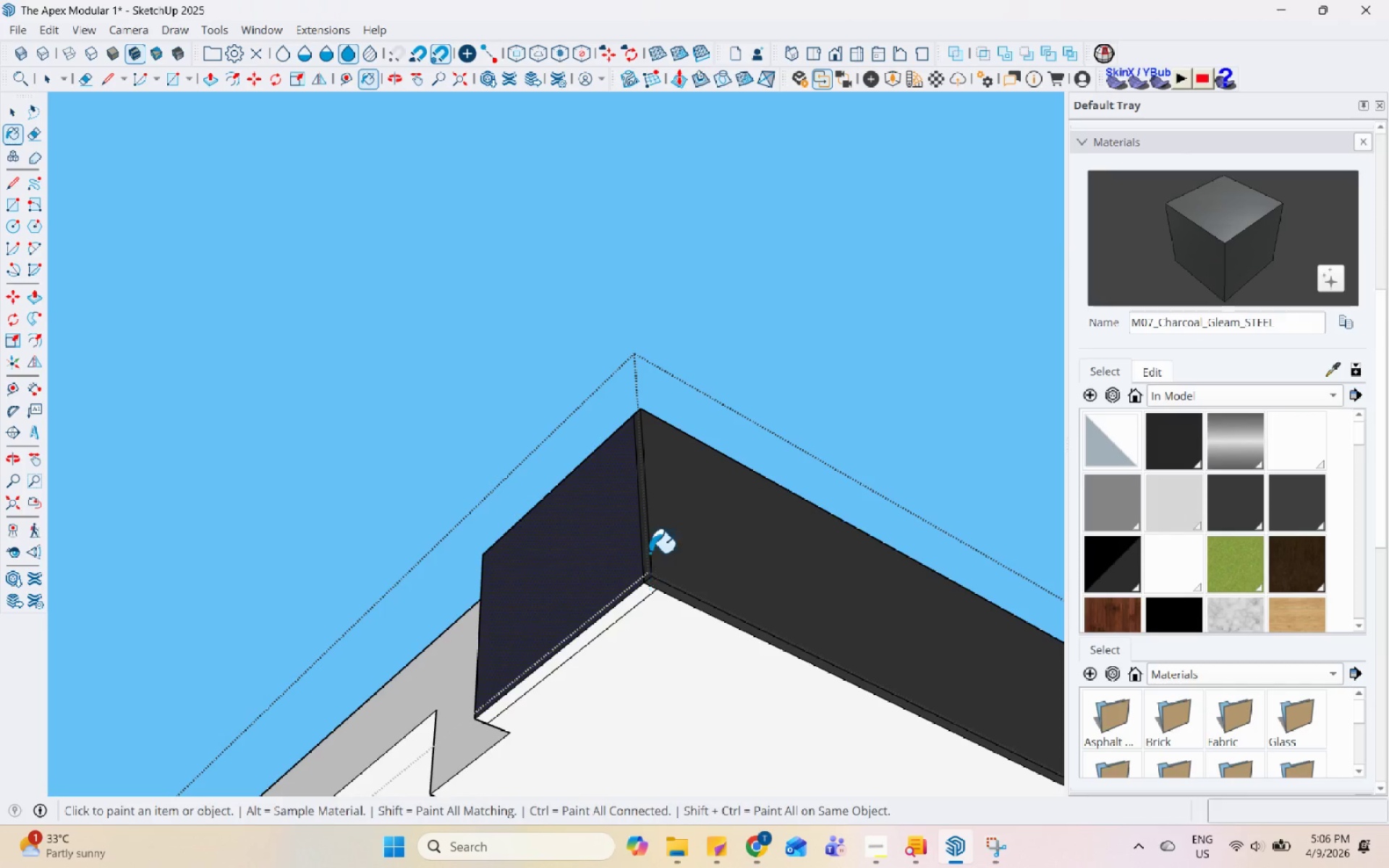 
middle_click([642, 541])
 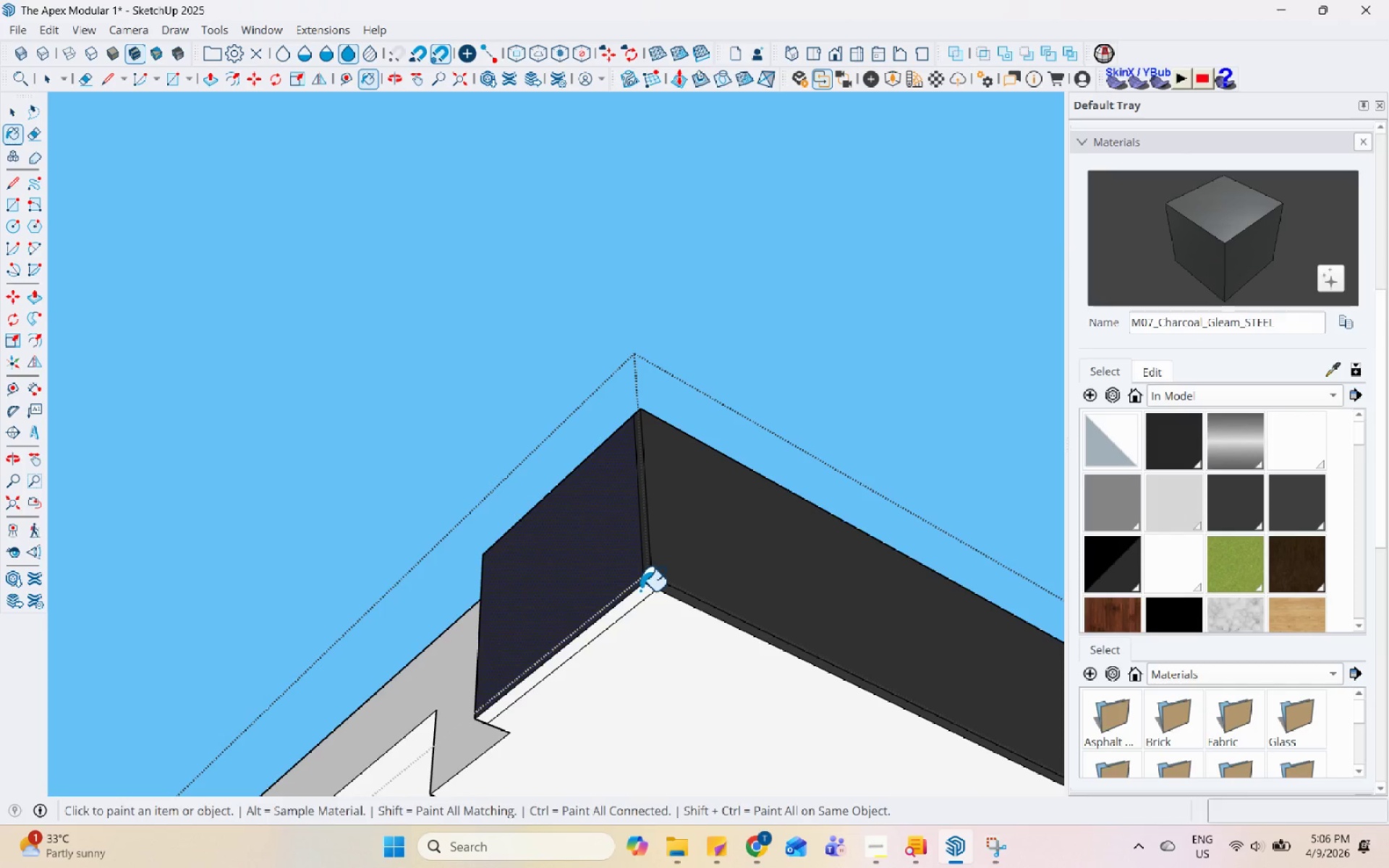 
left_click([640, 591])
 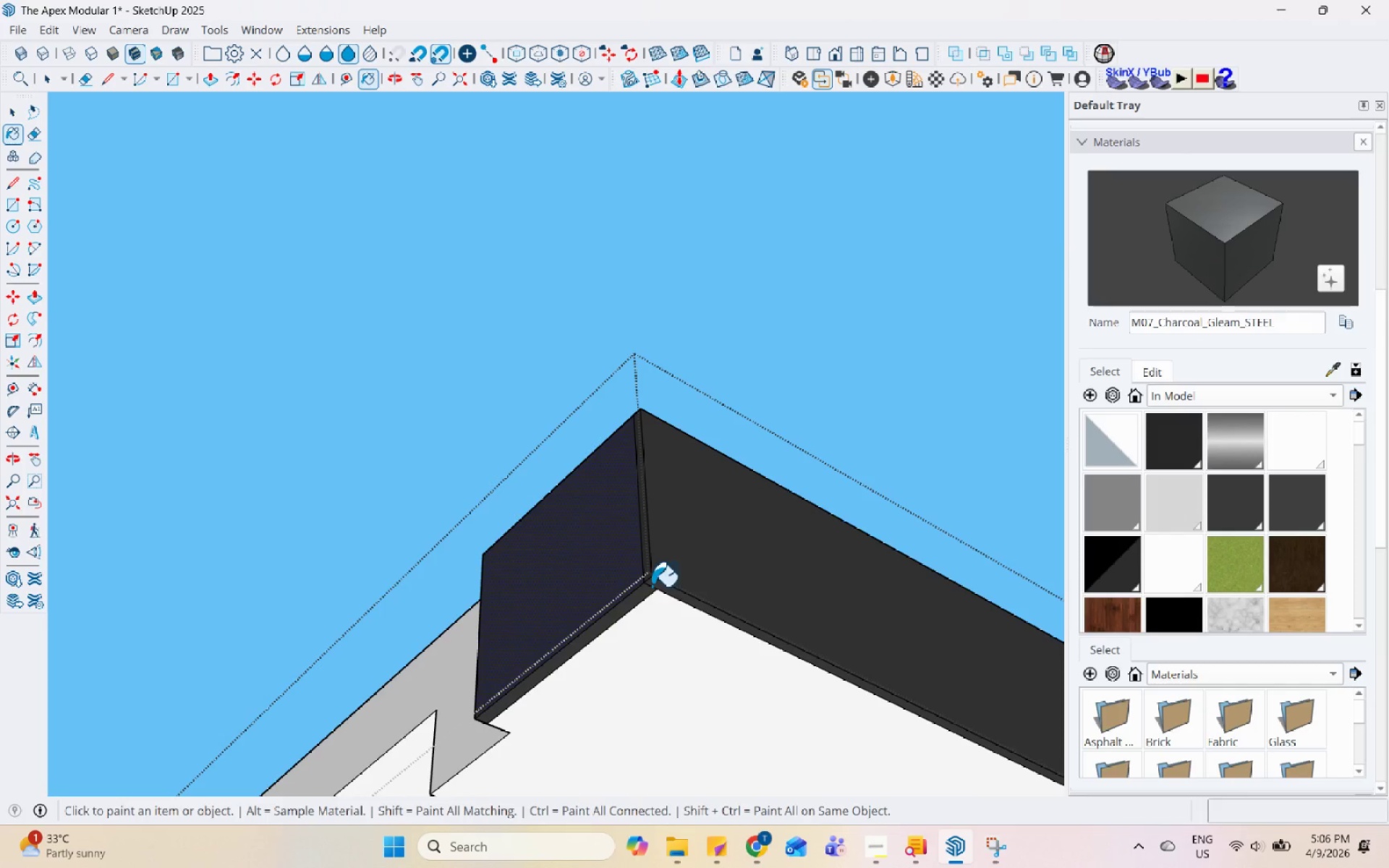 
key(Space)
 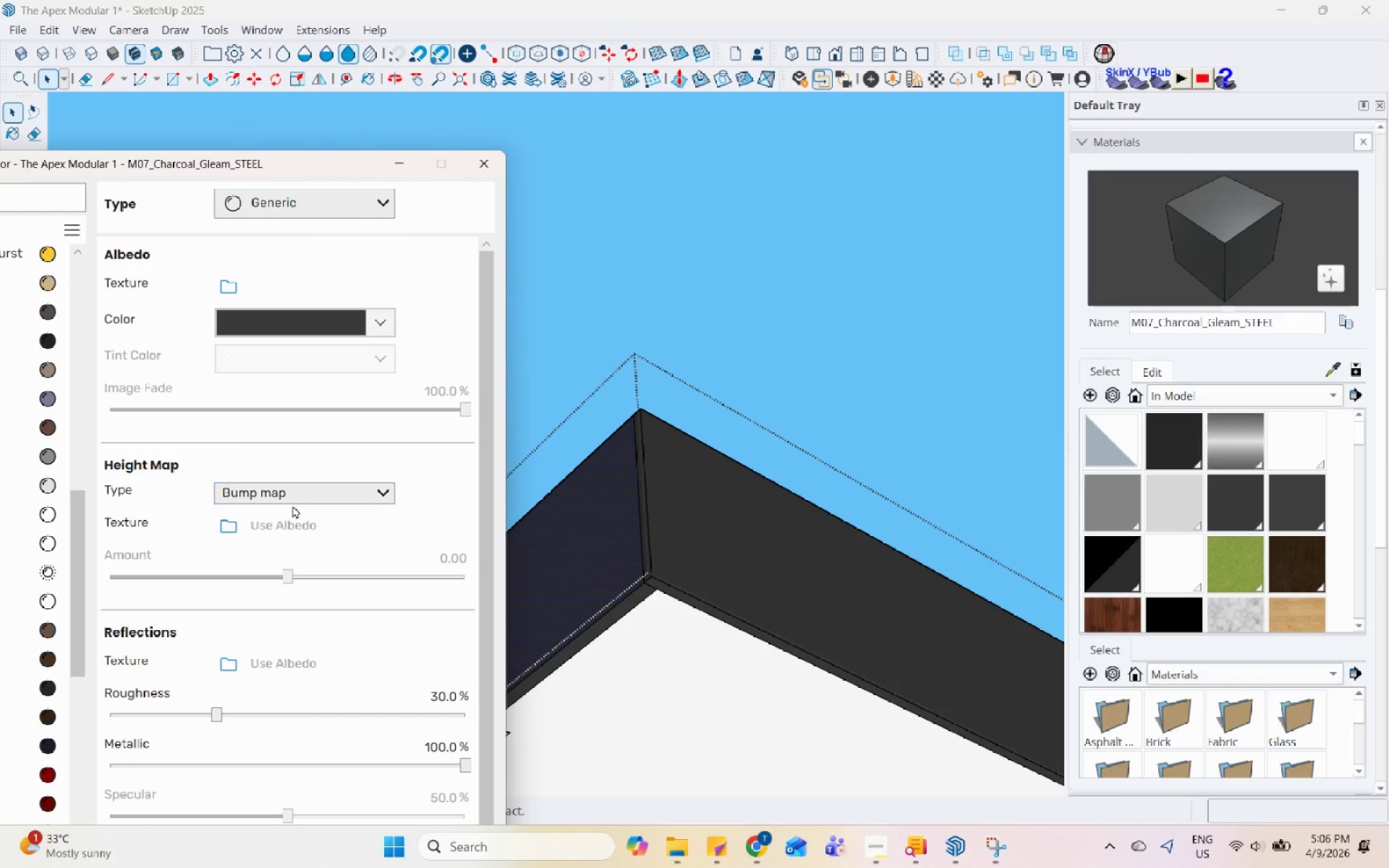 
left_click([246, 501])
 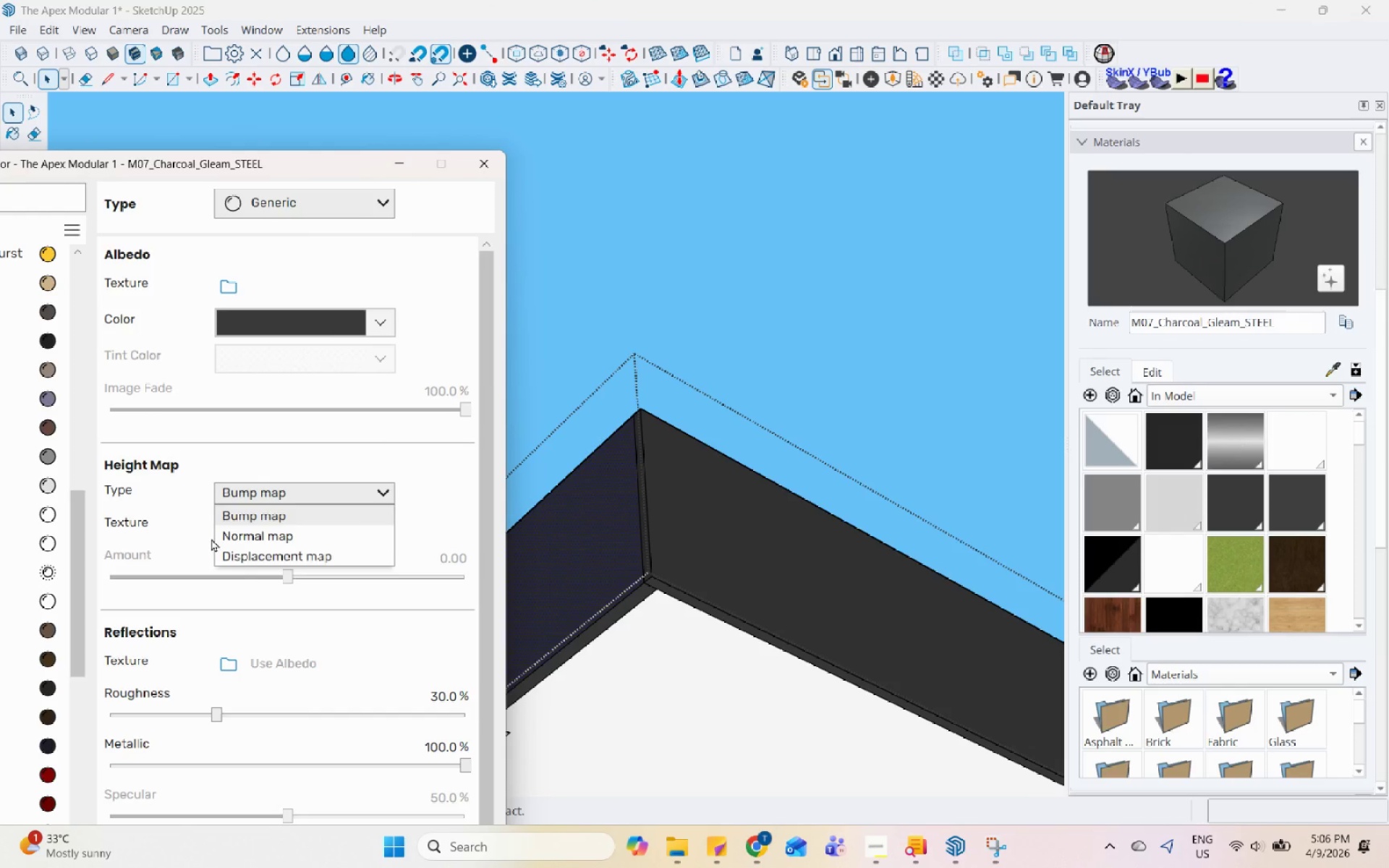 
double_click([227, 529])
 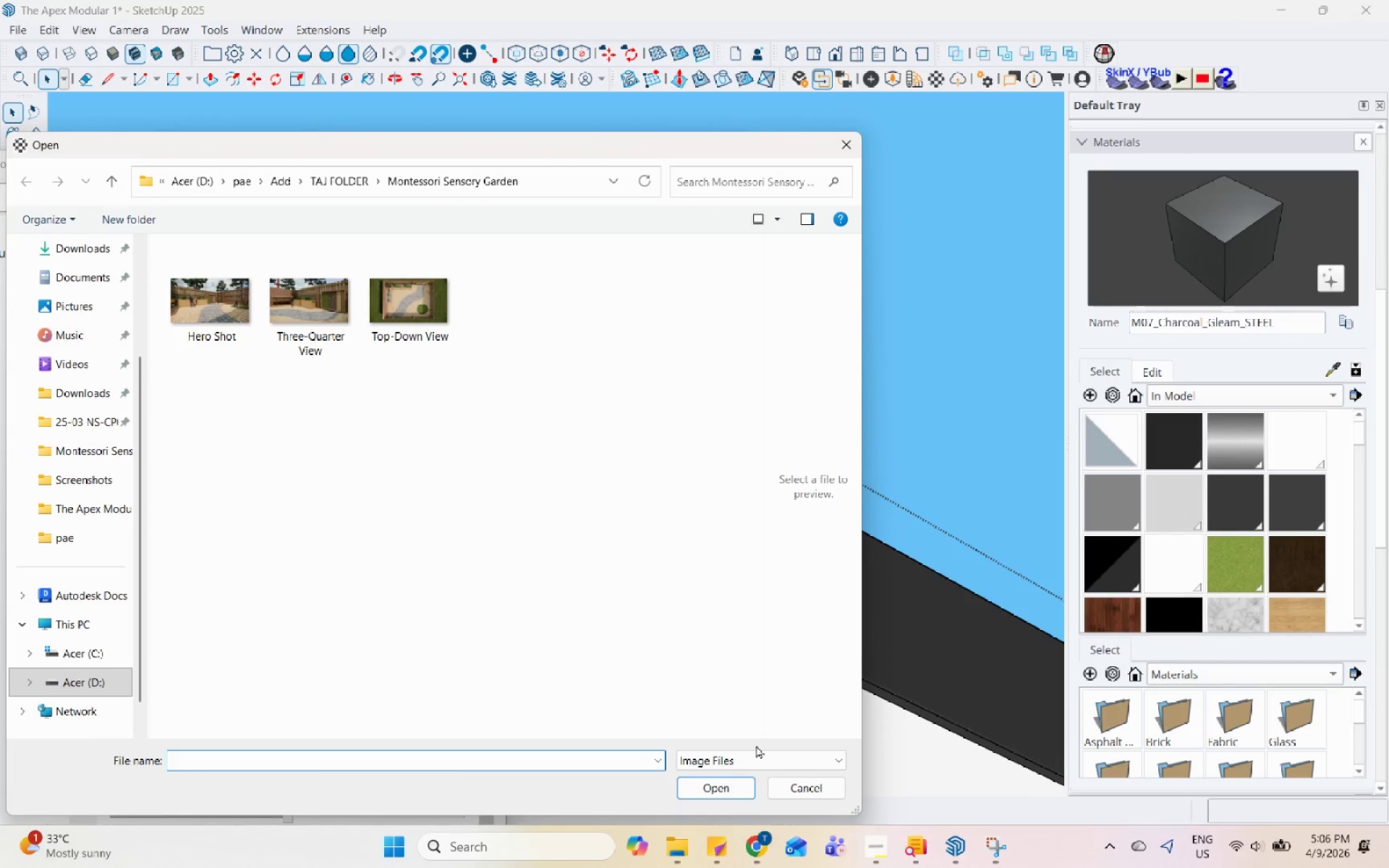 
left_click([687, 846])
 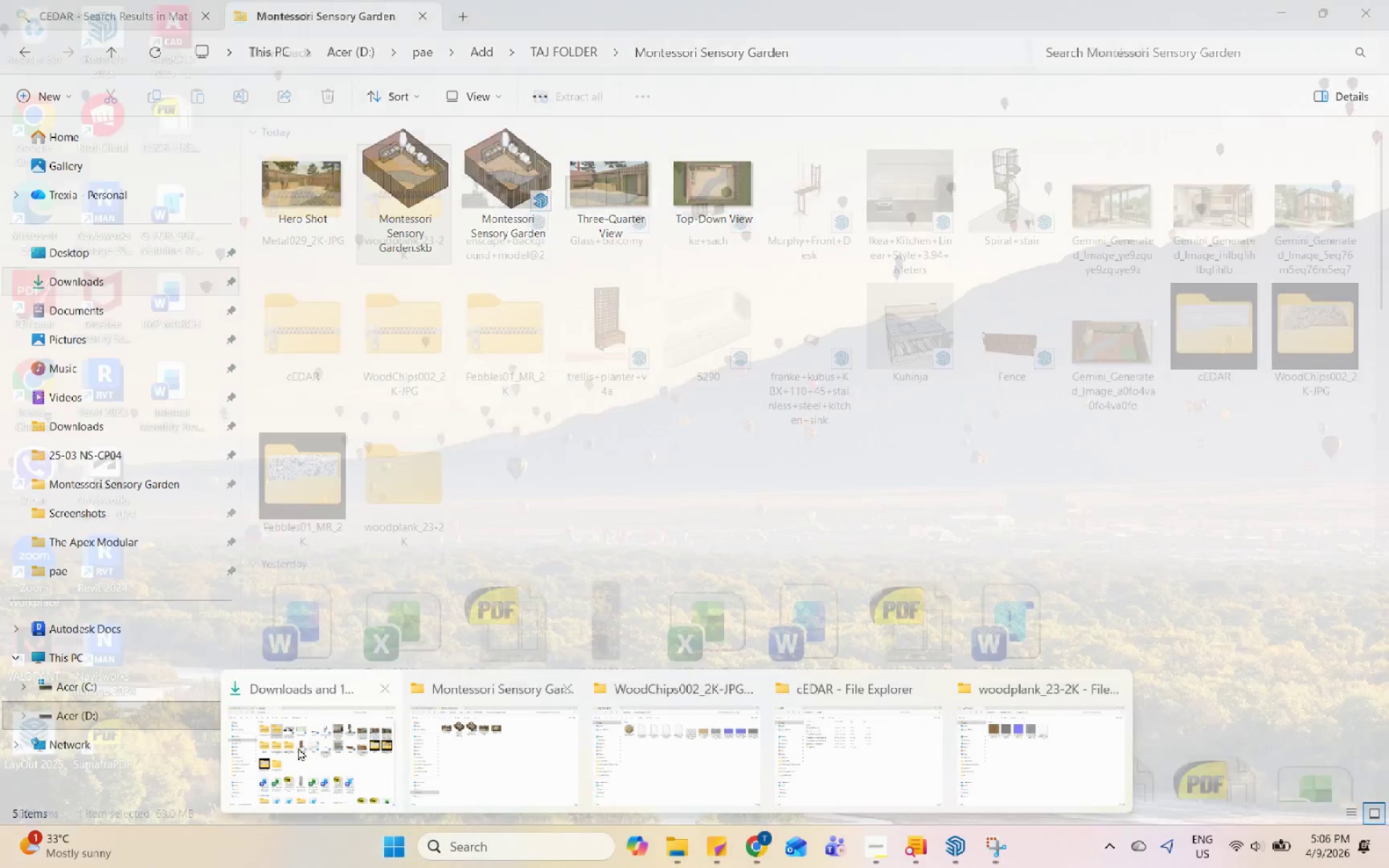 
left_click([273, 743])
 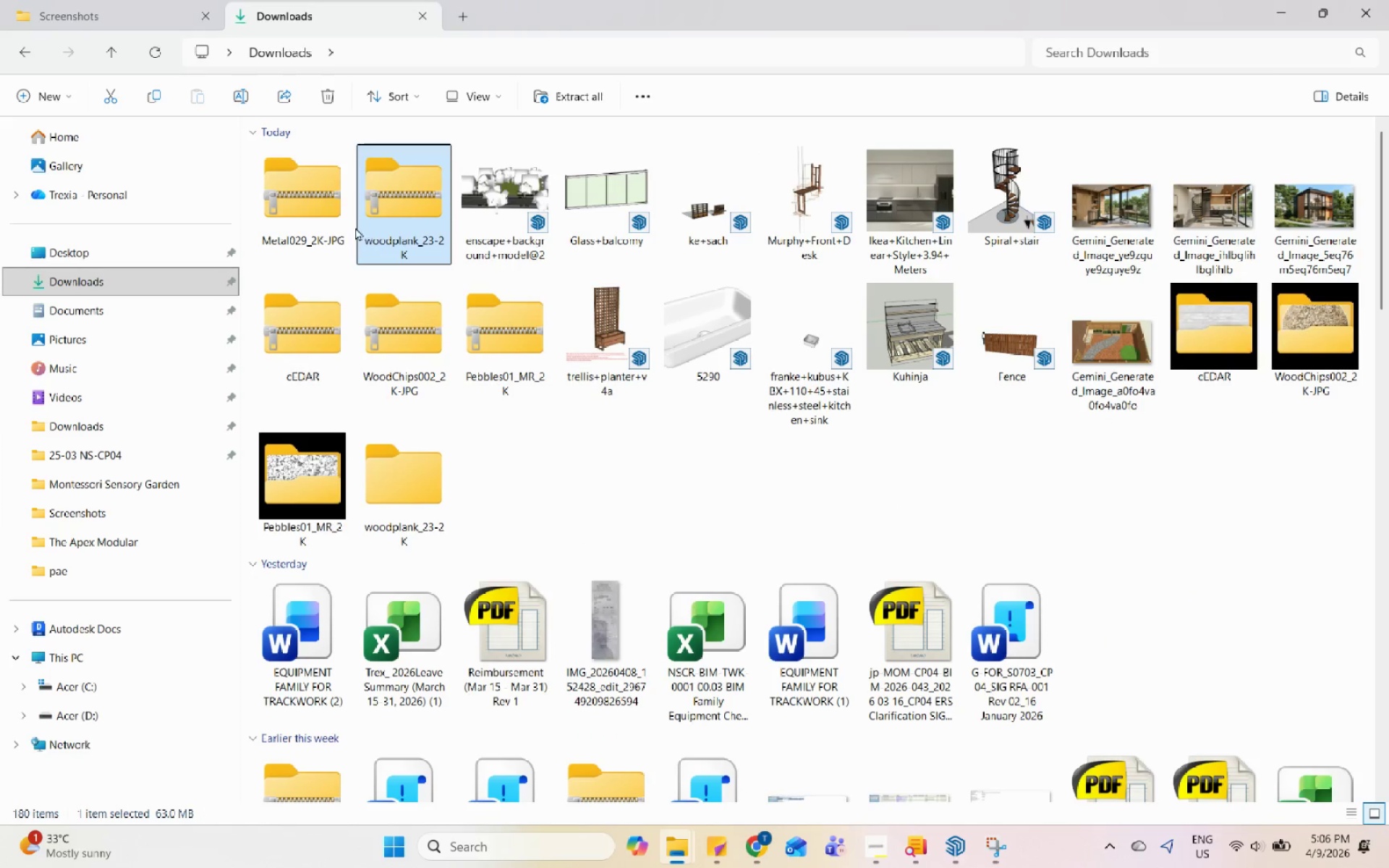 
left_click([336, 218])
 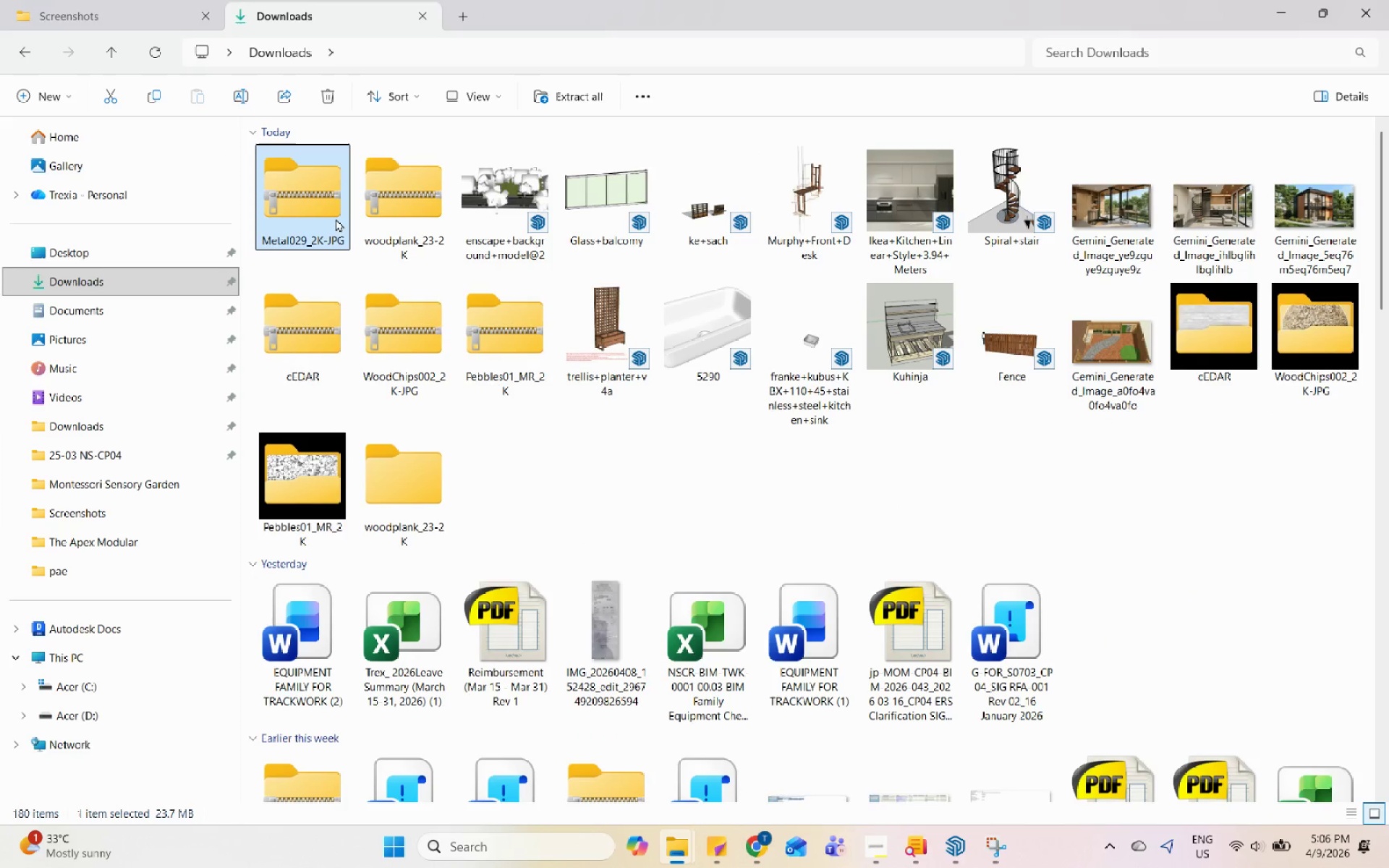 
right_click([336, 218])
 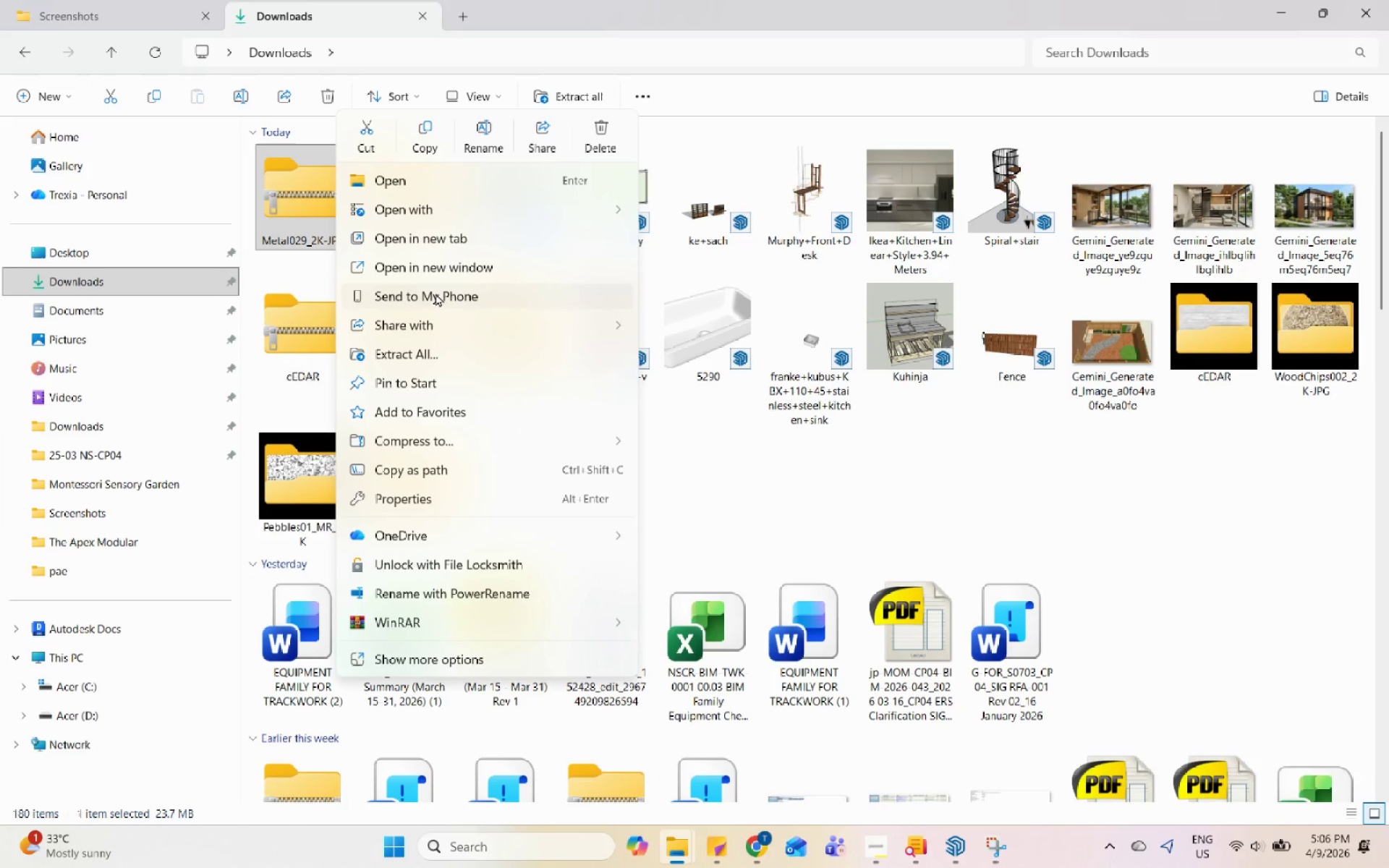 
left_click([447, 325])
 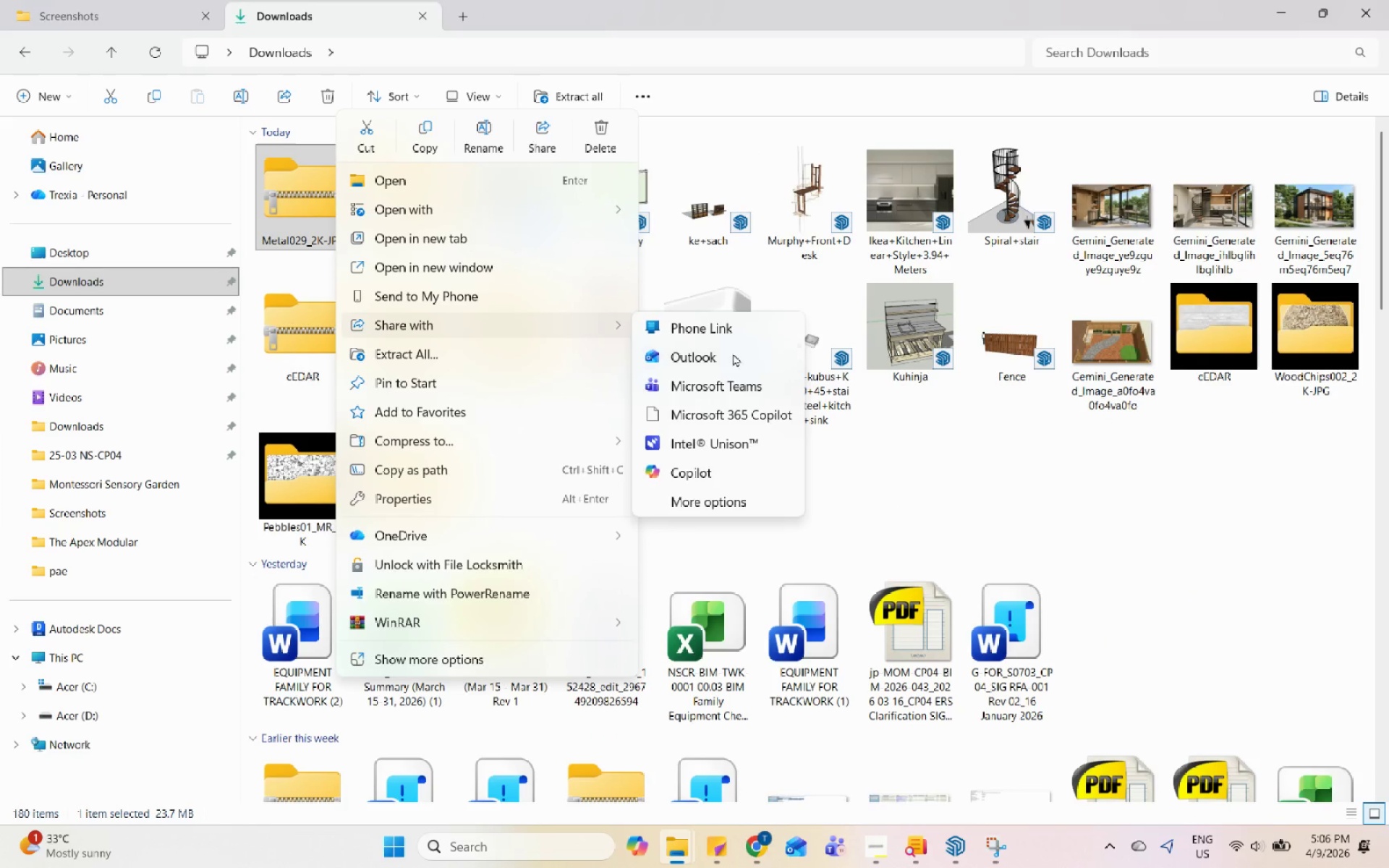 
left_click([1008, 563])
 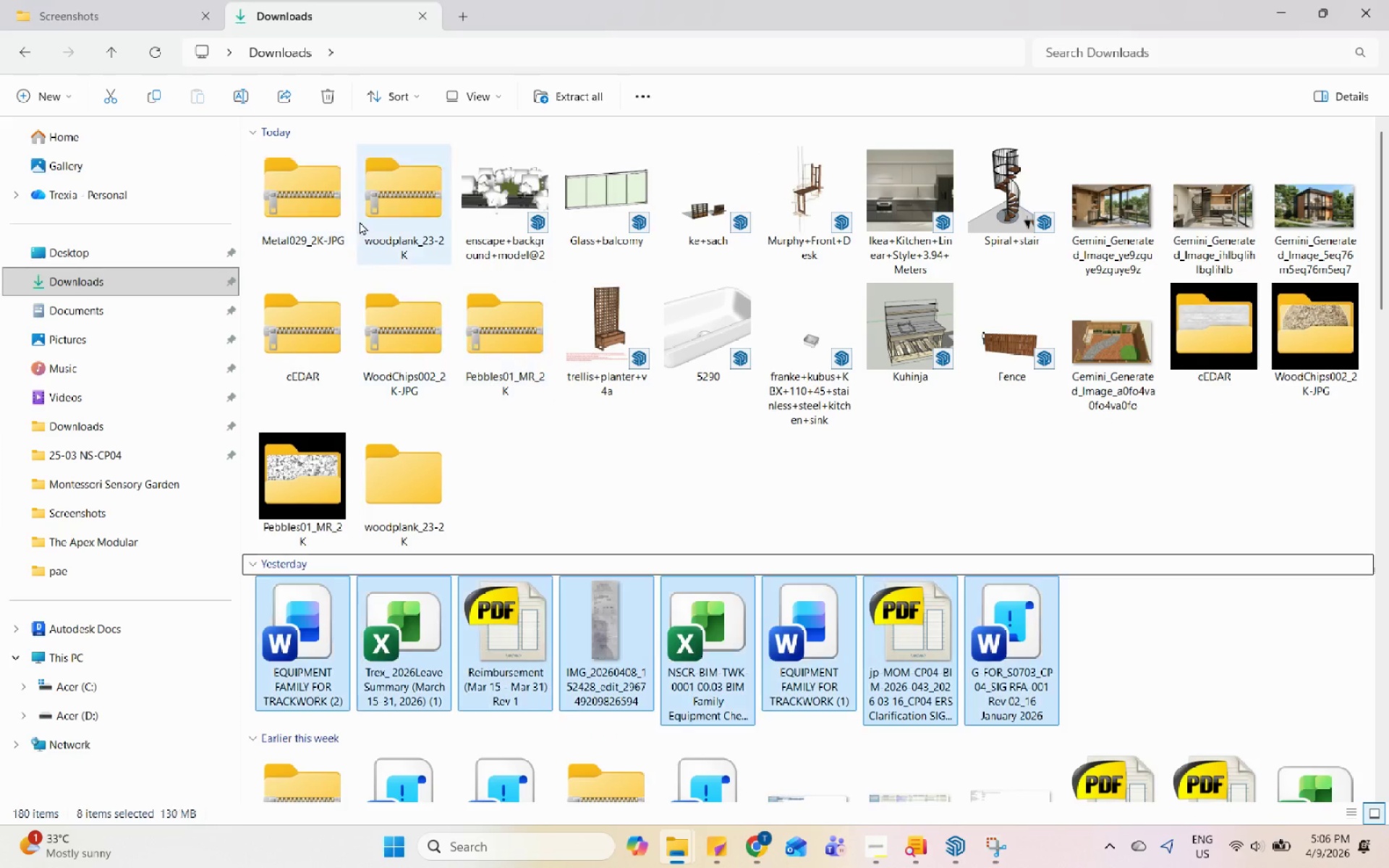 
left_click([323, 209])
 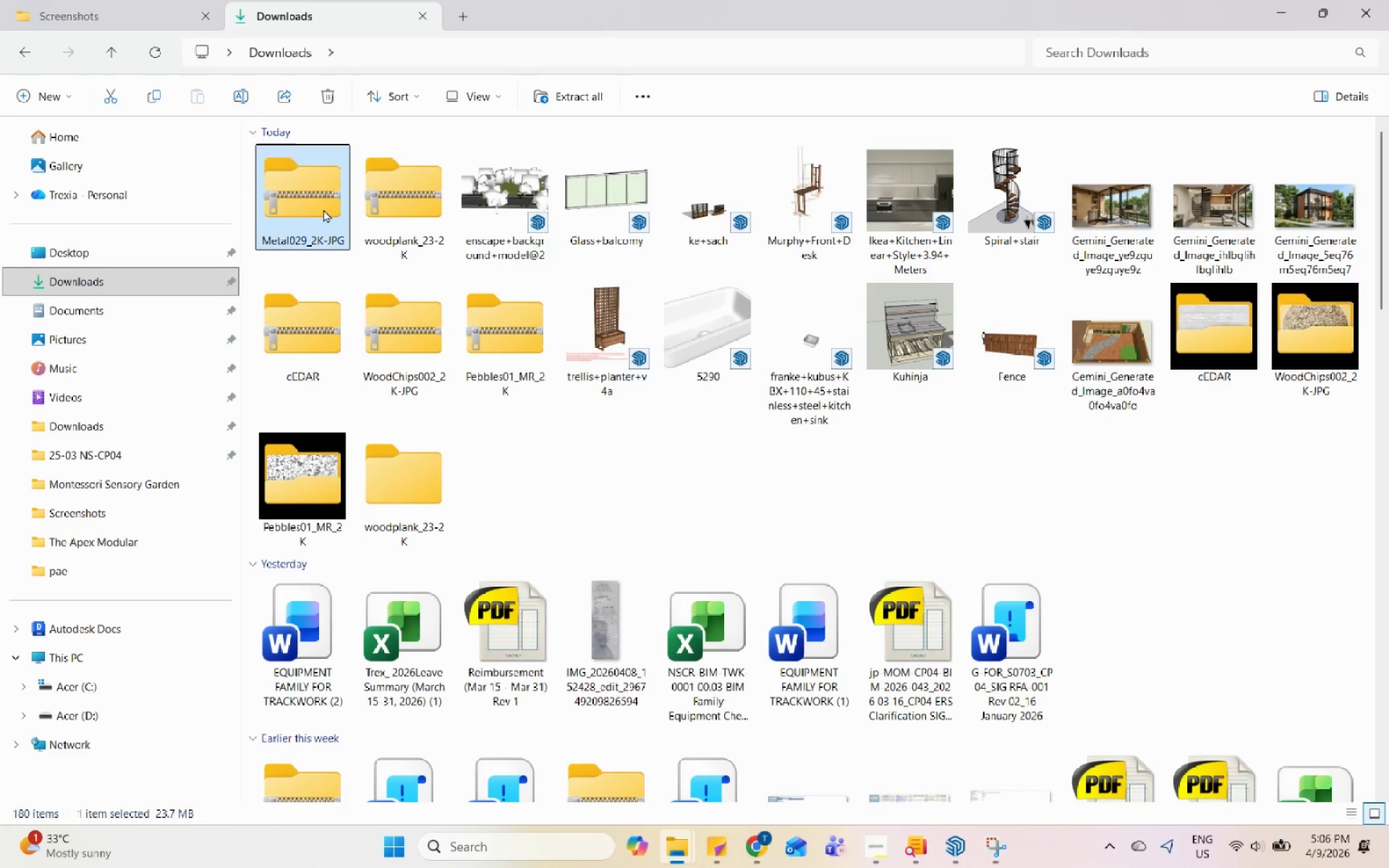 
right_click([323, 209])
 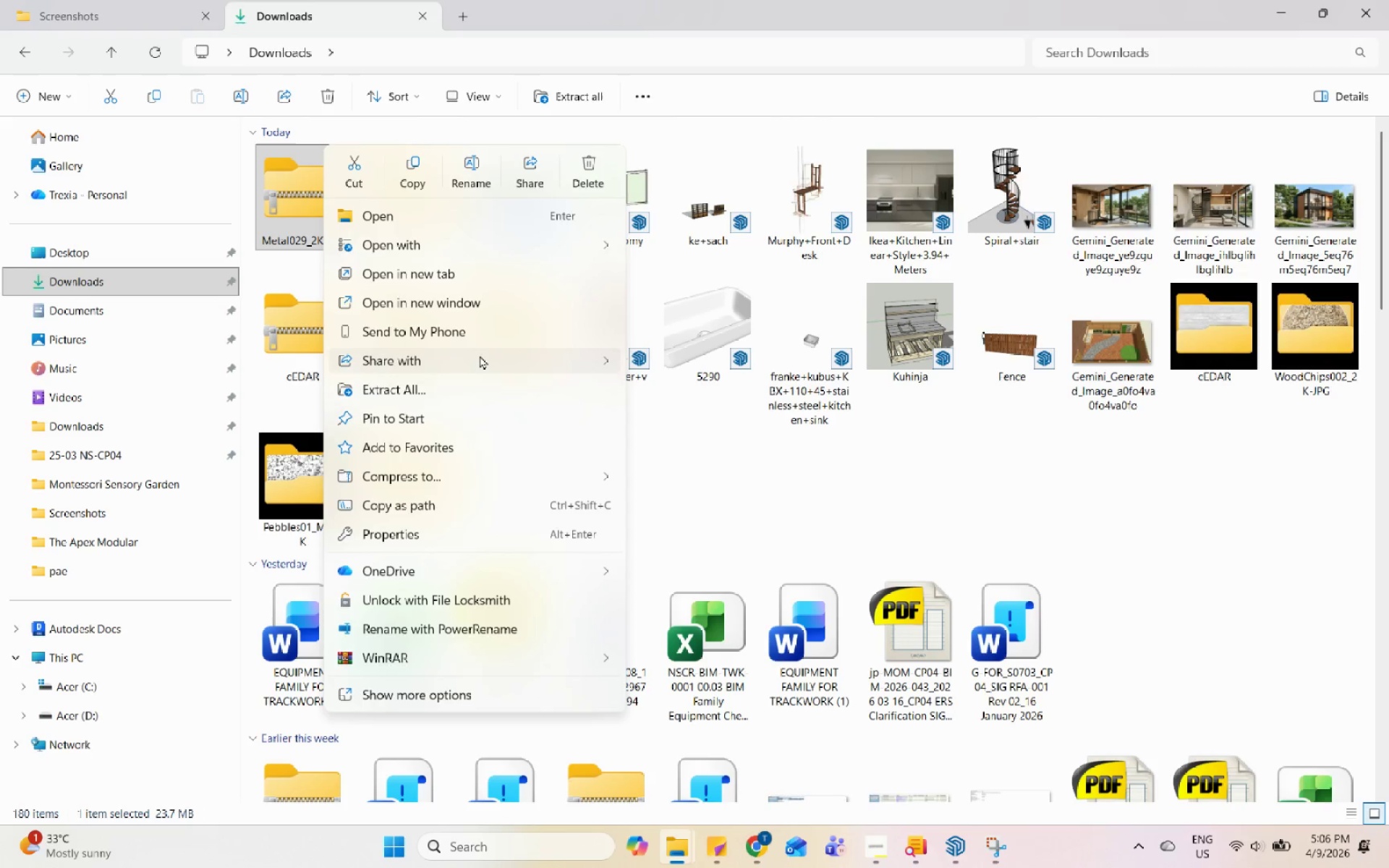 
left_click([480, 383])
 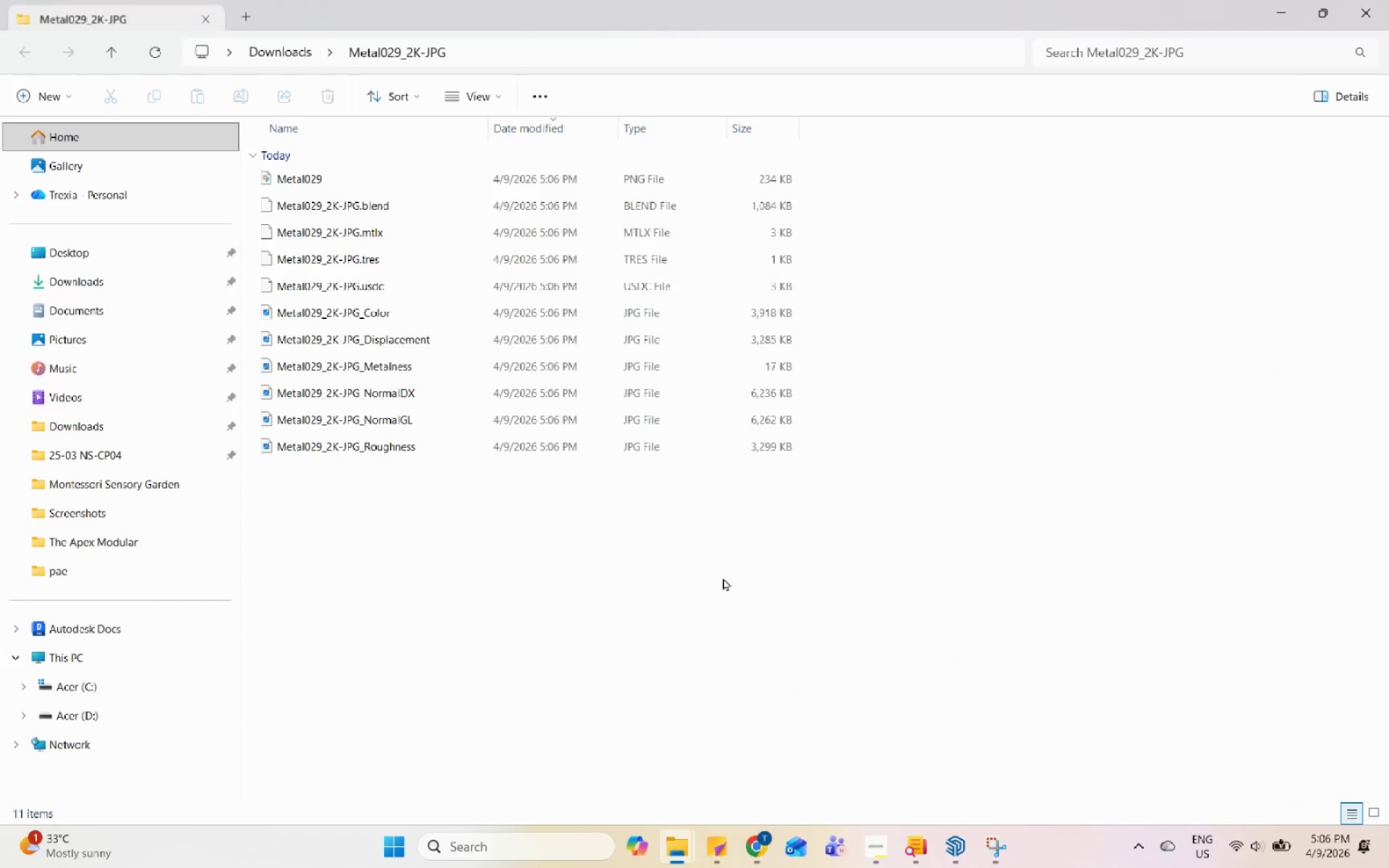 
left_click([1369, 810])
 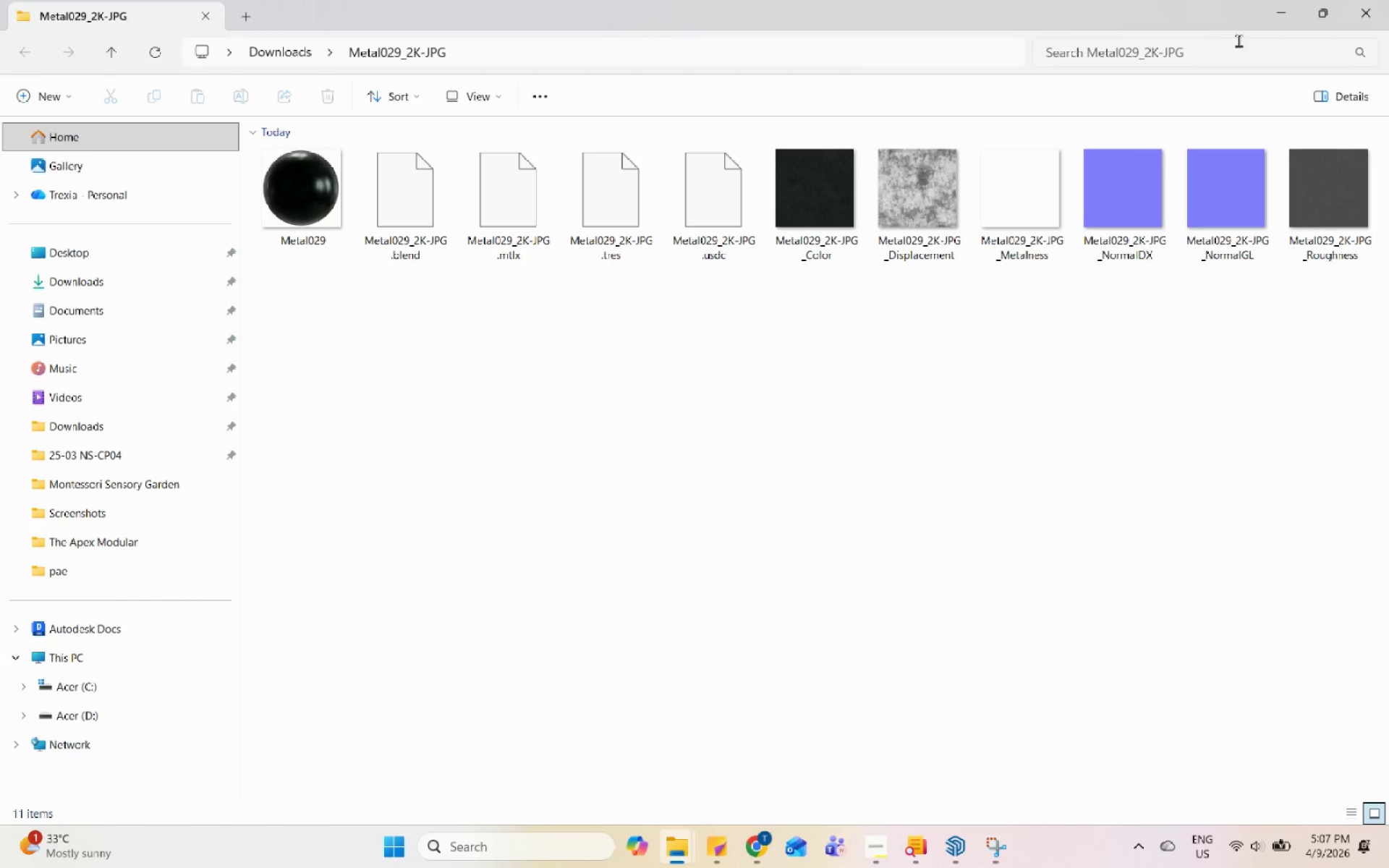 
left_click([1267, 12])
 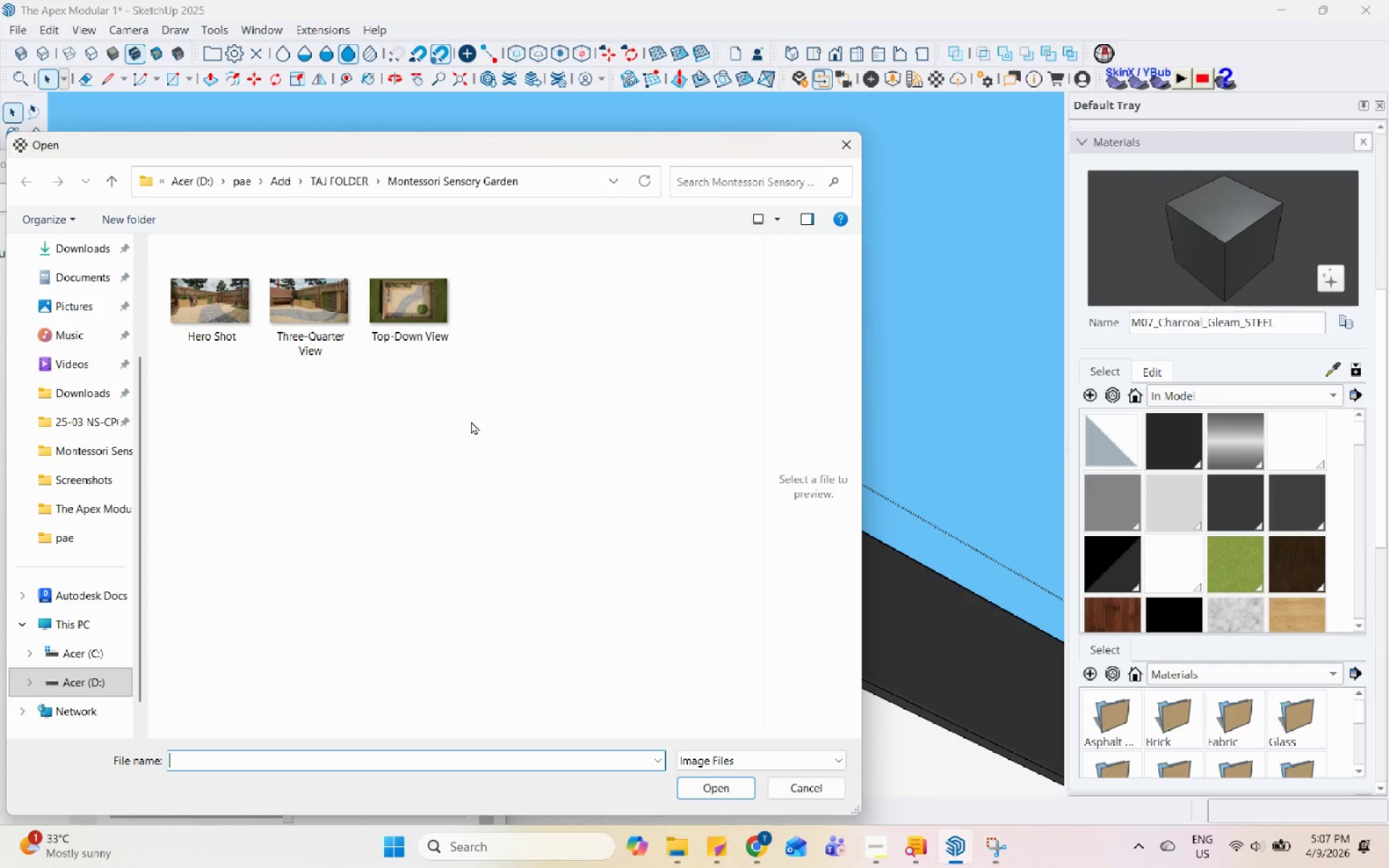 
scroll: coordinate [65, 302], scroll_direction: up, amount: 2.0
 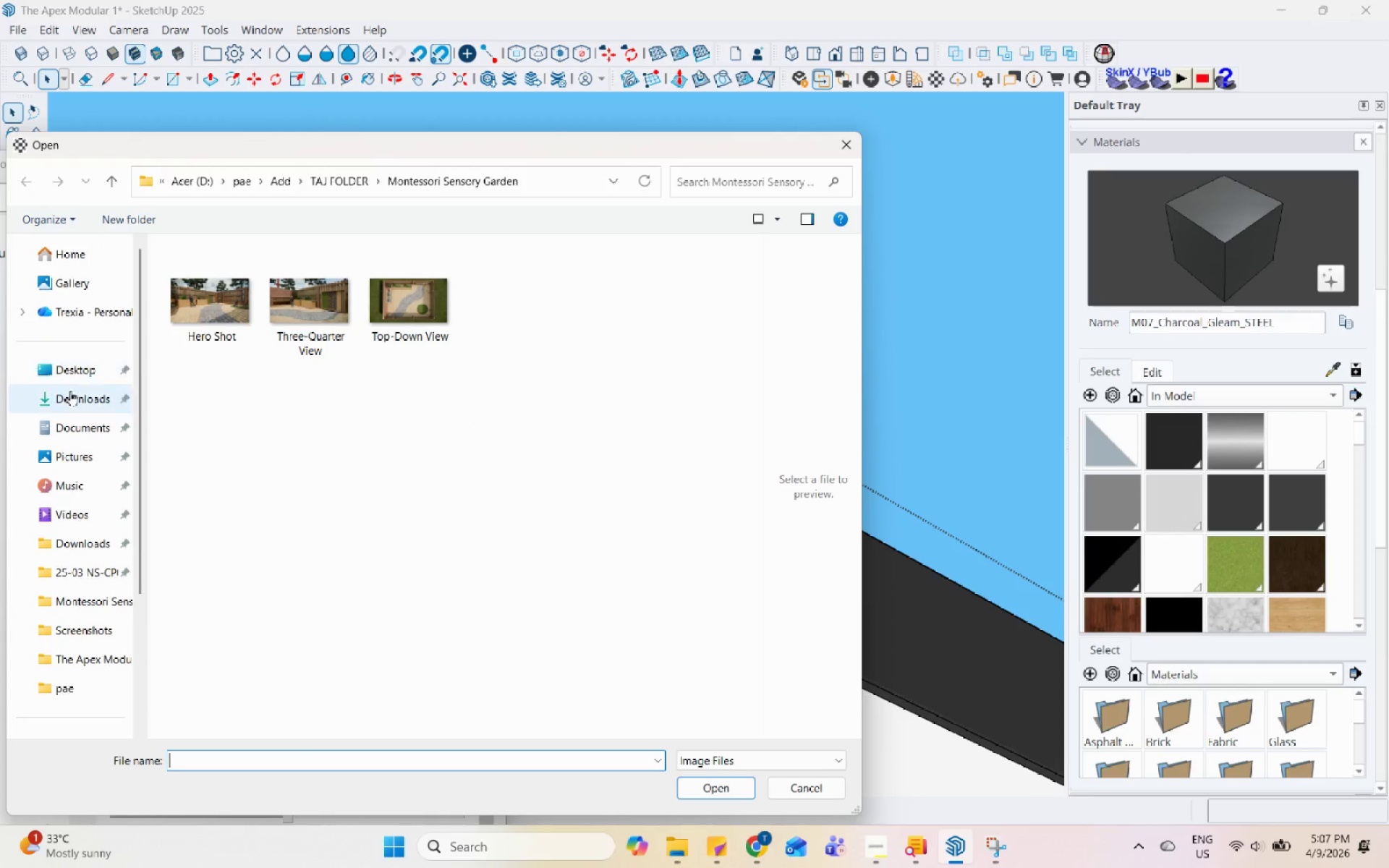 
left_click([72, 399])
 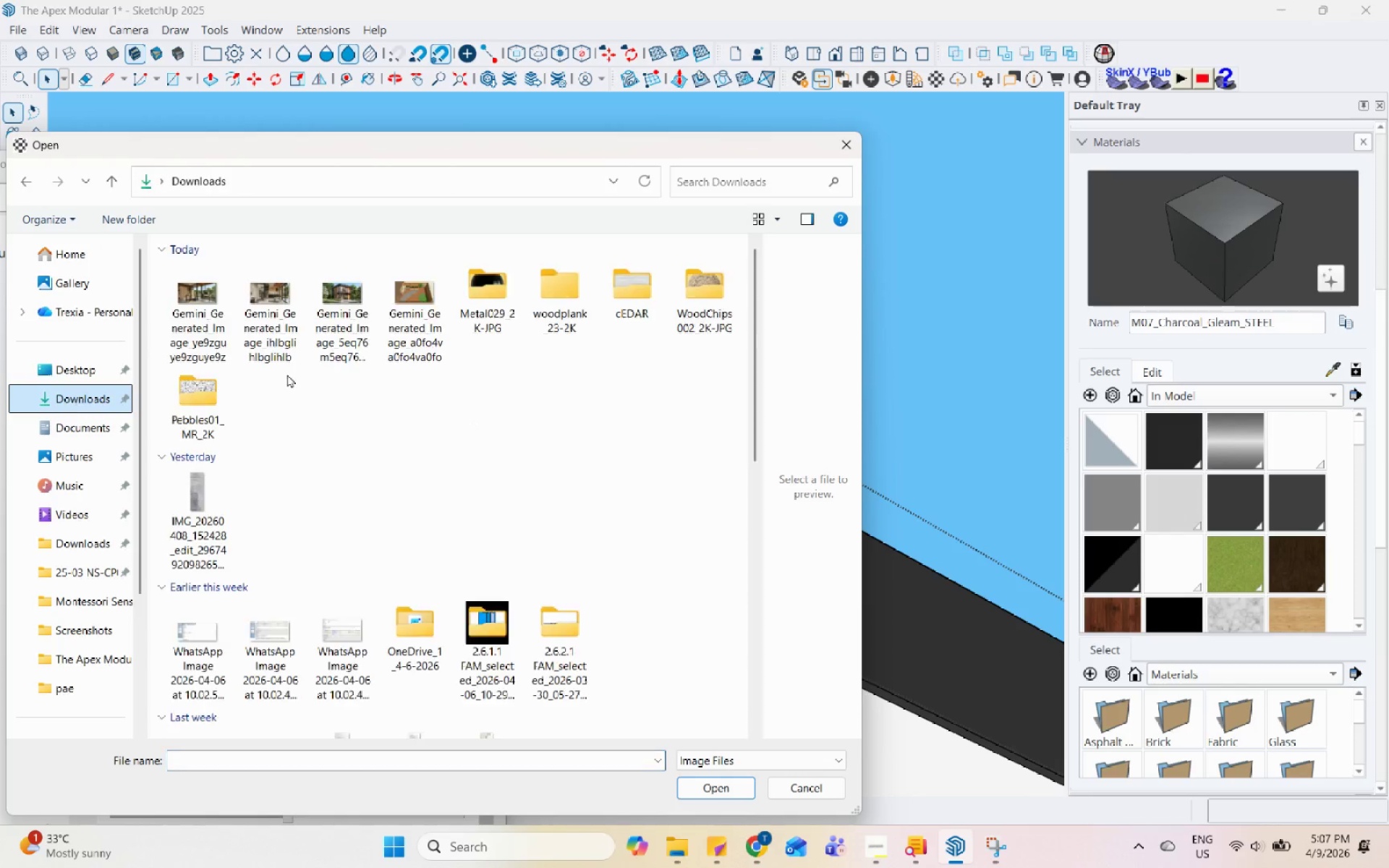 
scroll: coordinate [295, 376], scroll_direction: up, amount: 7.0
 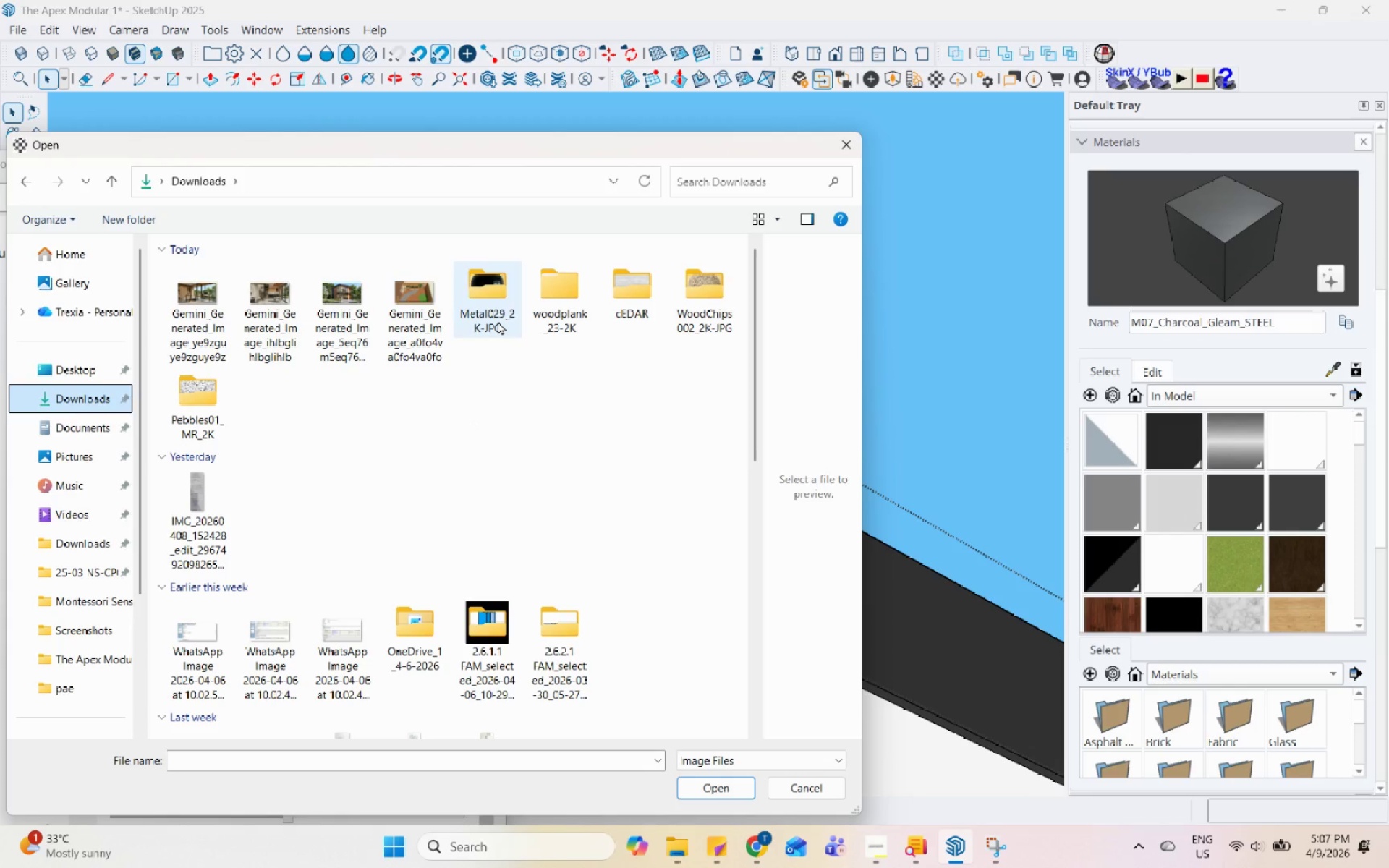 
double_click([498, 321])
 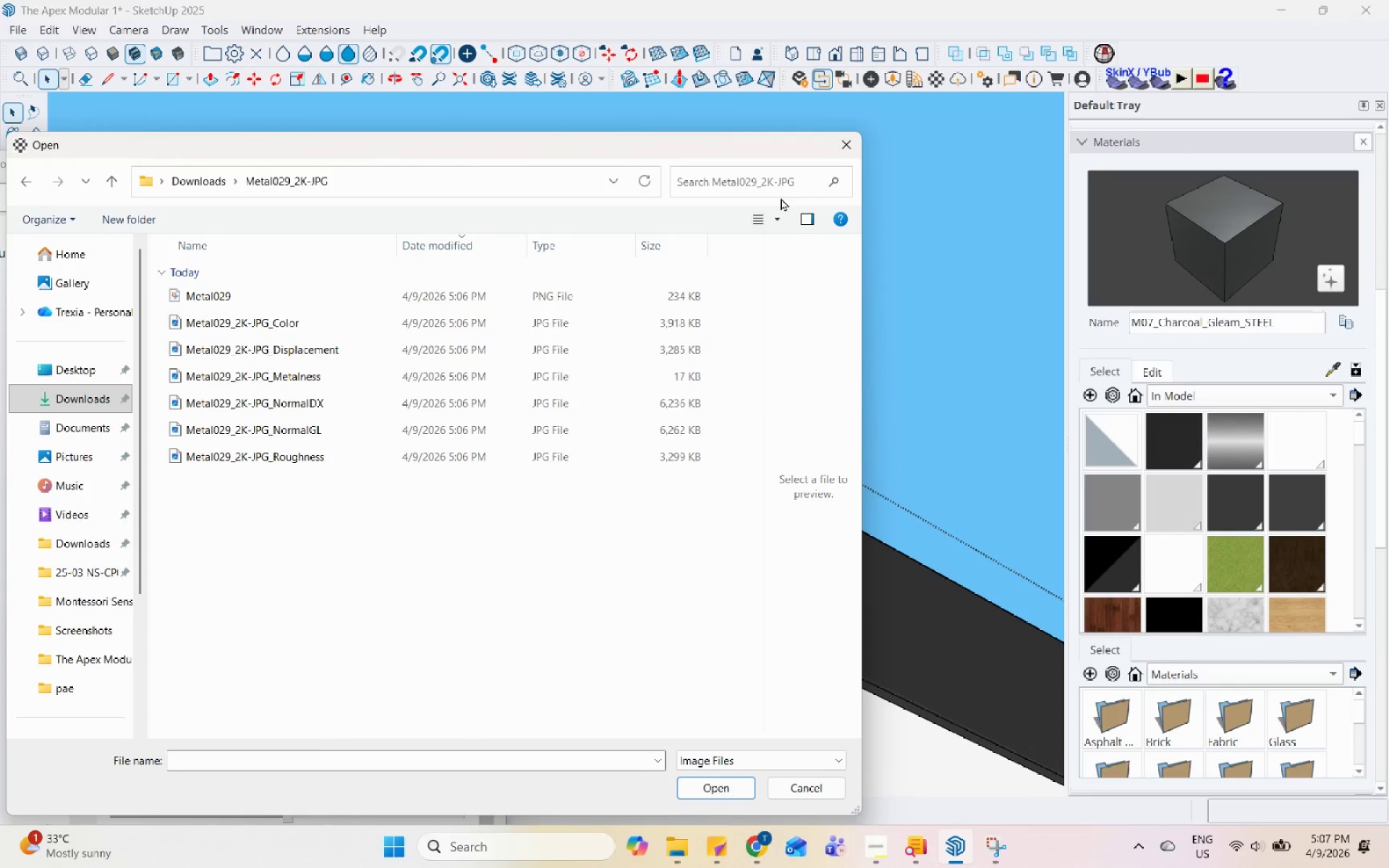 
left_click([777, 221])
 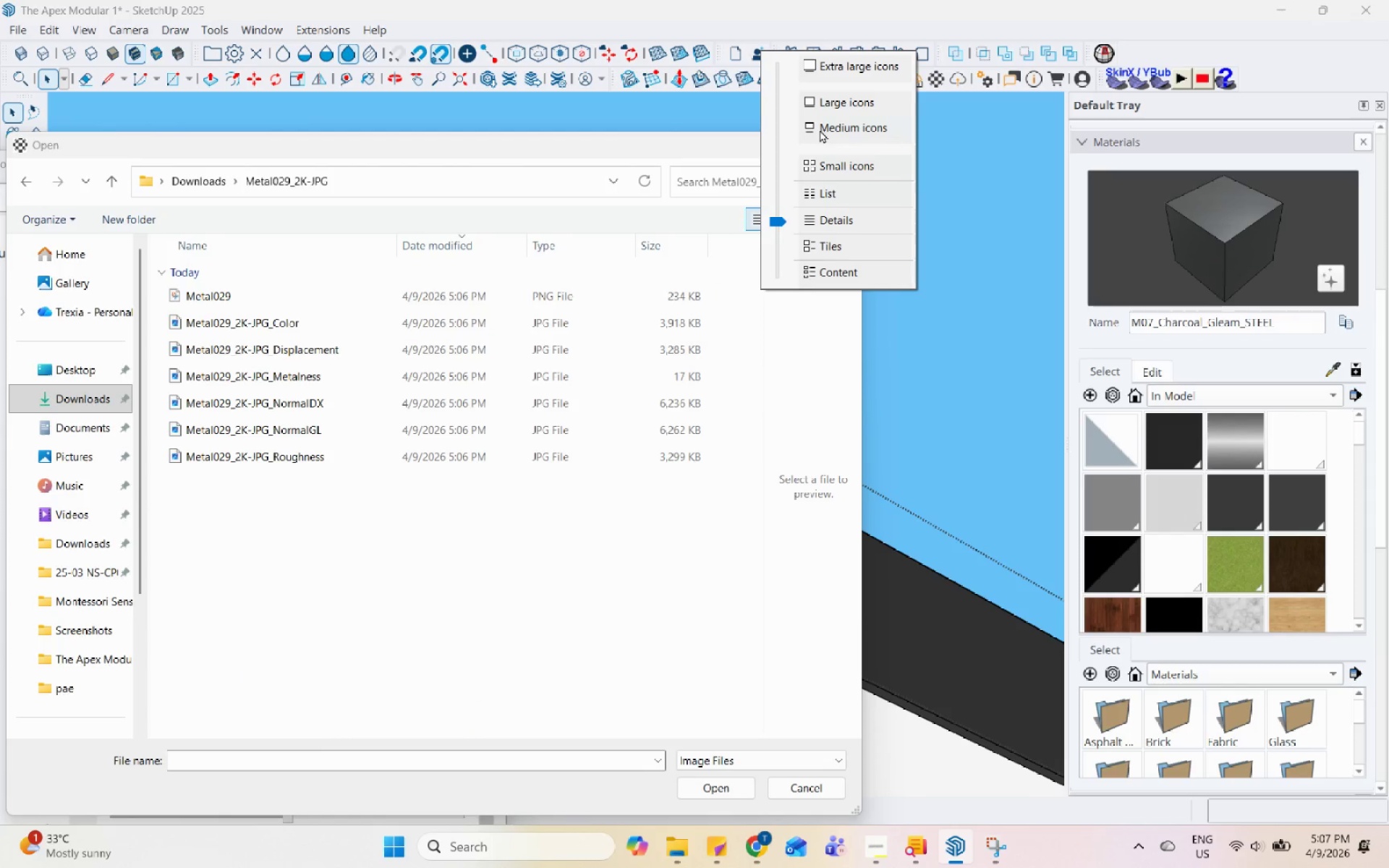 
left_click([840, 103])
 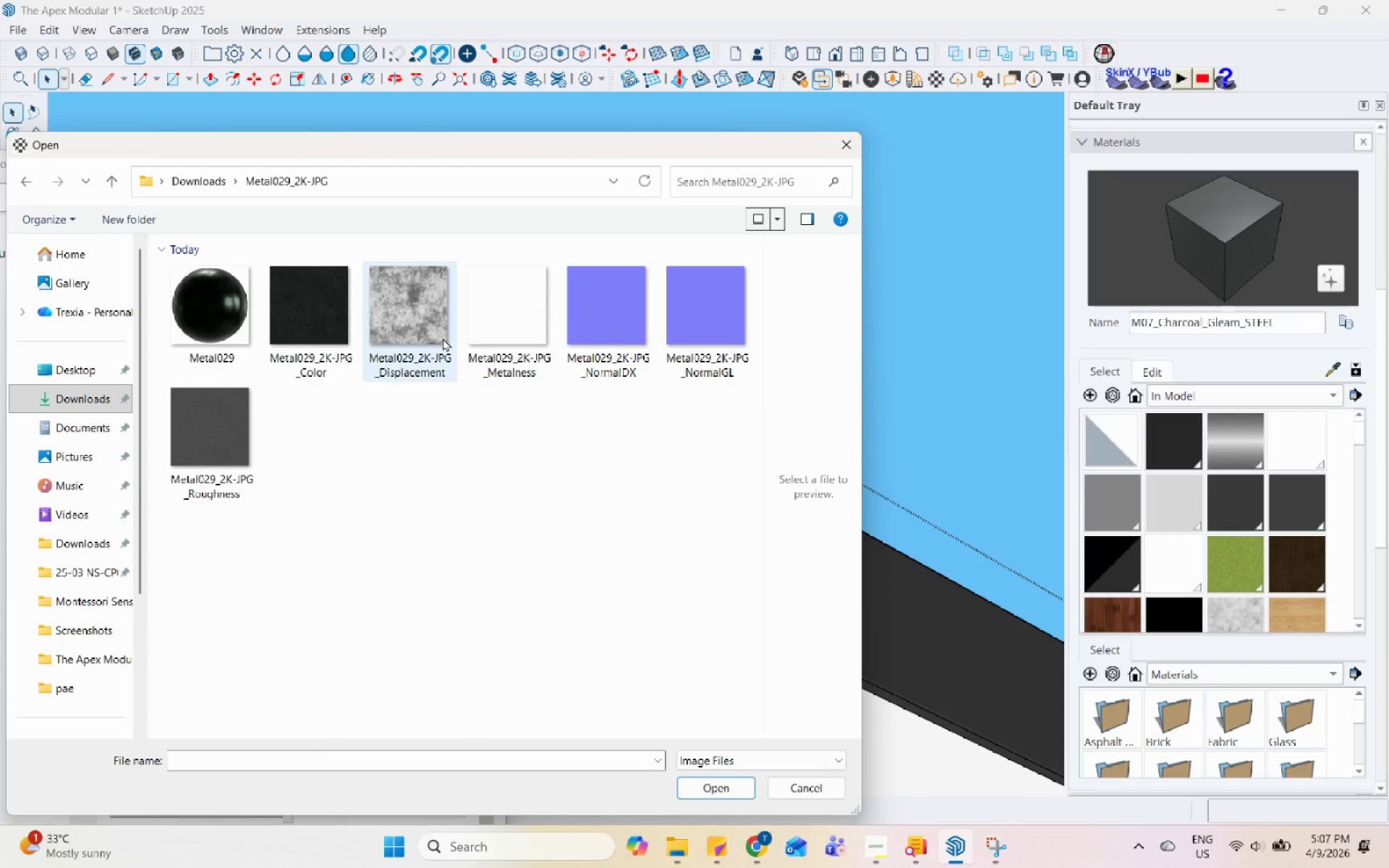 
left_click([681, 328])
 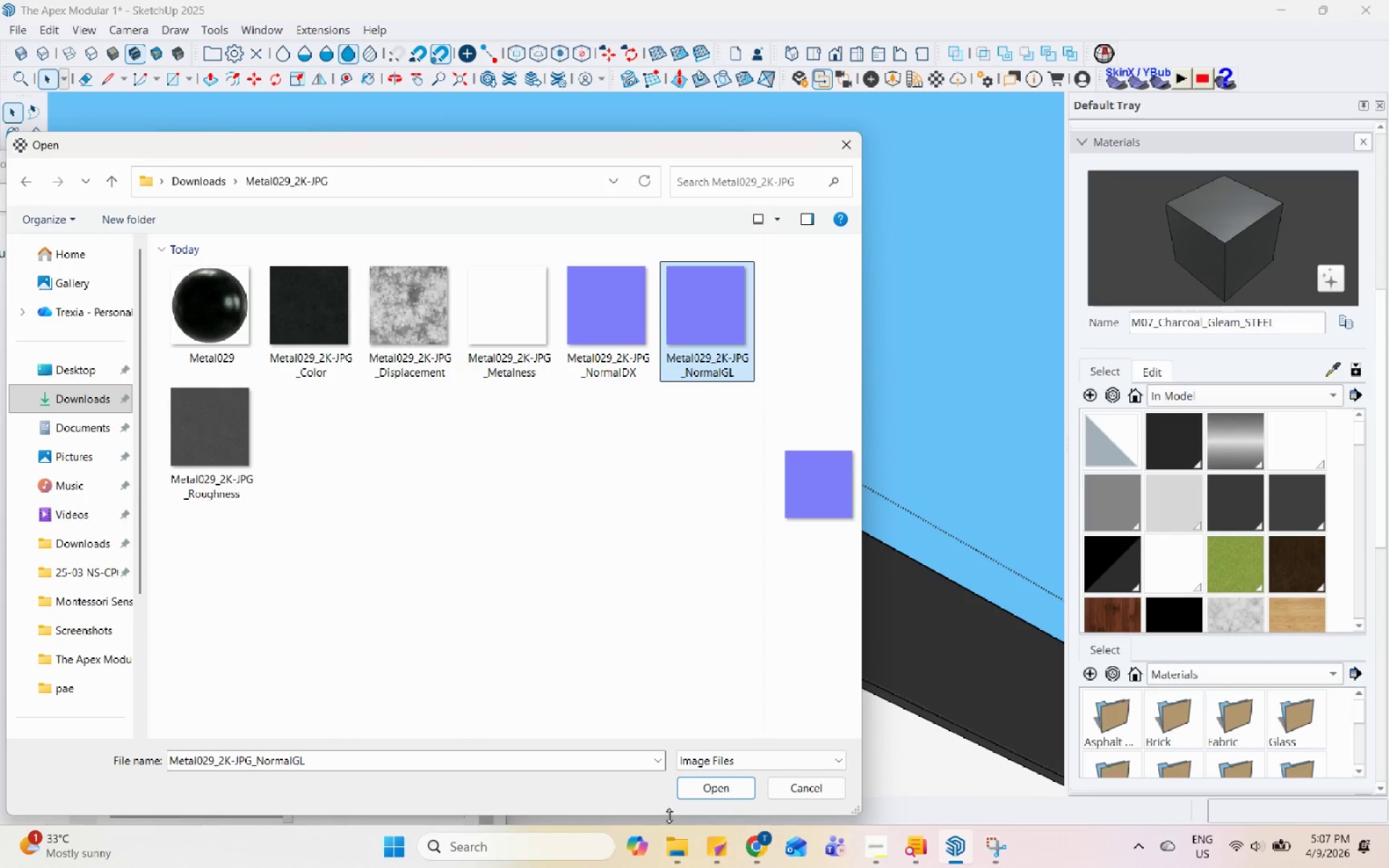 
left_click([736, 788])
 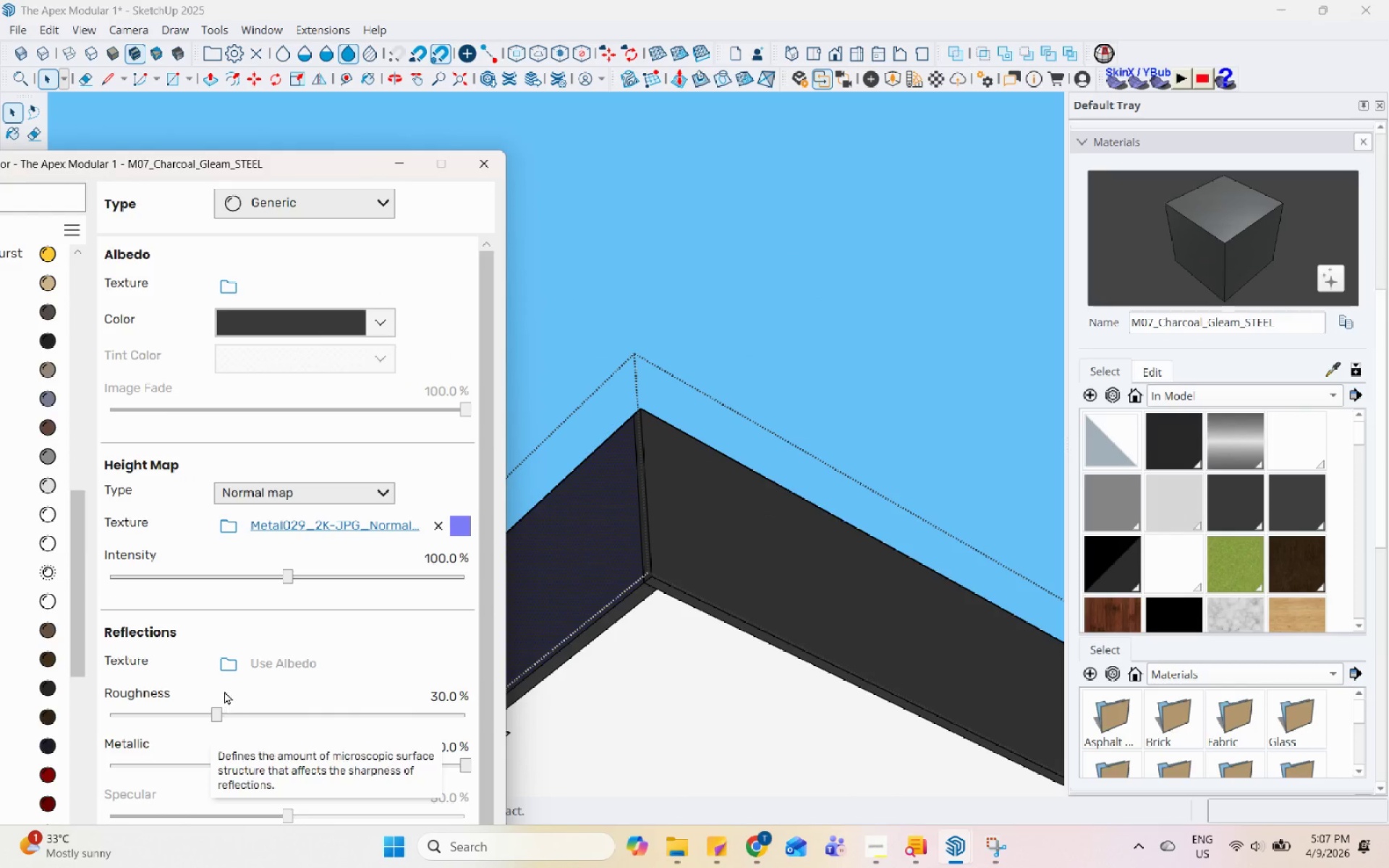 
left_click([232, 669])
 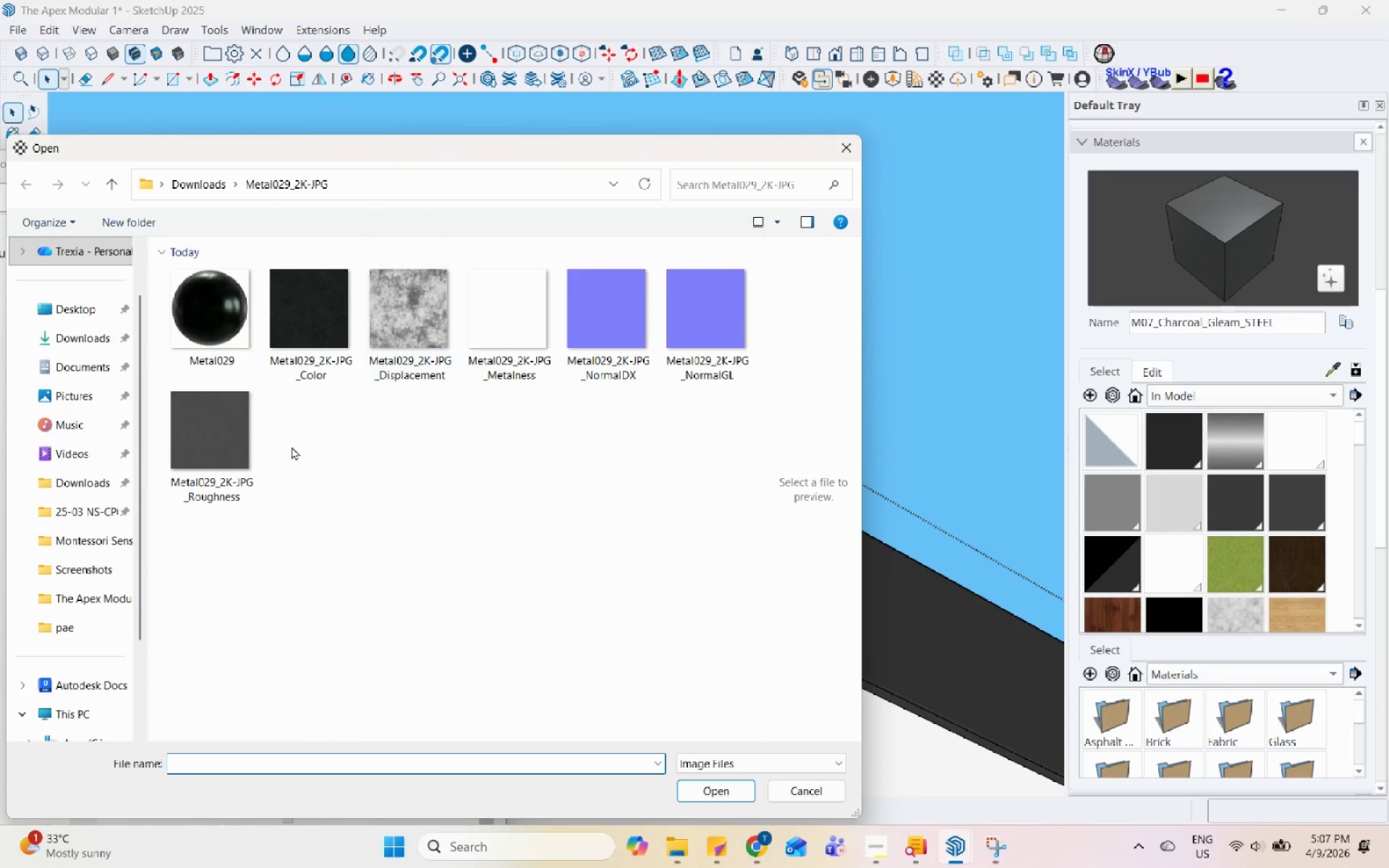 
left_click([197, 466])
 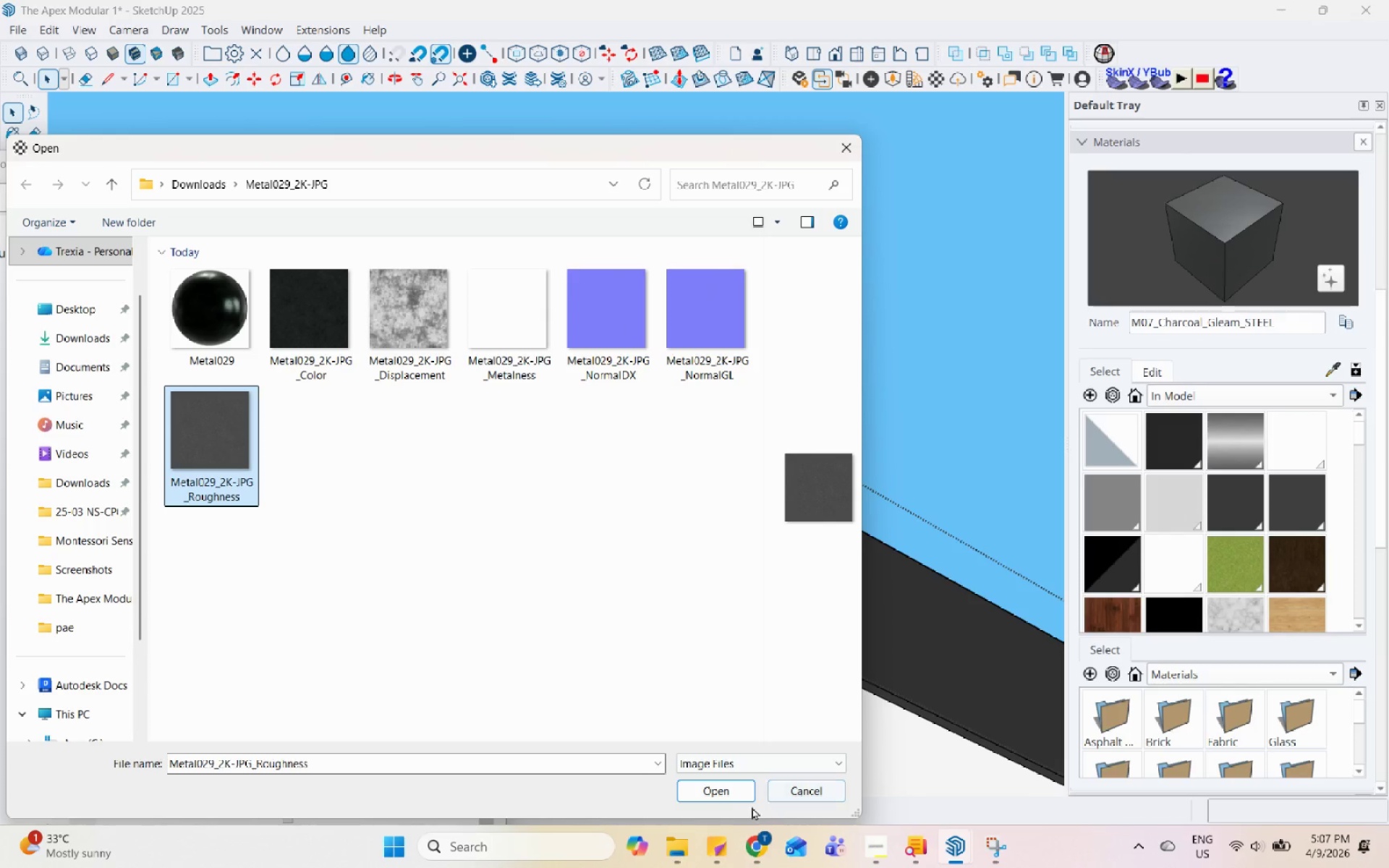 
left_click([725, 793])
 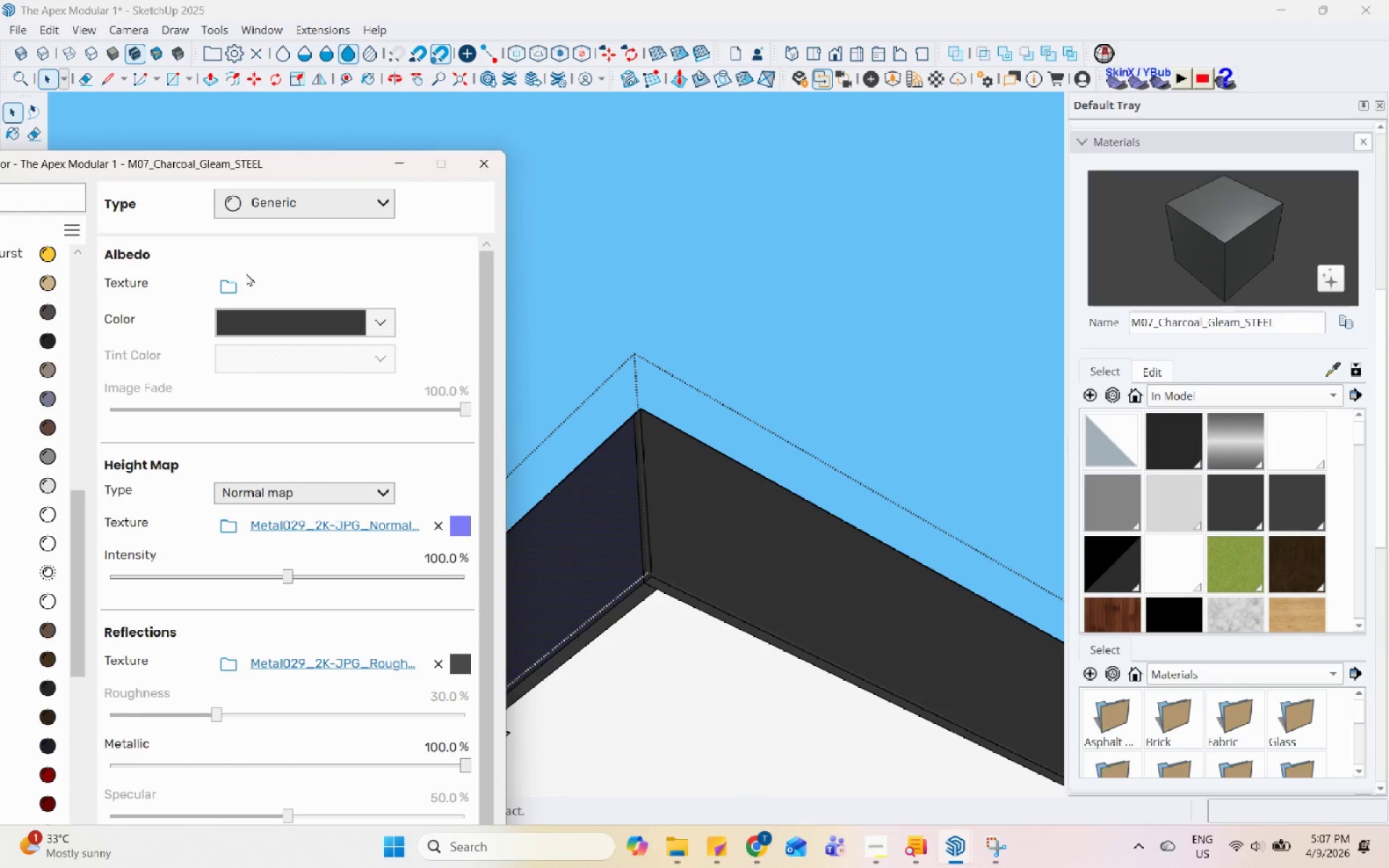 
left_click([233, 289])
 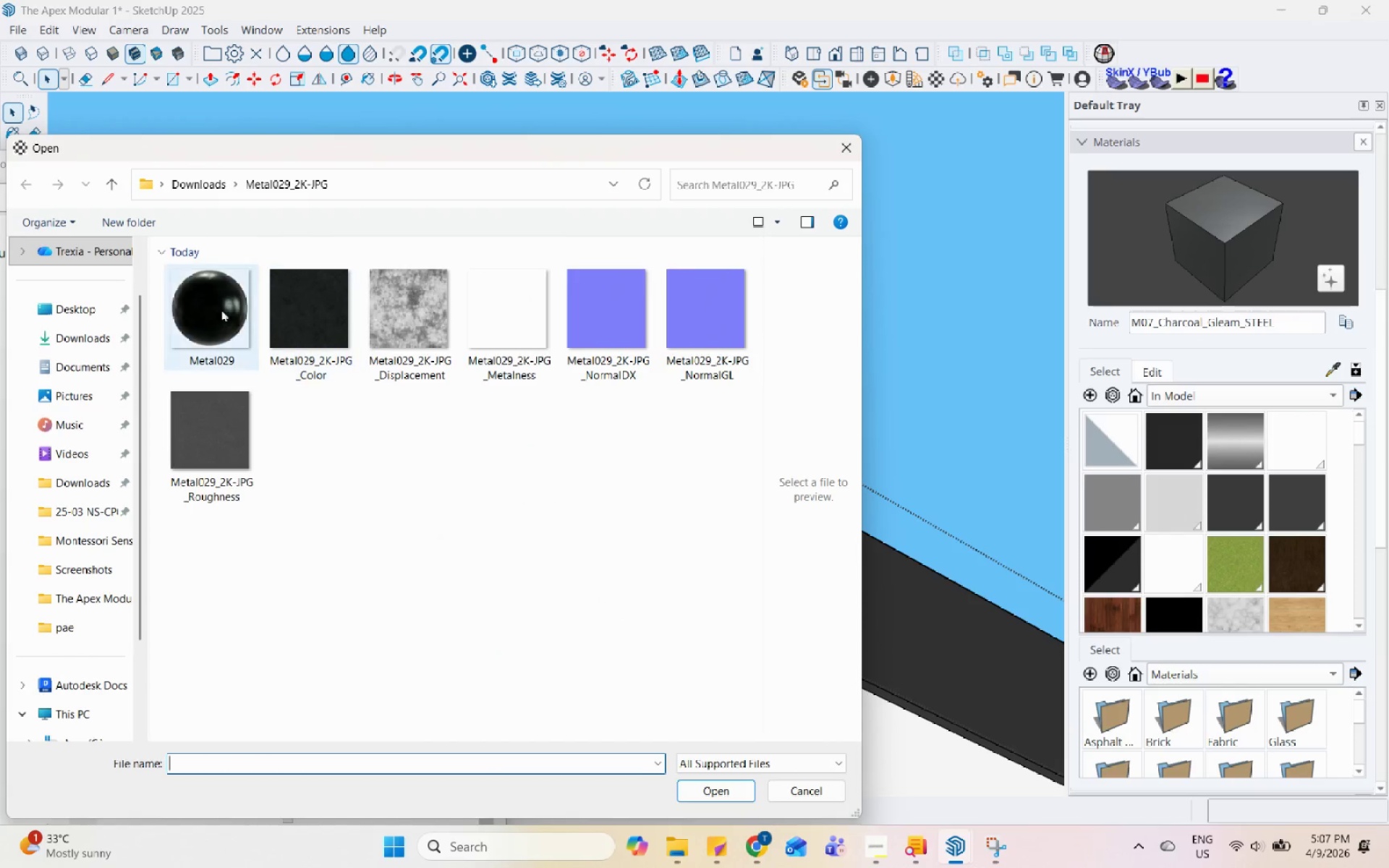 
left_click([300, 299])
 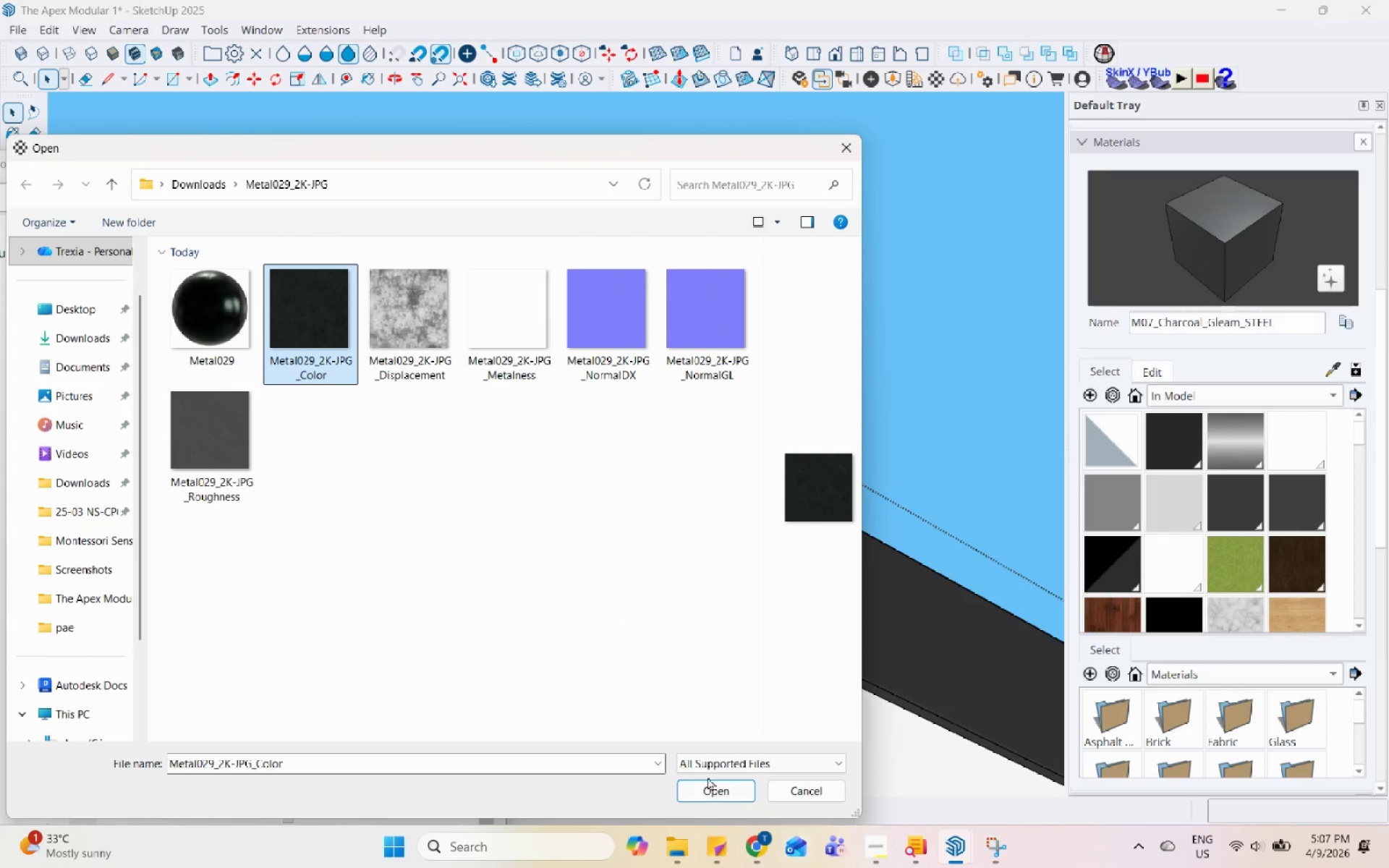 
left_click([710, 789])
 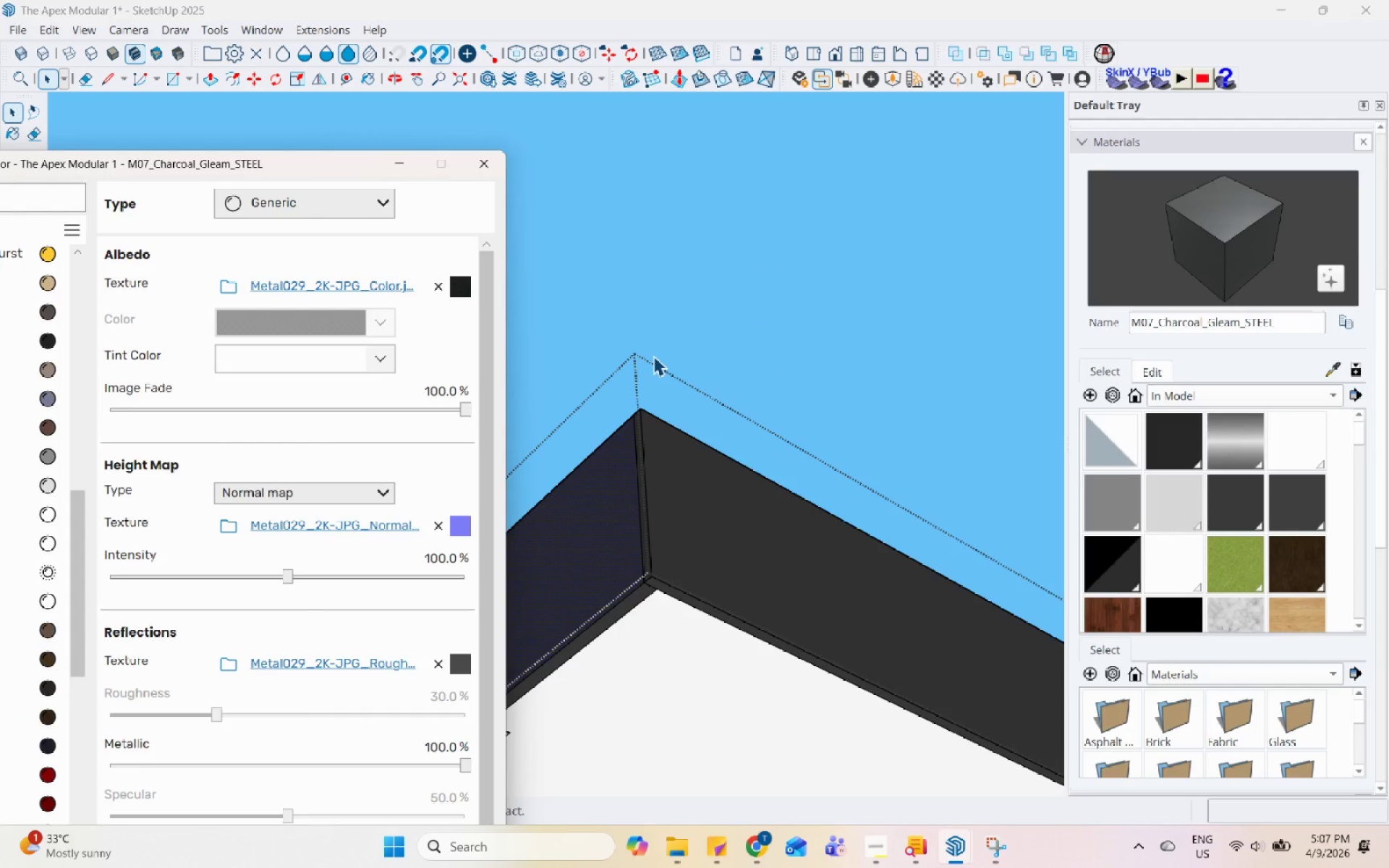 
scroll: coordinate [523, 258], scroll_direction: down, amount: 3.0
 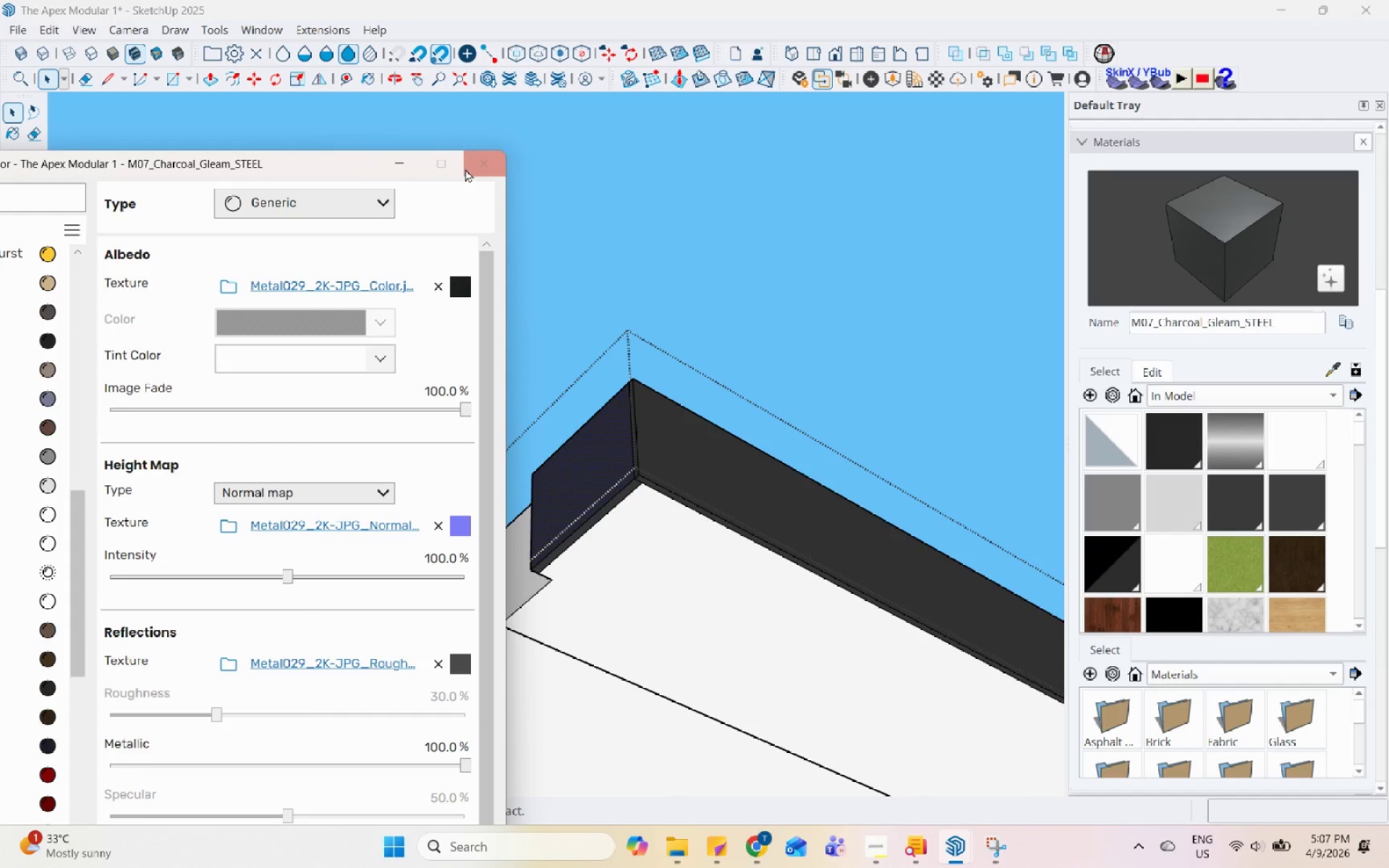 
left_click([470, 162])
 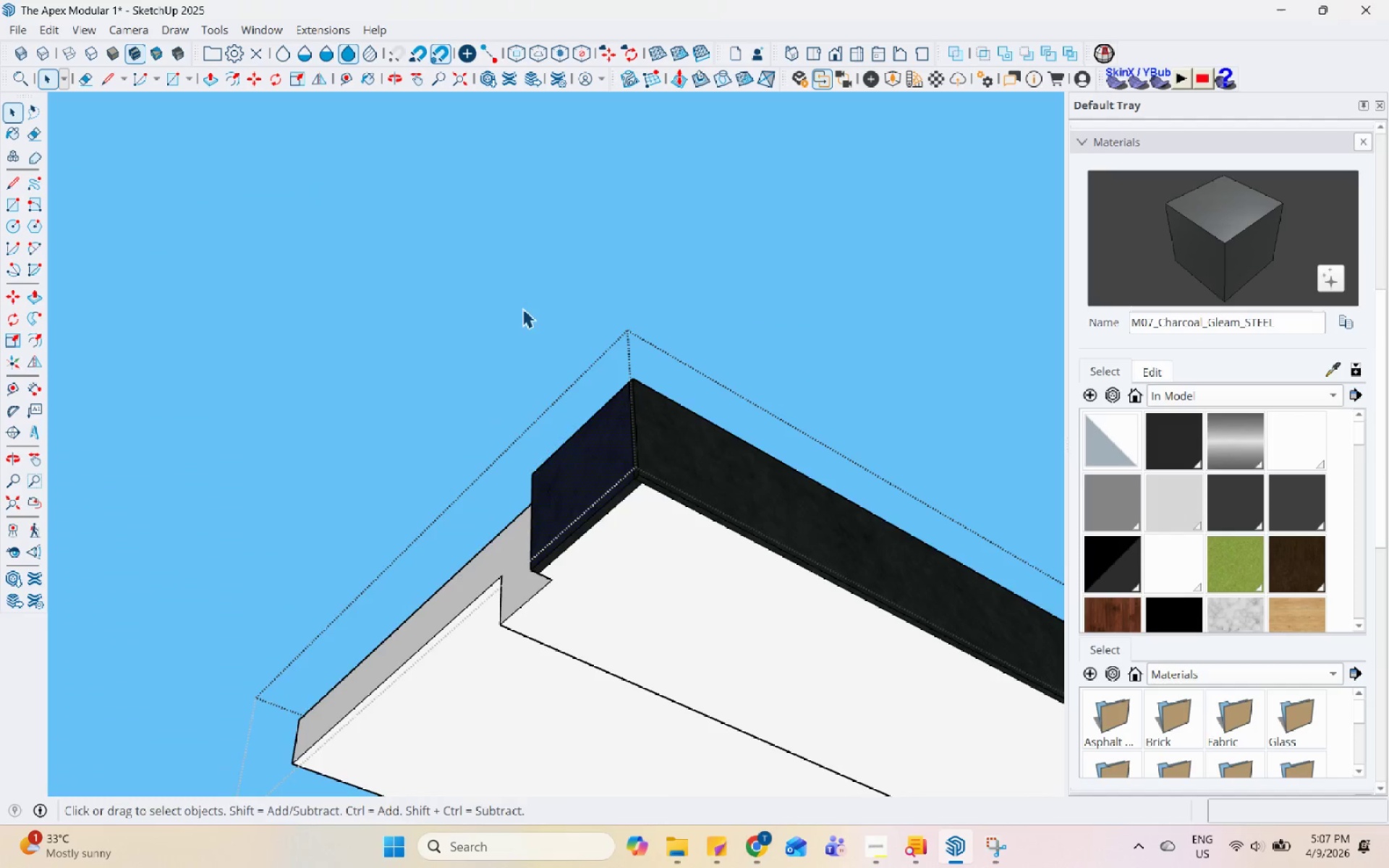 
scroll: coordinate [533, 346], scroll_direction: down, amount: 4.0
 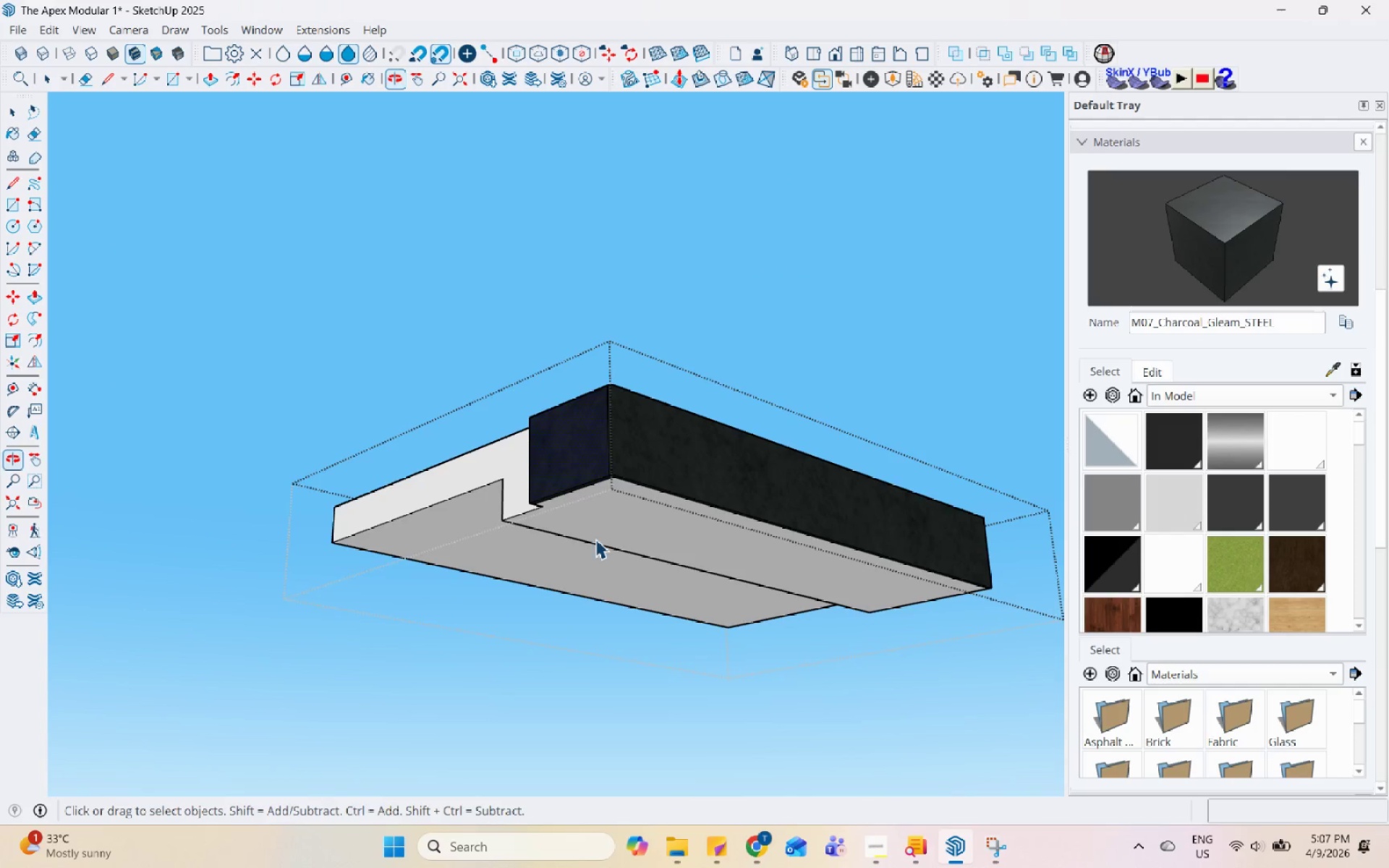 
scroll: coordinate [717, 448], scroll_direction: up, amount: 10.0
 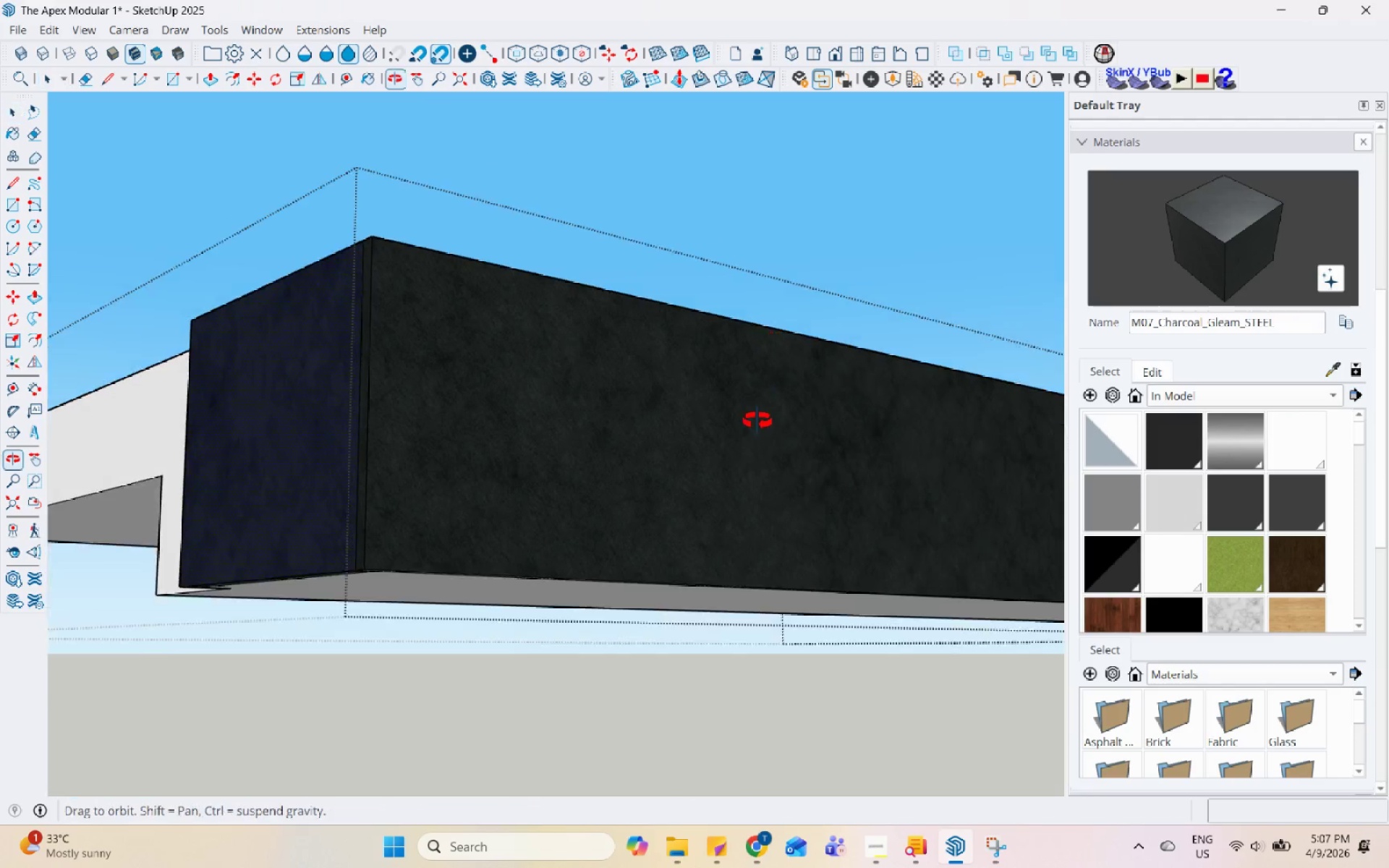 
key(Escape)
 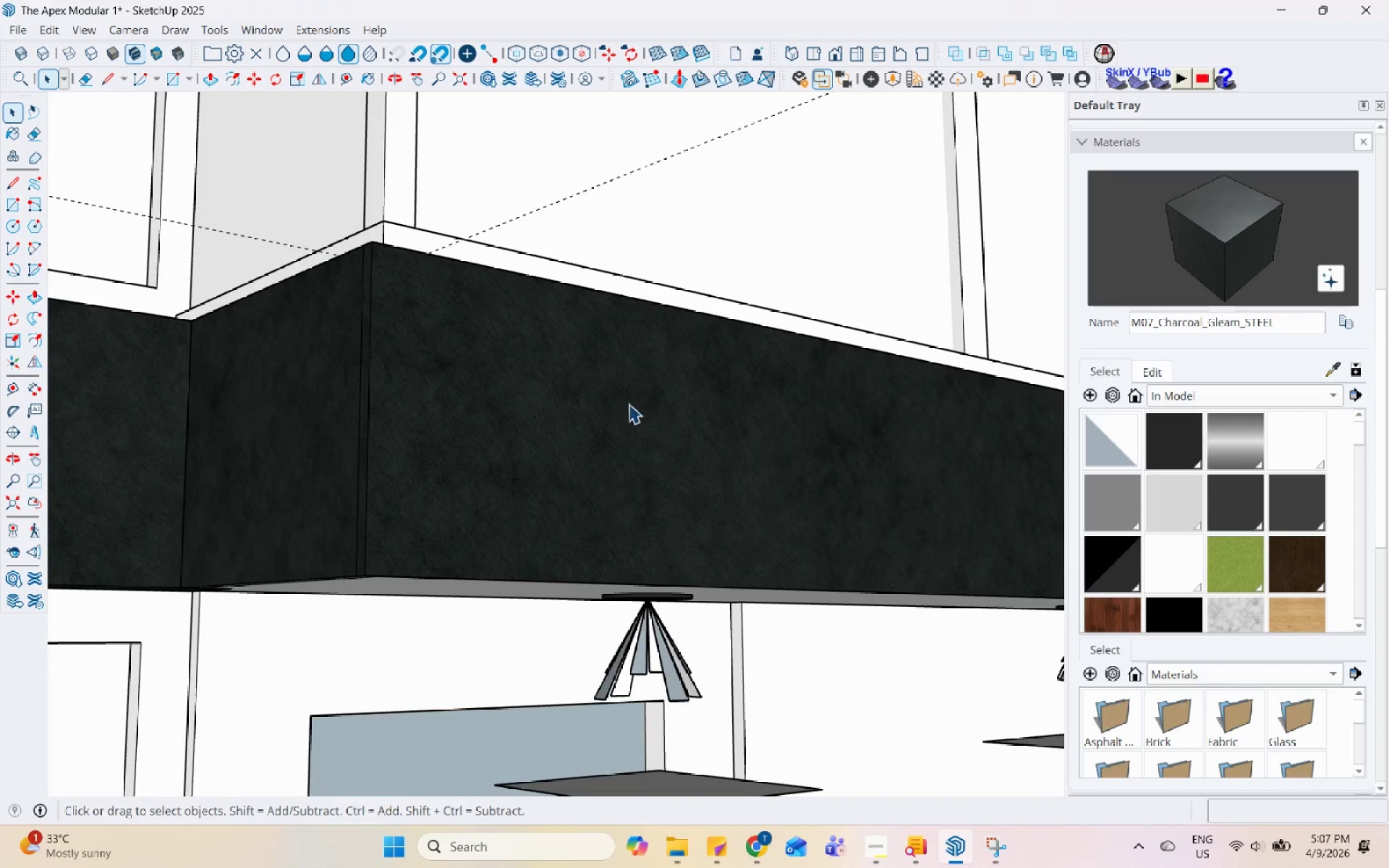 
scroll: coordinate [709, 571], scroll_direction: down, amount: 9.0
 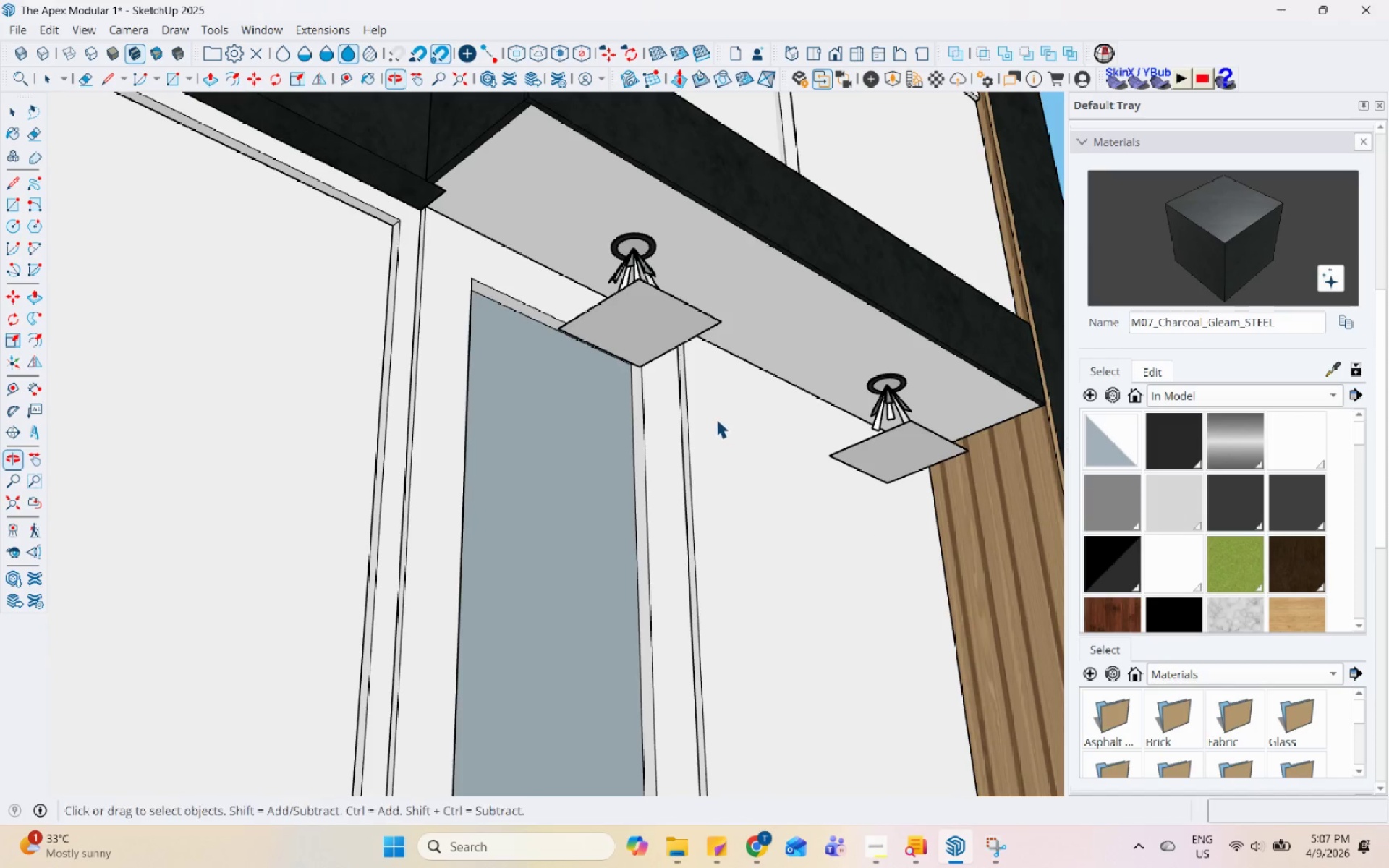 
double_click([599, 275])
 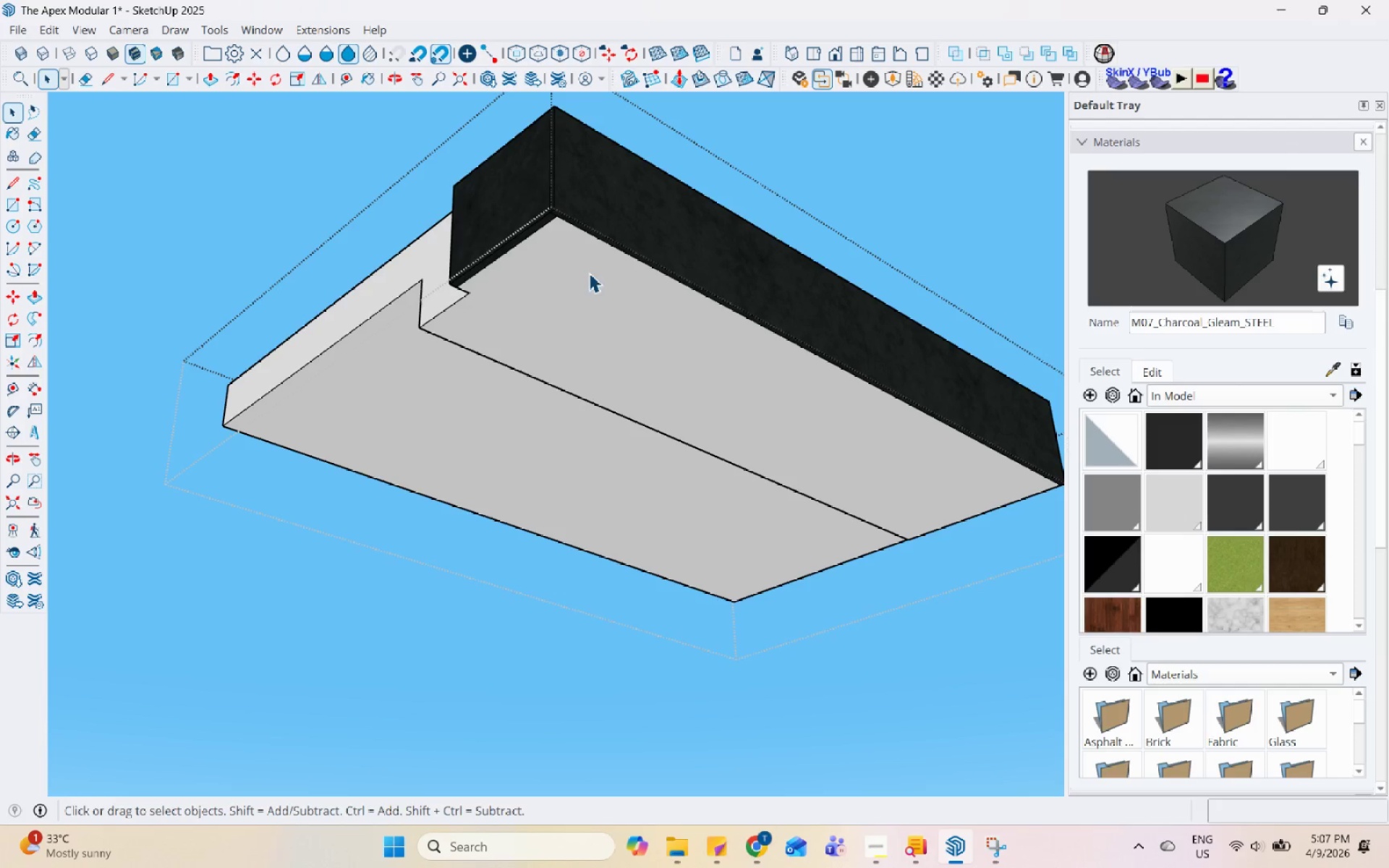 
scroll: coordinate [605, 273], scroll_direction: none, amount: 0.0
 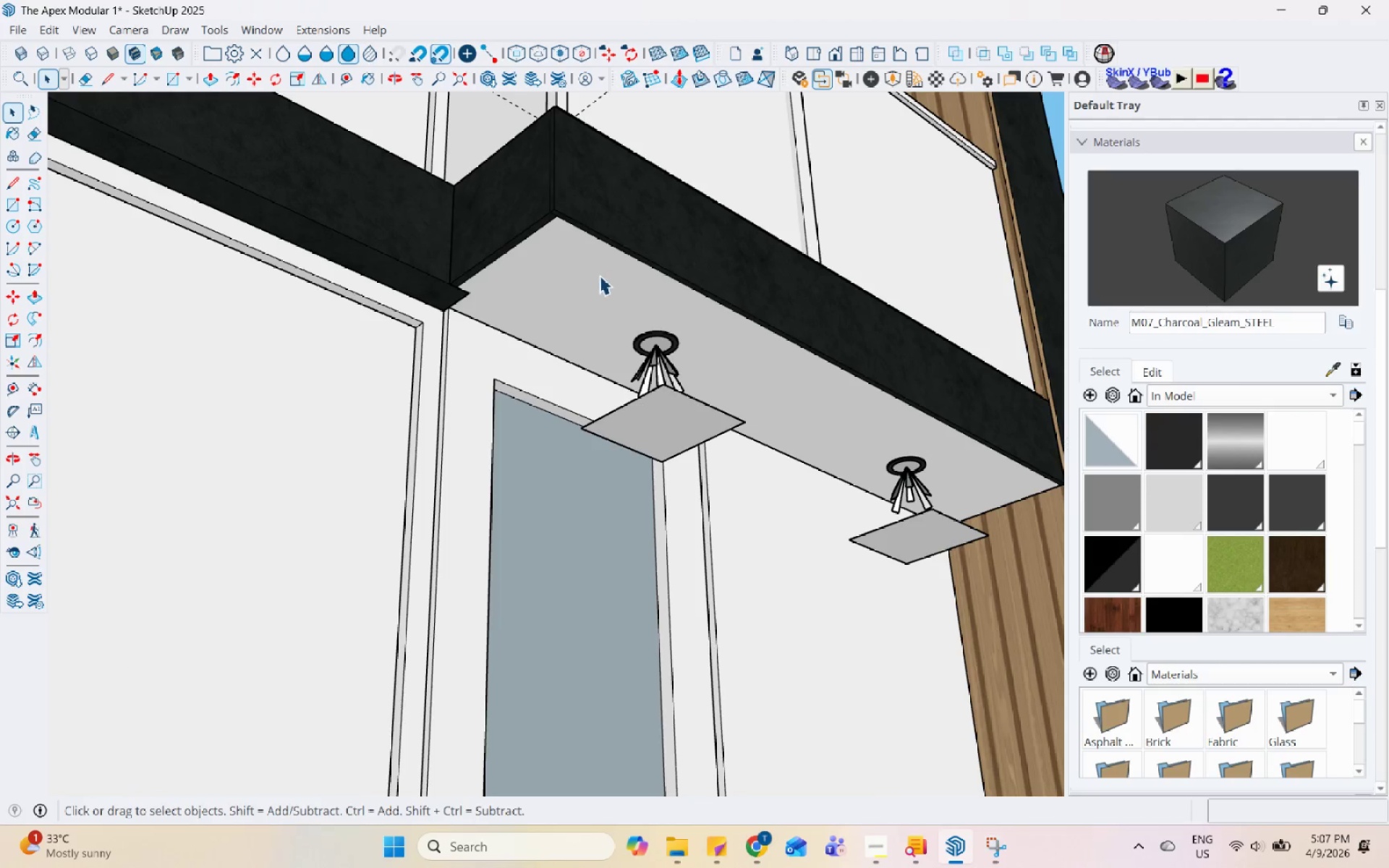 
triple_click([582, 272])
 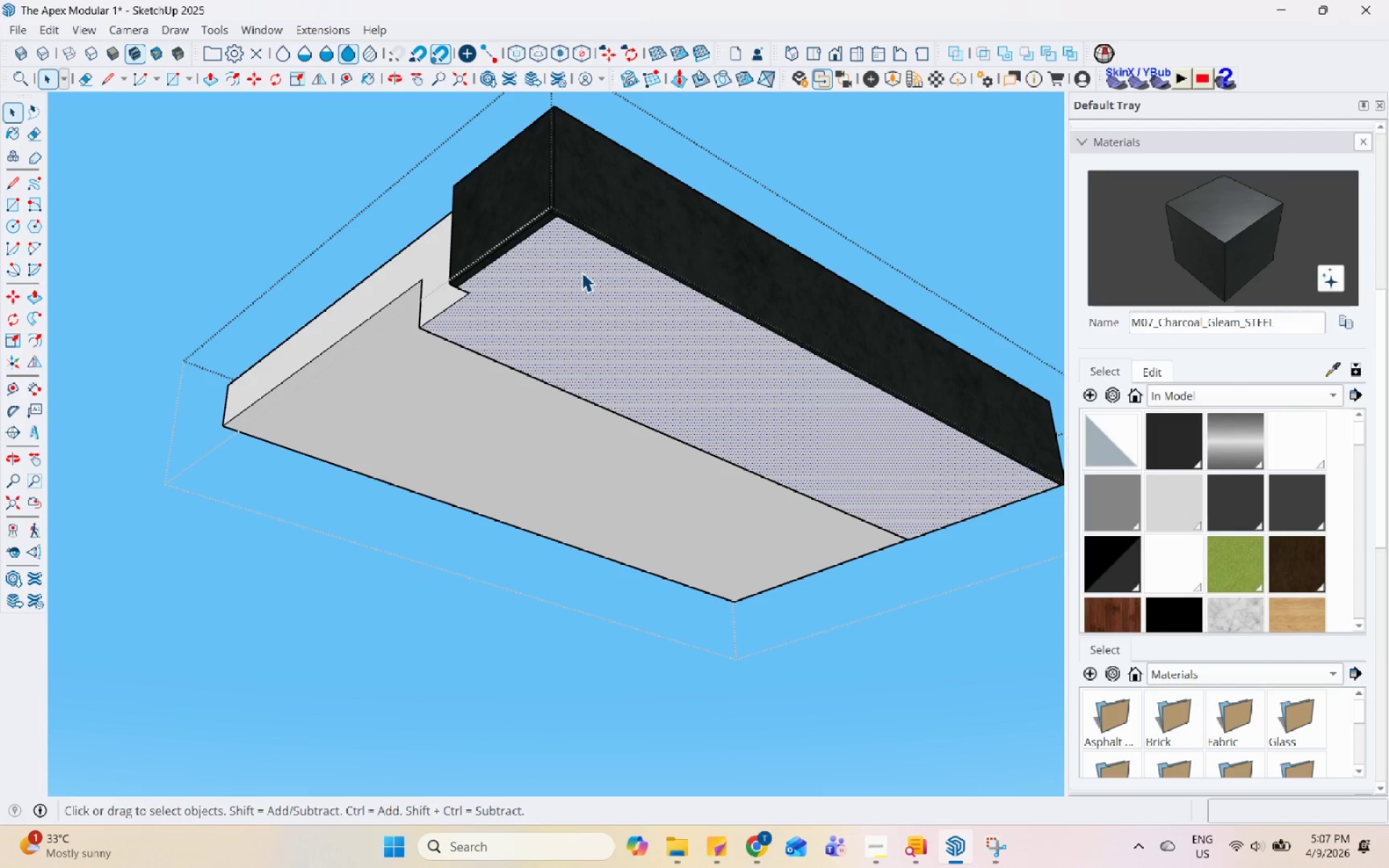 
scroll: coordinate [599, 310], scroll_direction: down, amount: 7.0
 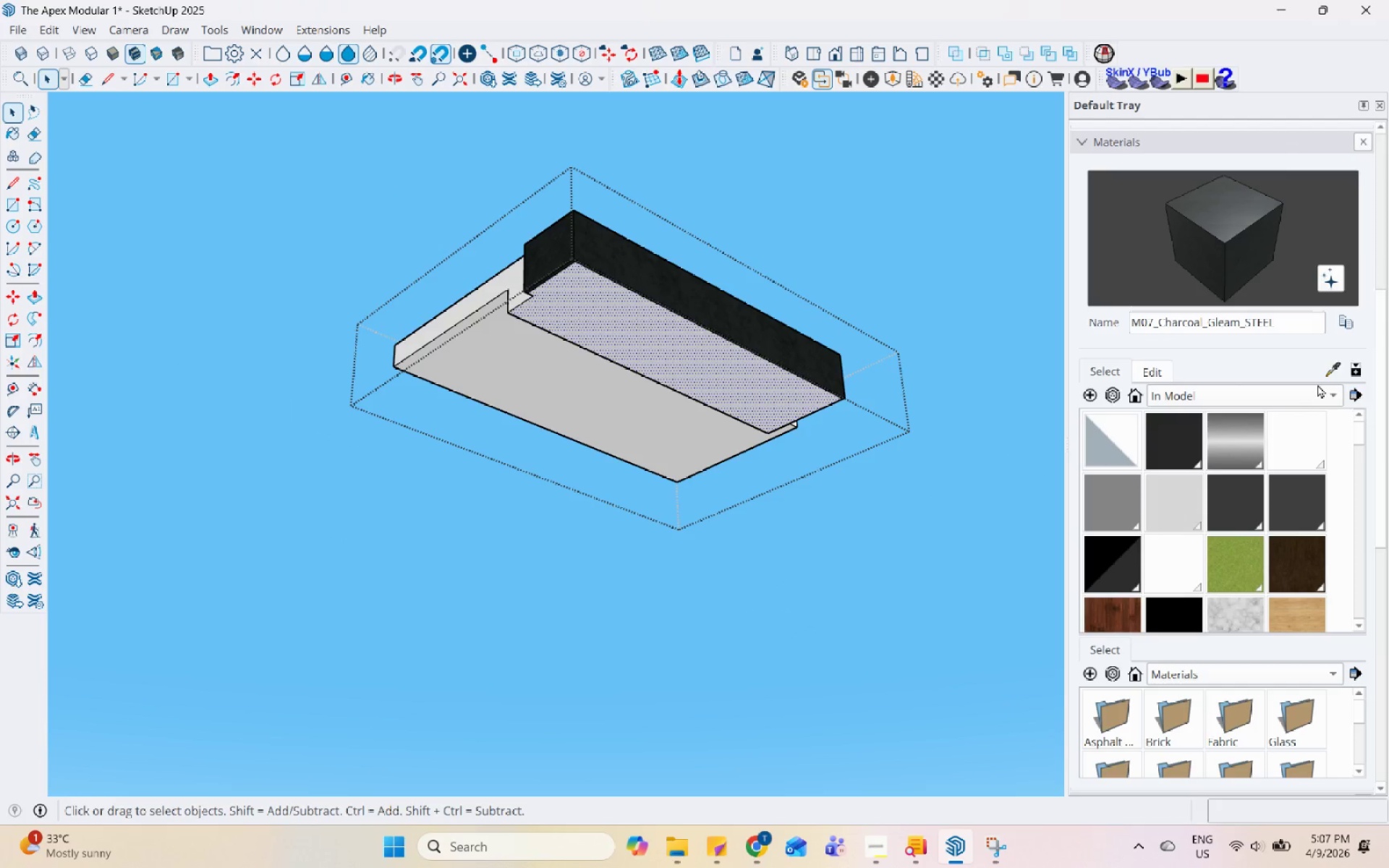 
left_click([1338, 366])
 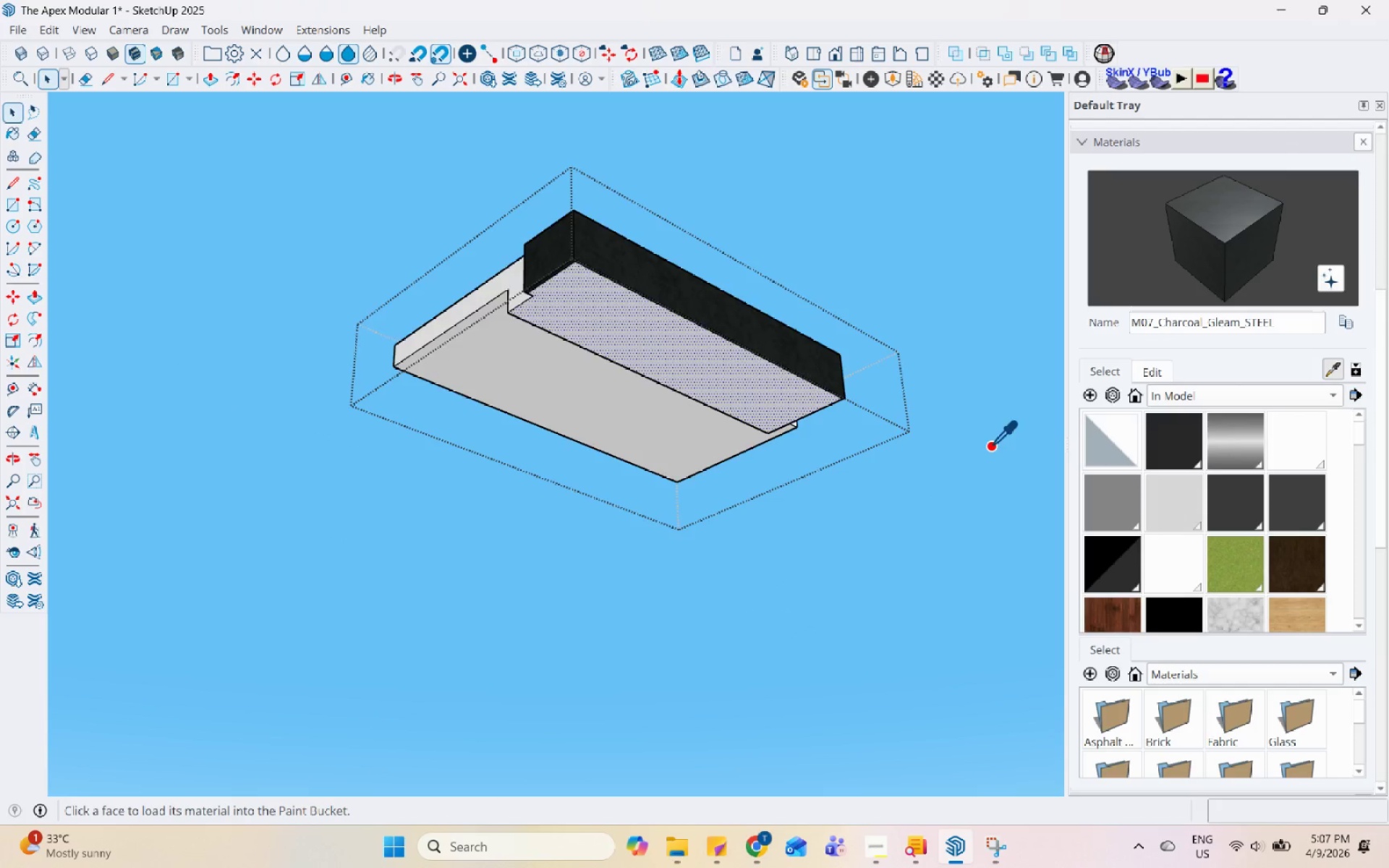 
scroll: coordinate [770, 453], scroll_direction: down, amount: 3.0
 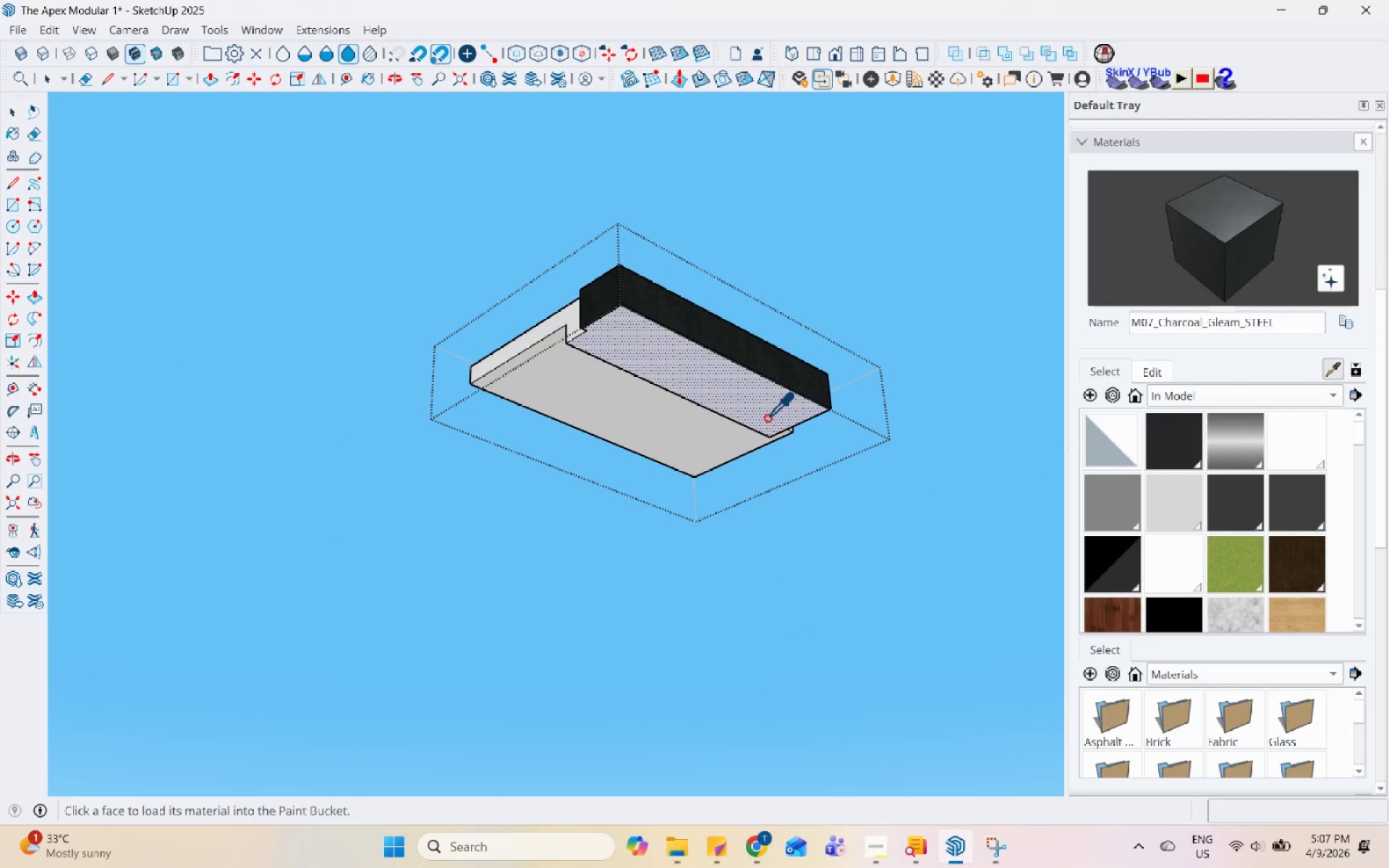 
key(CapsLock)
 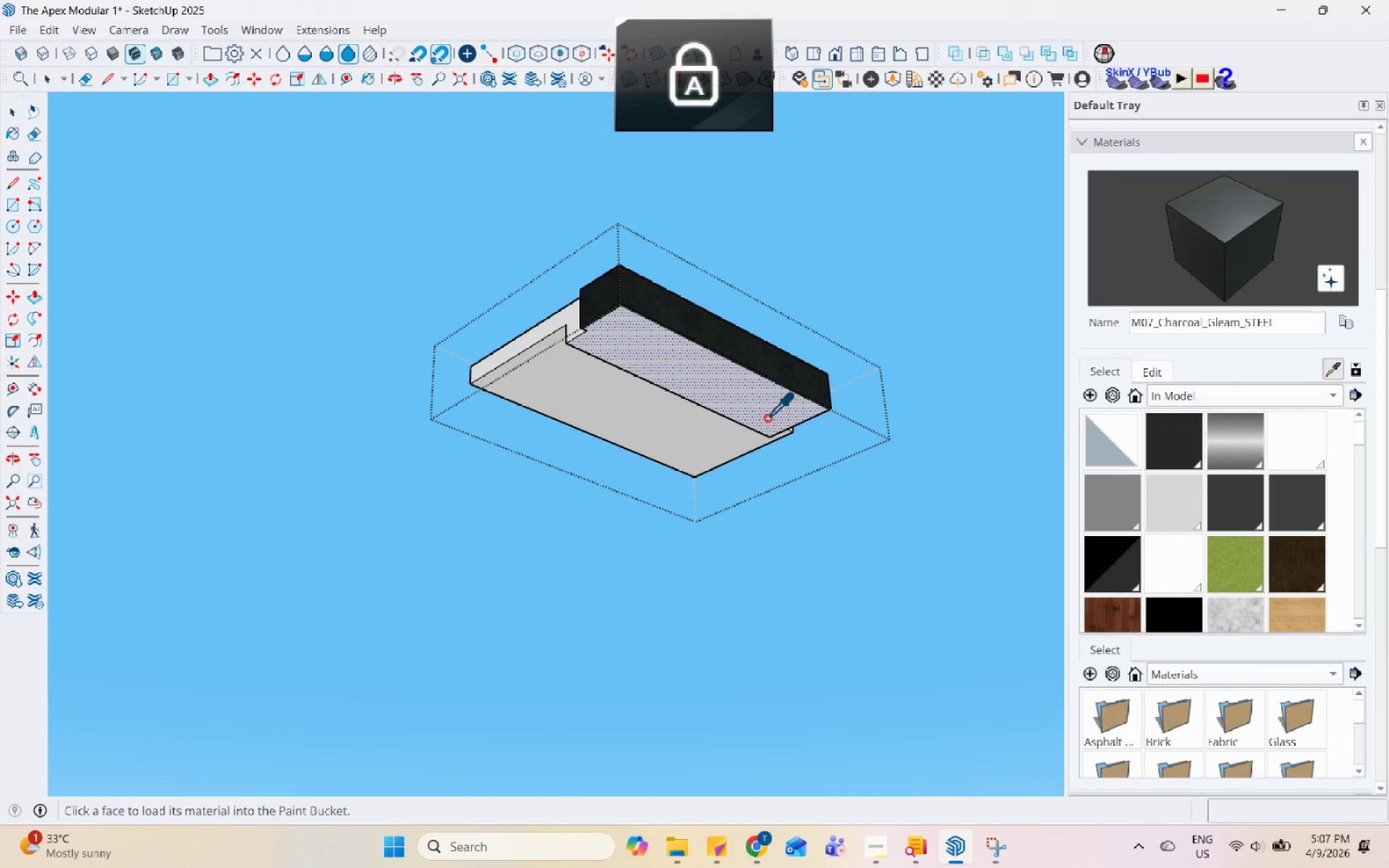 
key(A)
 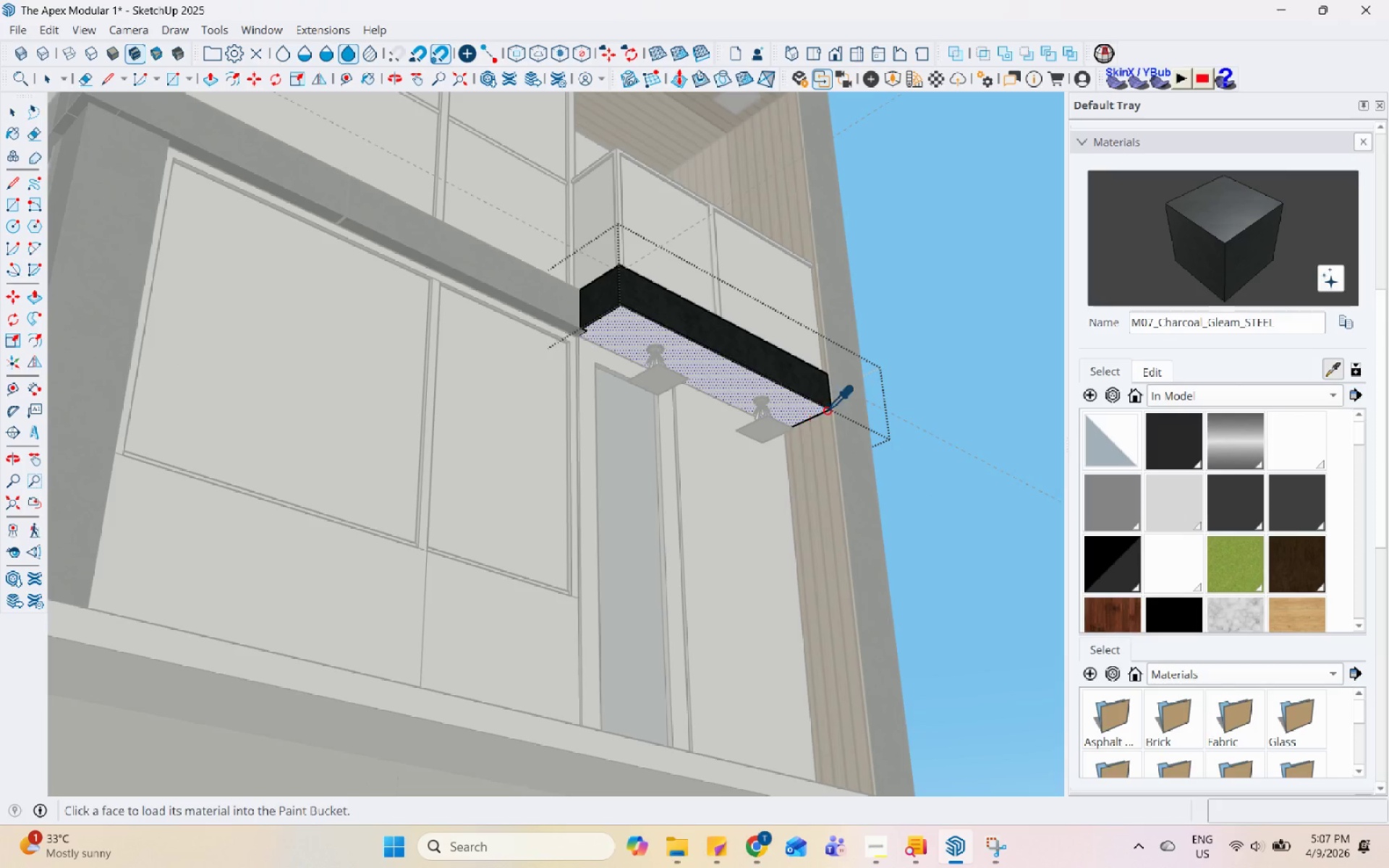 
scroll: coordinate [811, 472], scroll_direction: up, amount: 4.0
 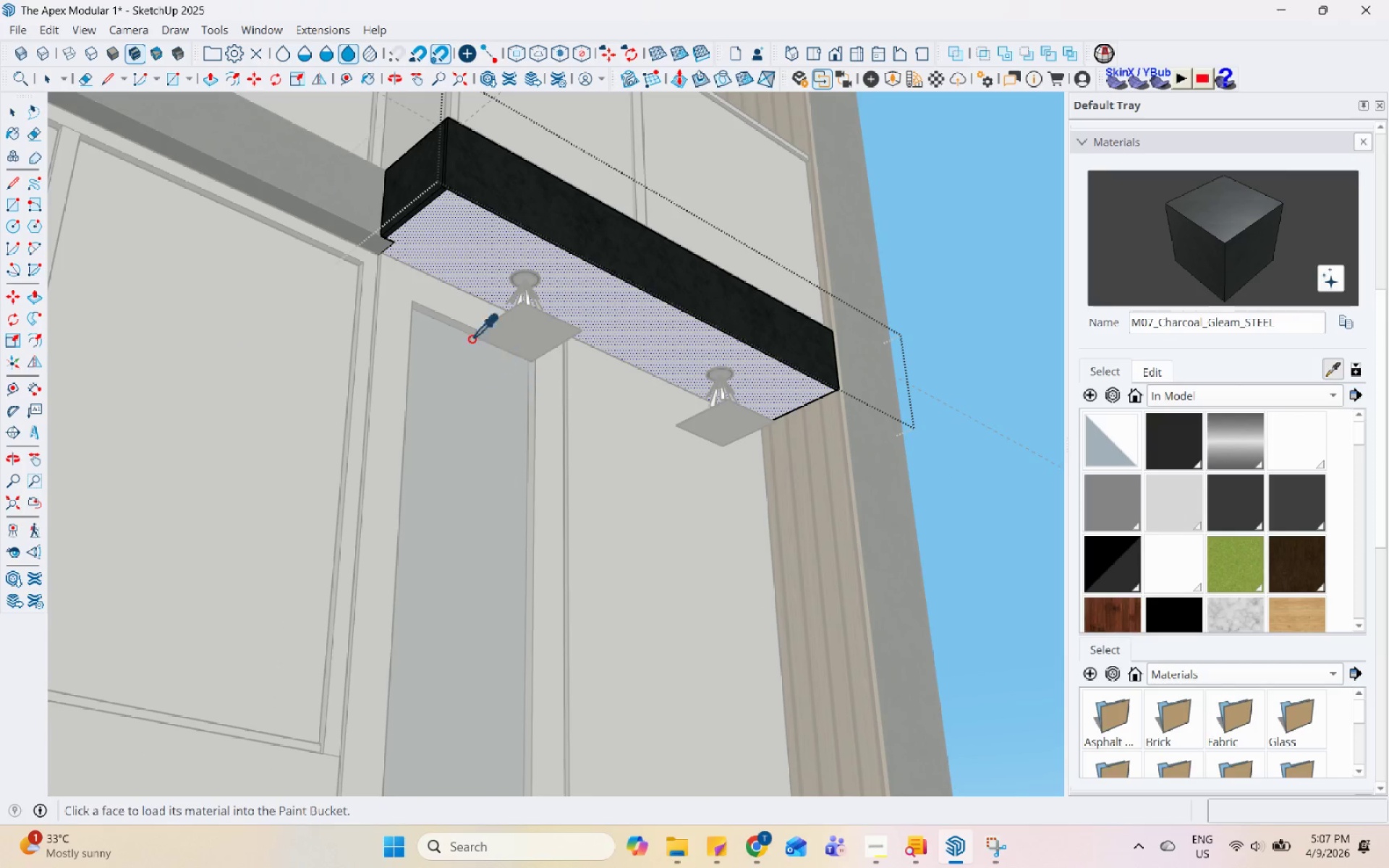 
key(Space)
 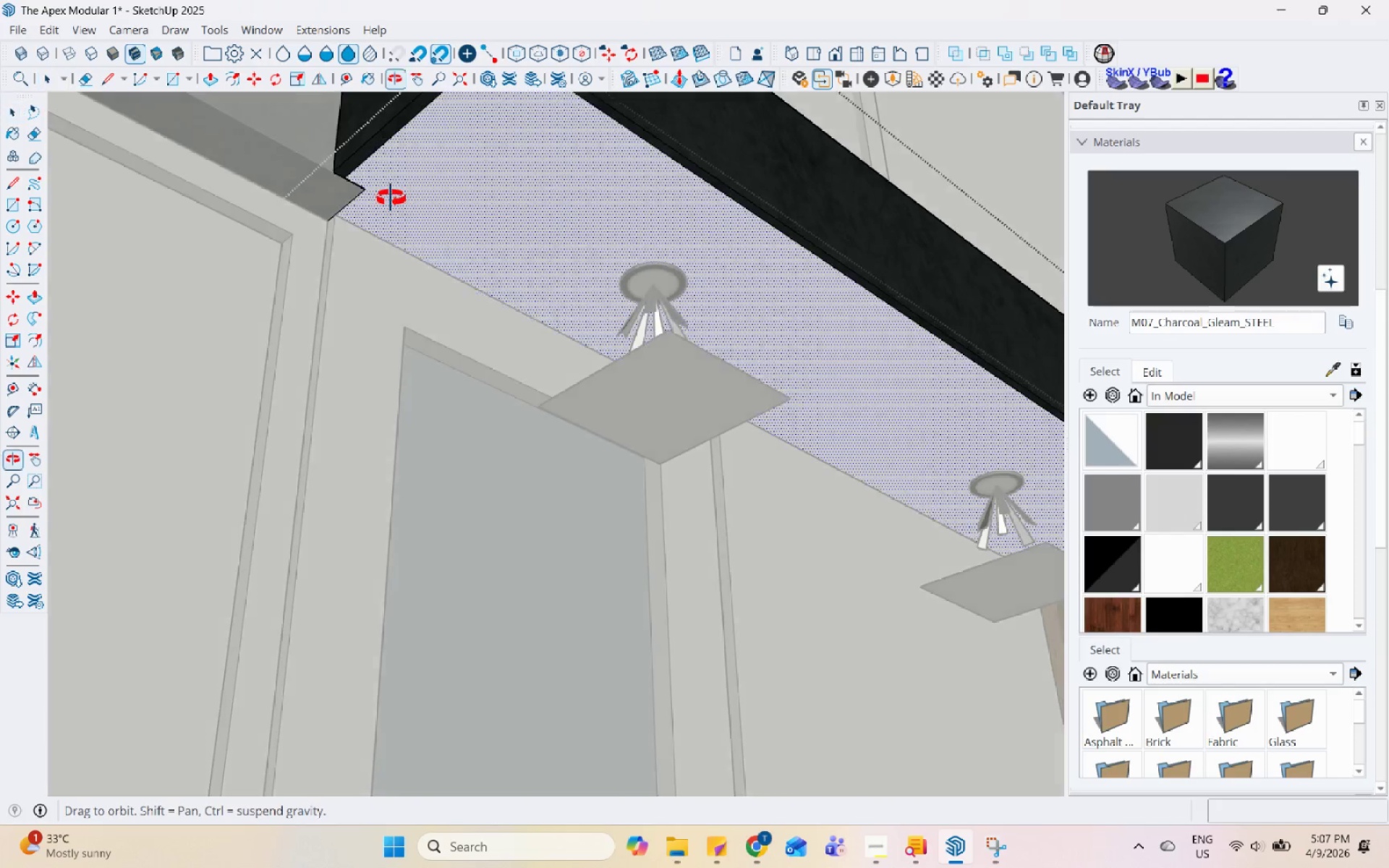 
scroll: coordinate [396, 223], scroll_direction: up, amount: 8.0
 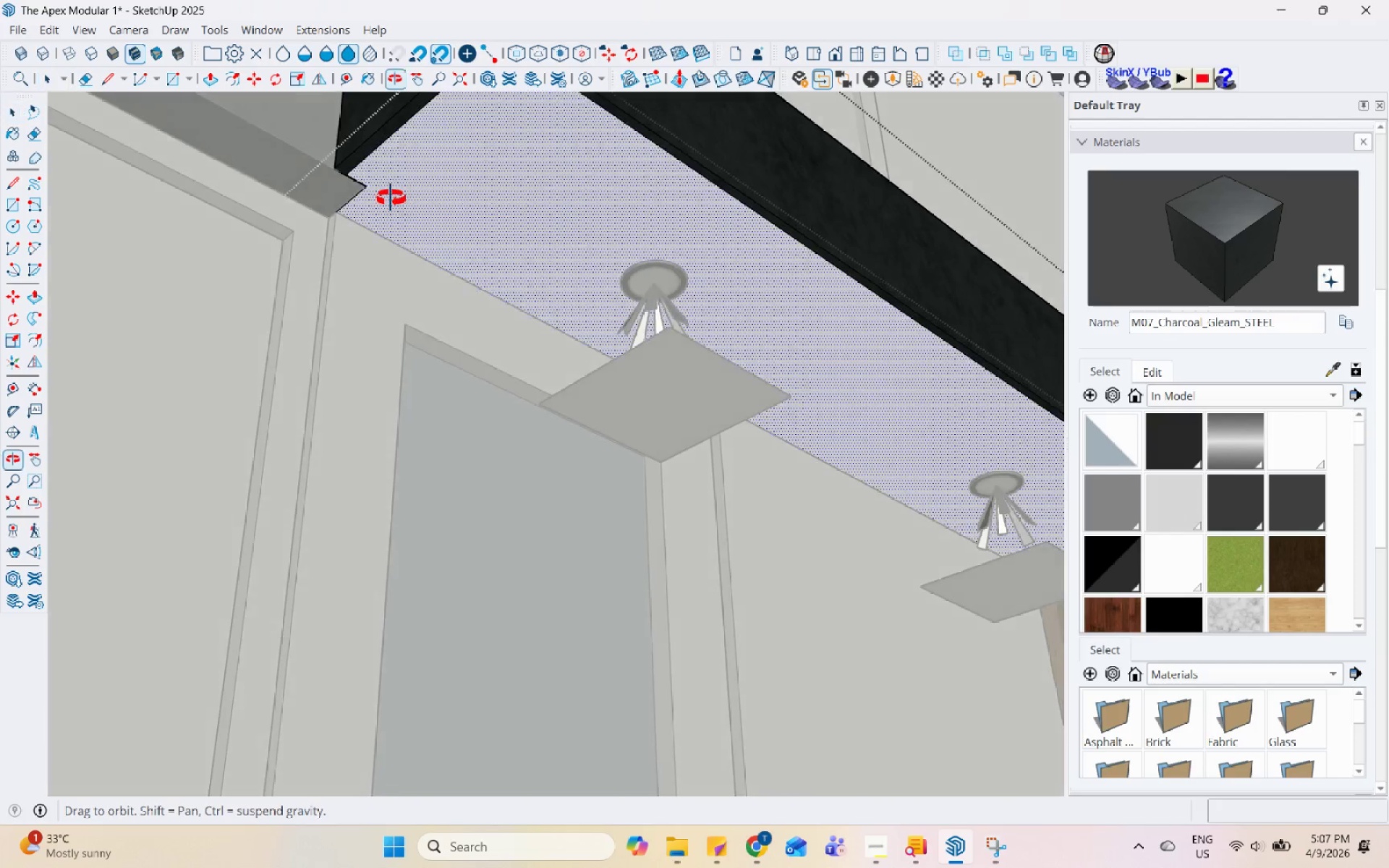 
key(L)
 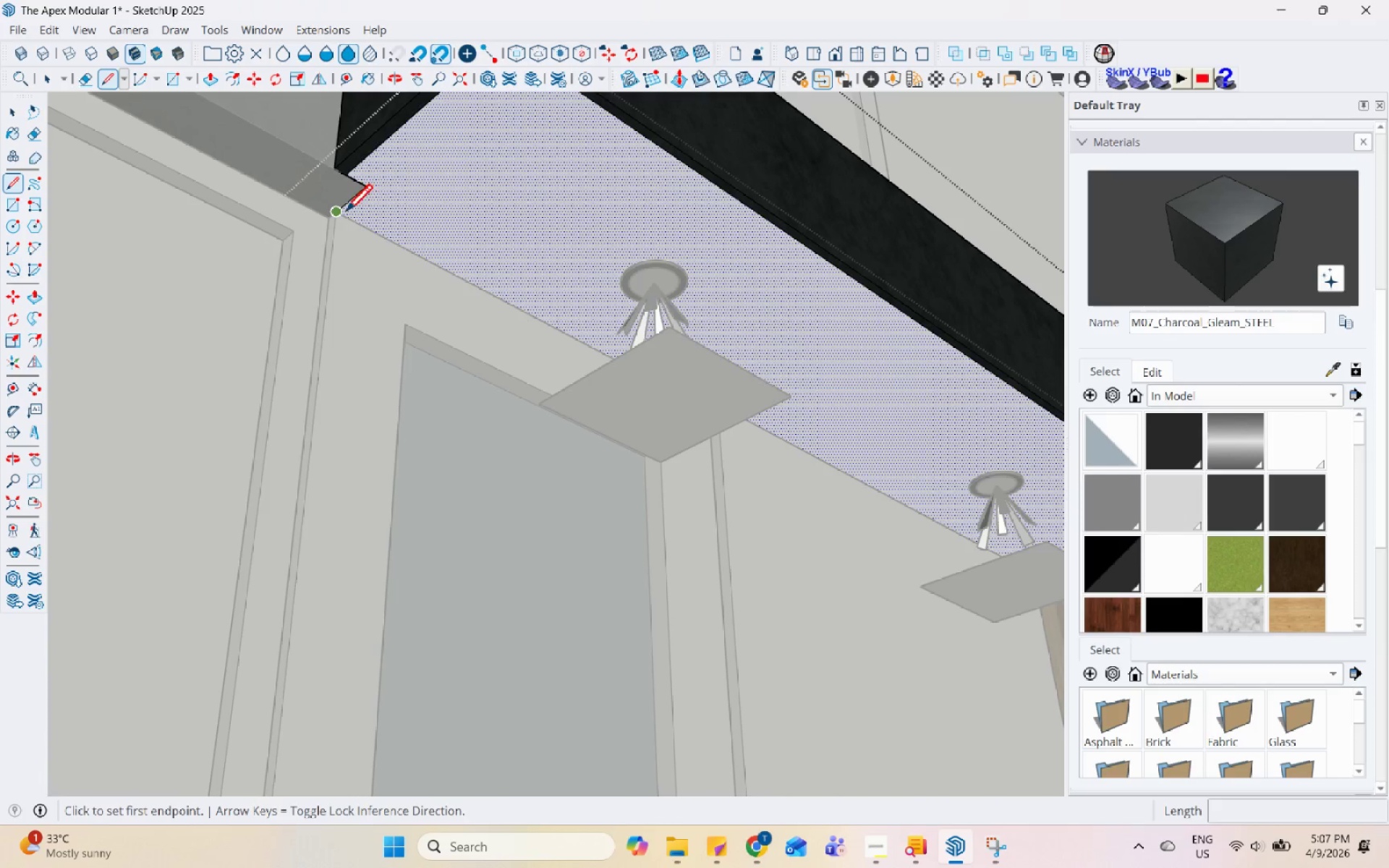 
left_click([344, 213])
 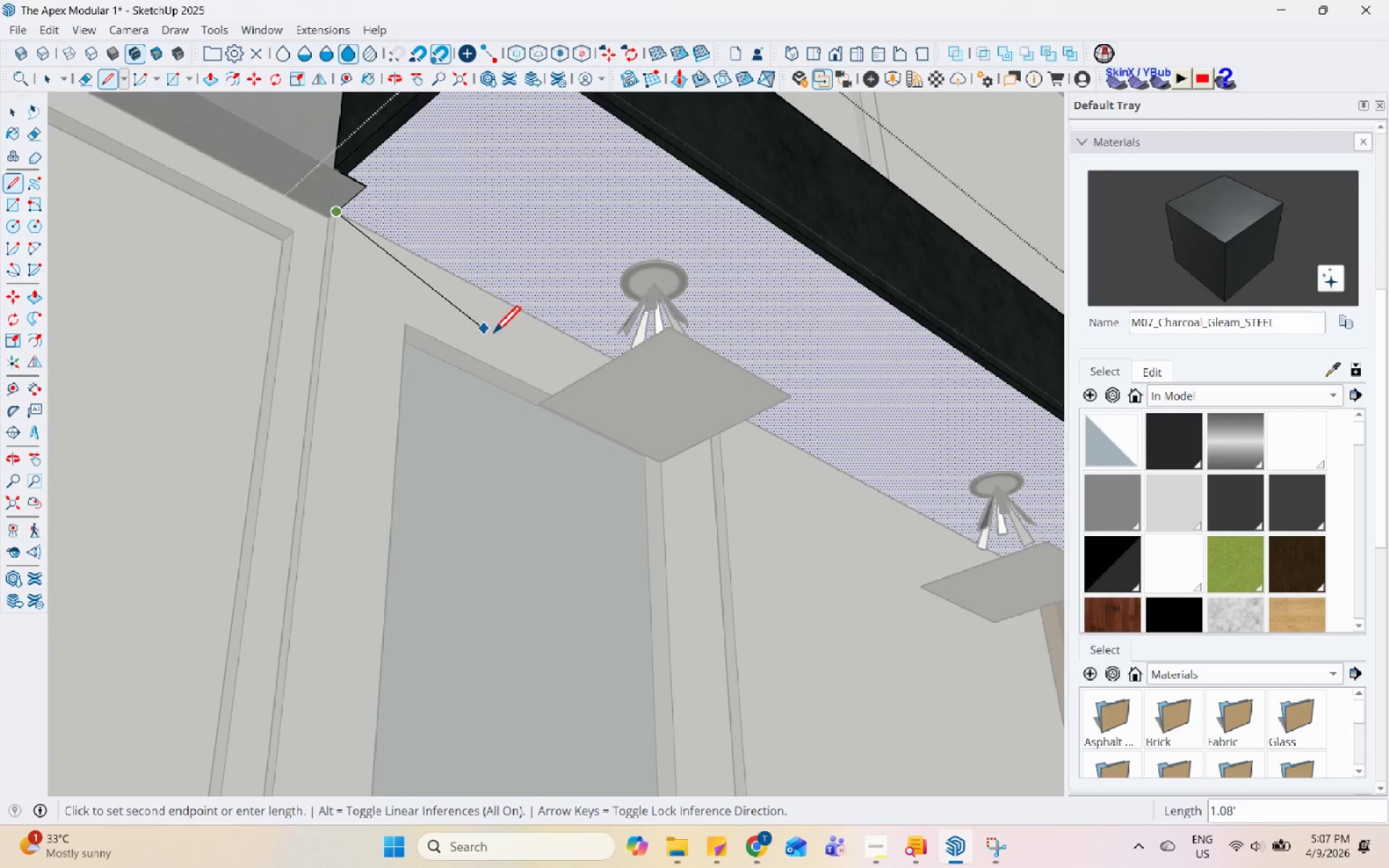 
scroll: coordinate [930, 597], scroll_direction: down, amount: 2.0
 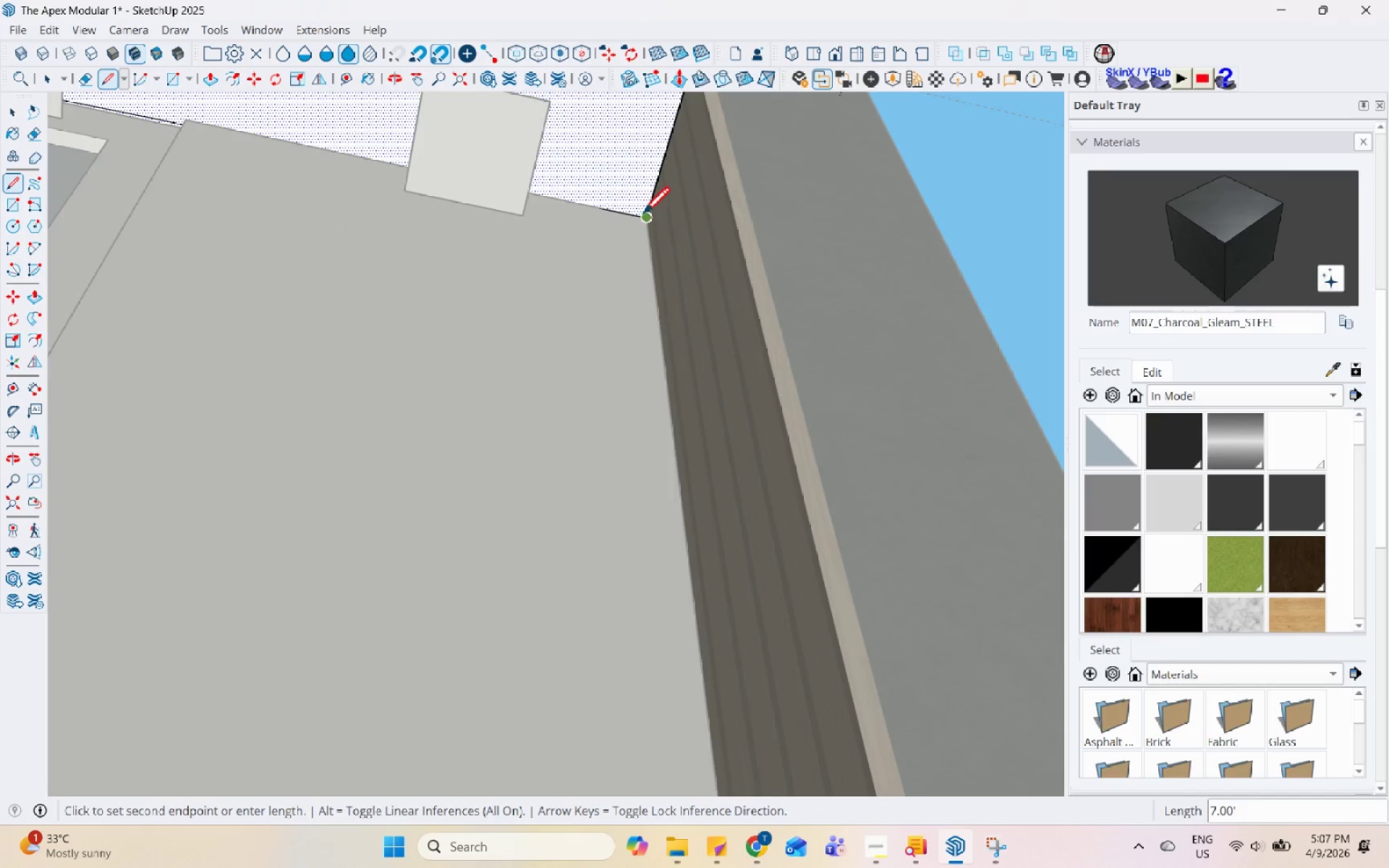 
left_click([644, 216])
 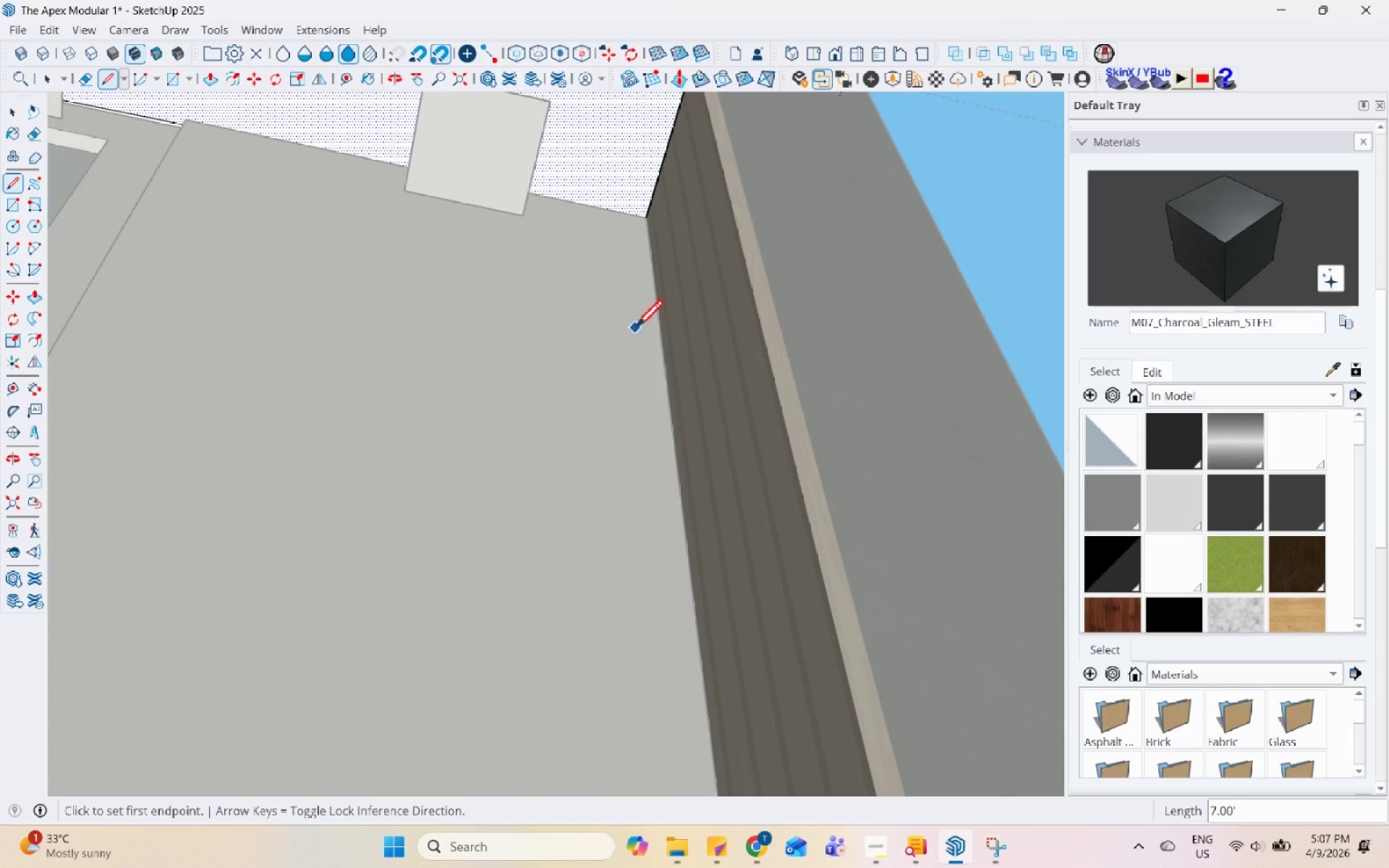 
scroll: coordinate [783, 544], scroll_direction: down, amount: 5.0
 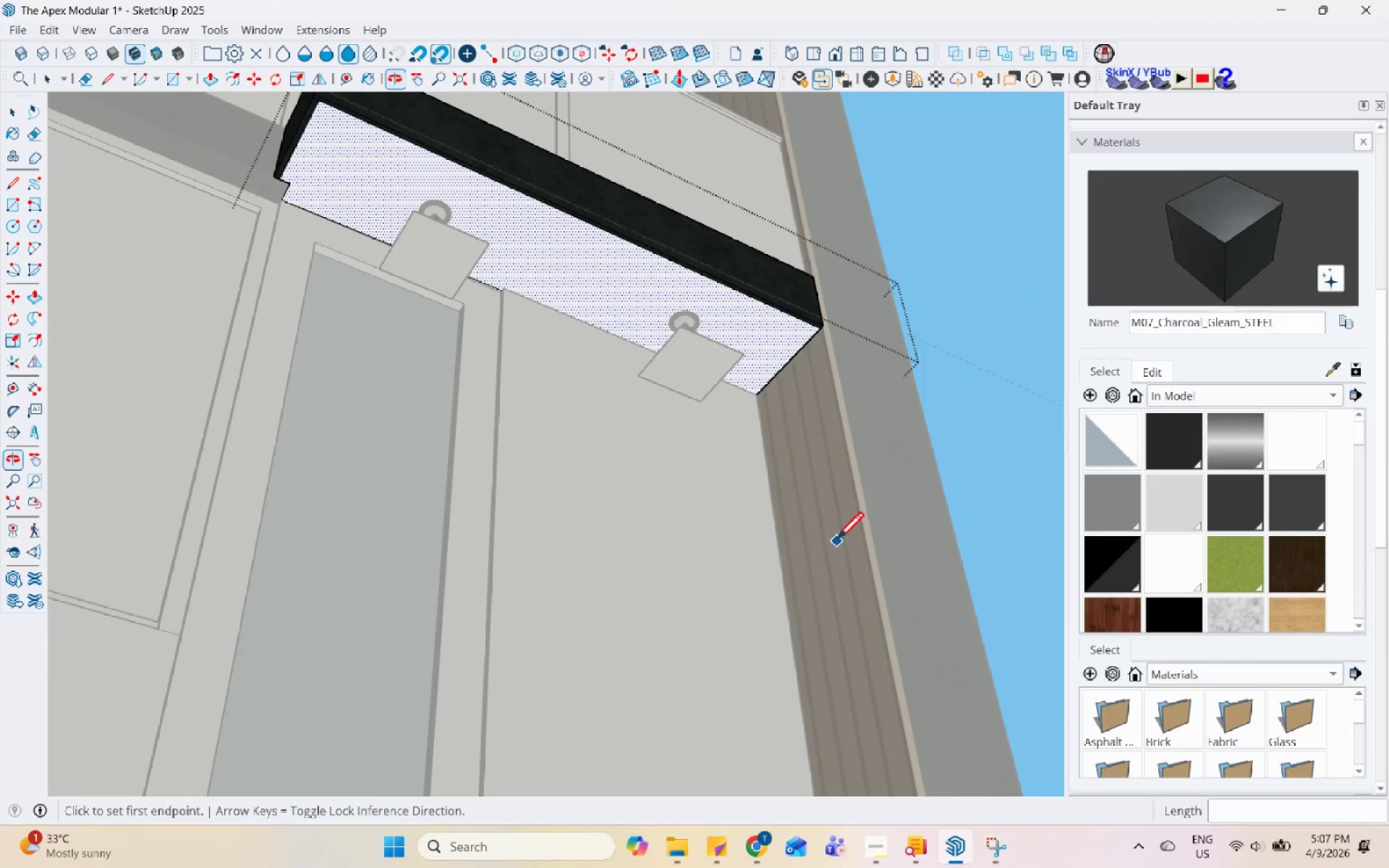 
key(Control+Z)
 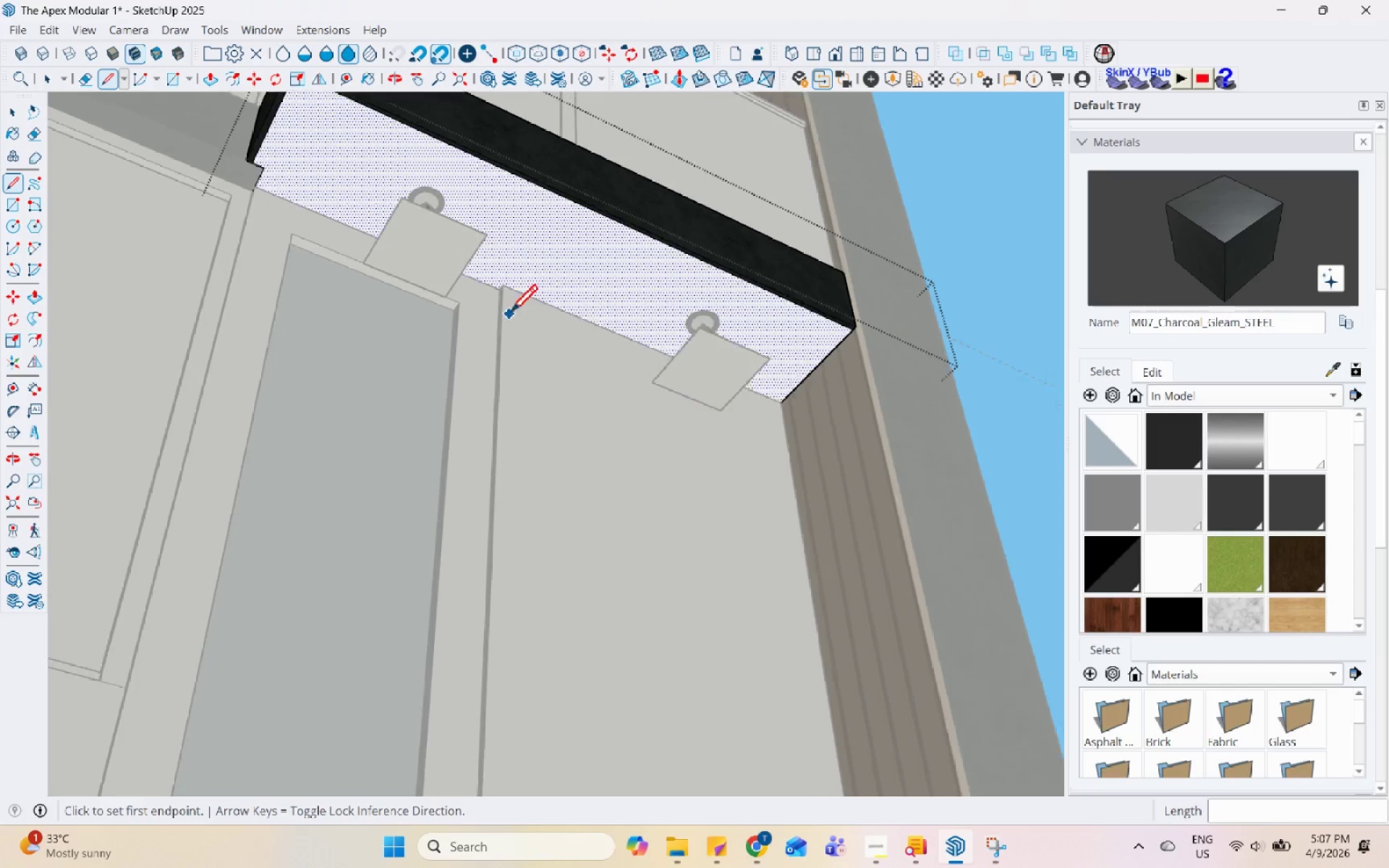 
scroll: coordinate [231, 210], scroll_direction: up, amount: 5.0
 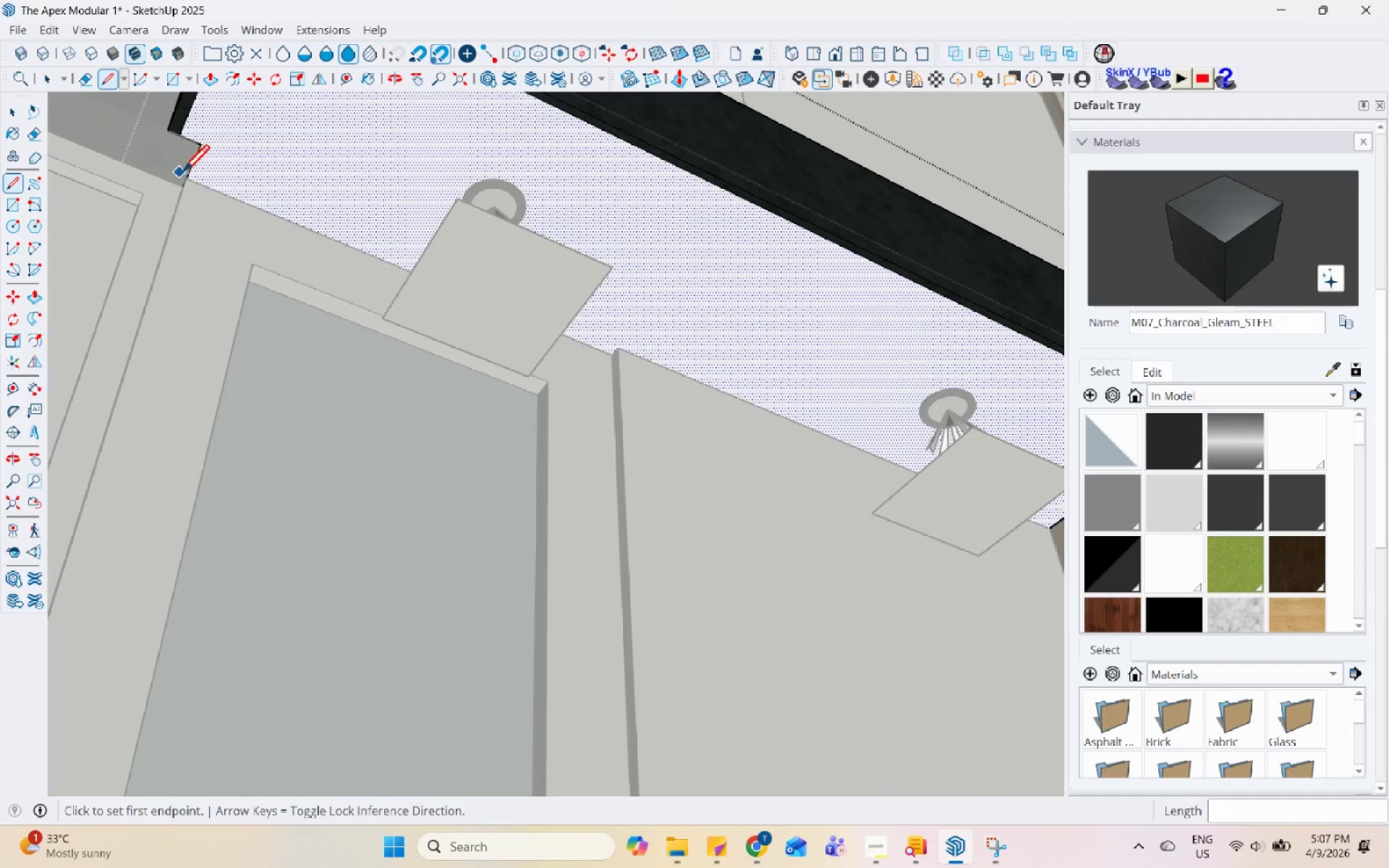 
left_click([190, 179])
 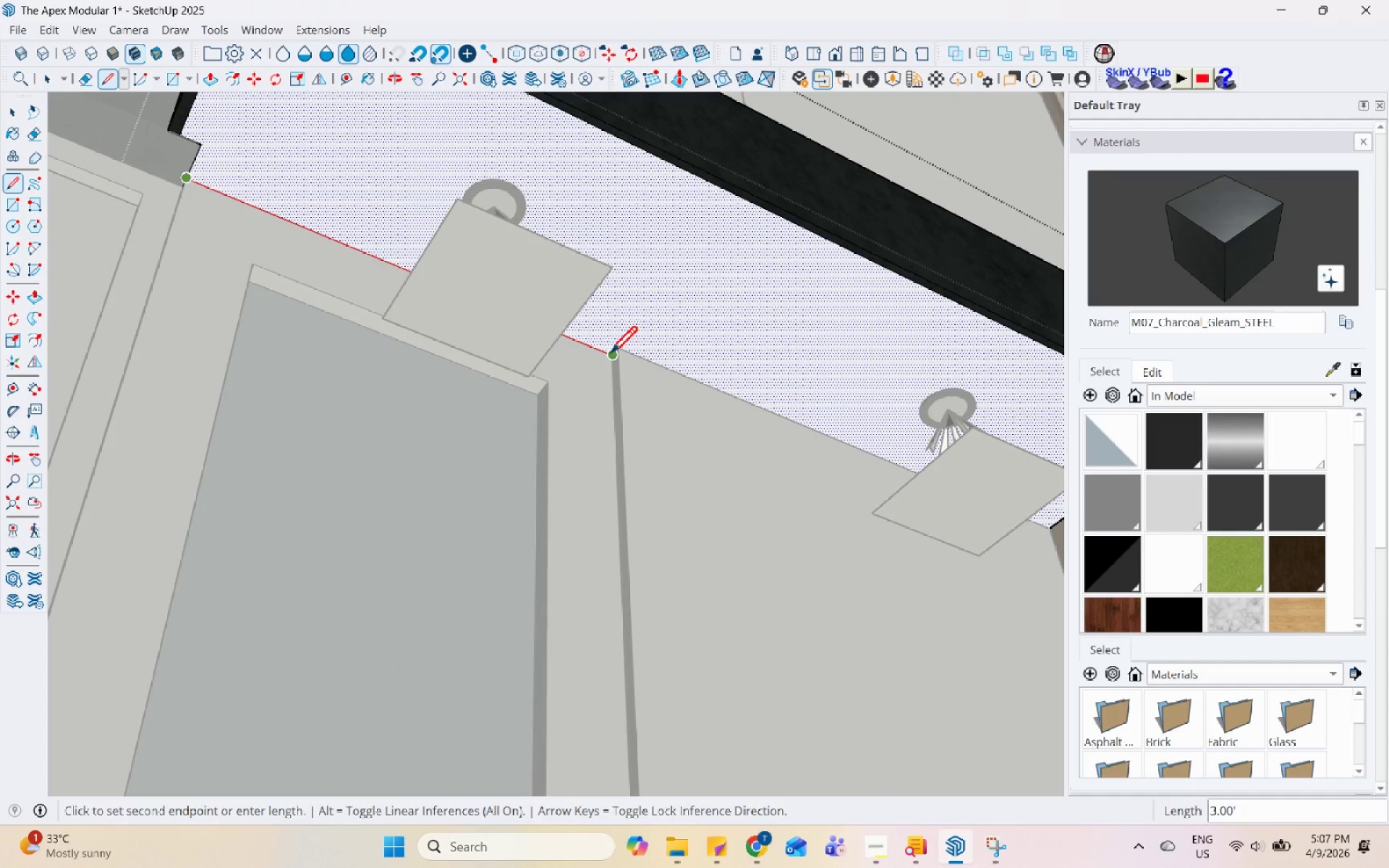 
left_click([613, 355])
 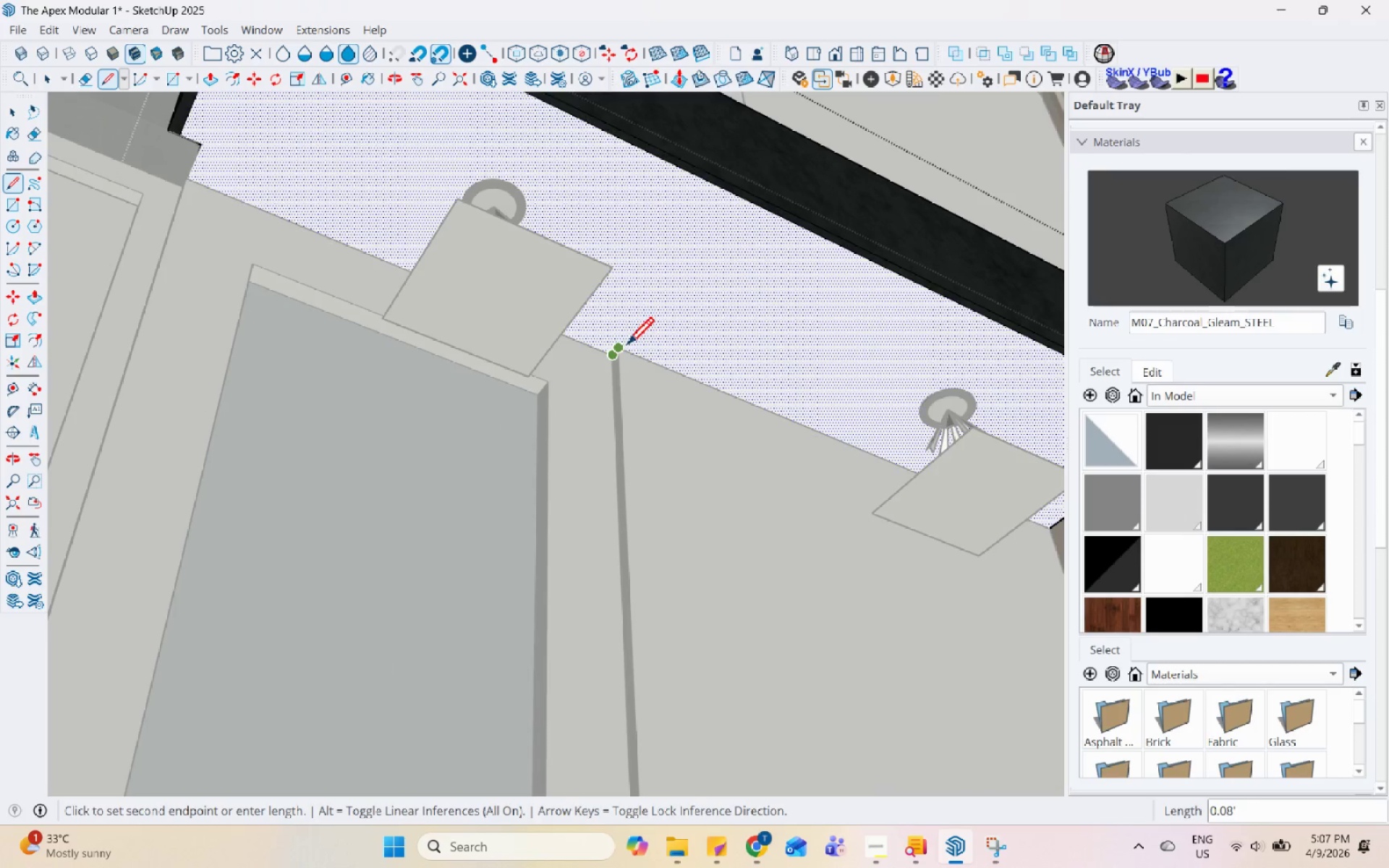 
scroll: coordinate [626, 347], scroll_direction: up, amount: 4.0
 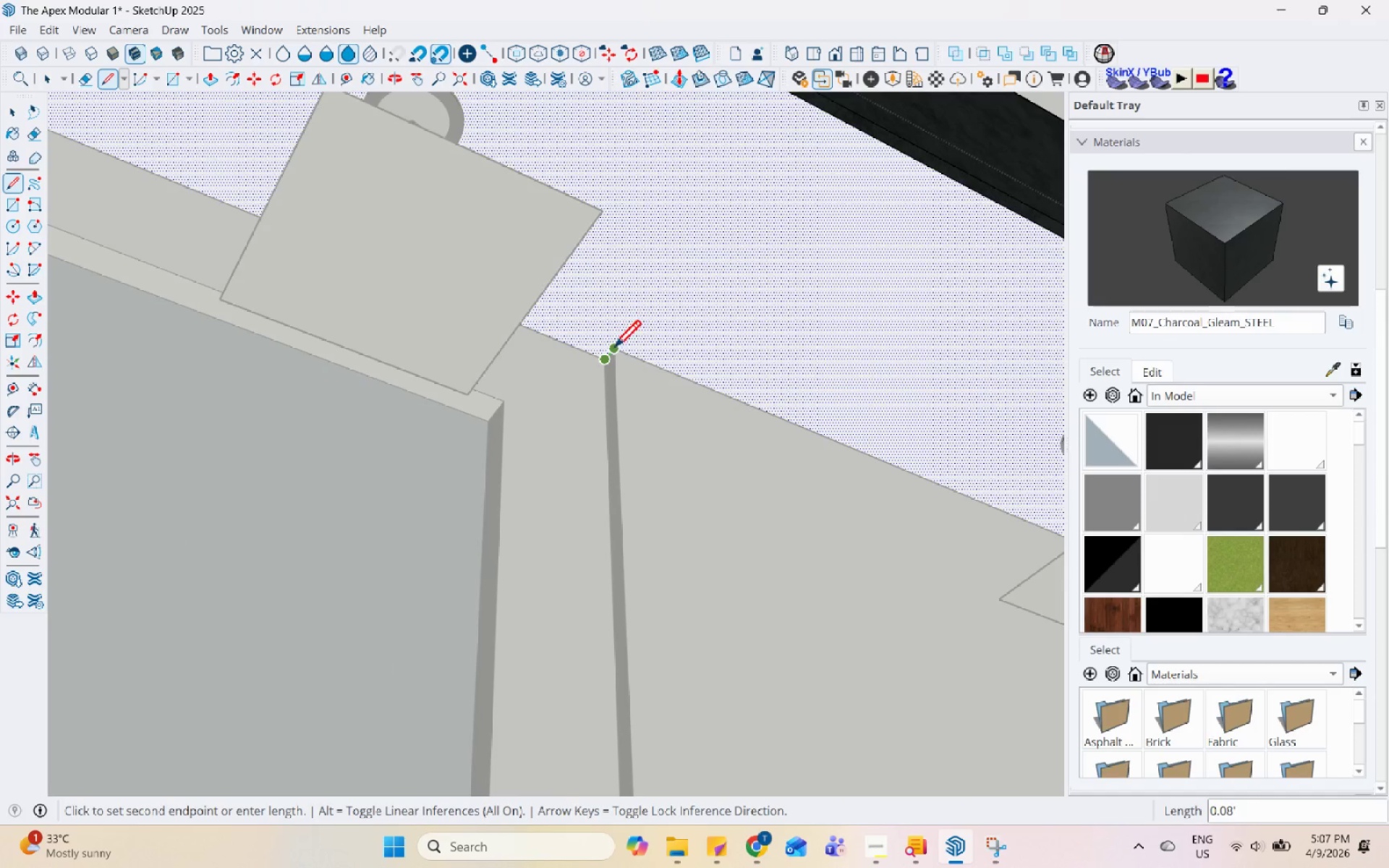 
left_click([613, 349])
 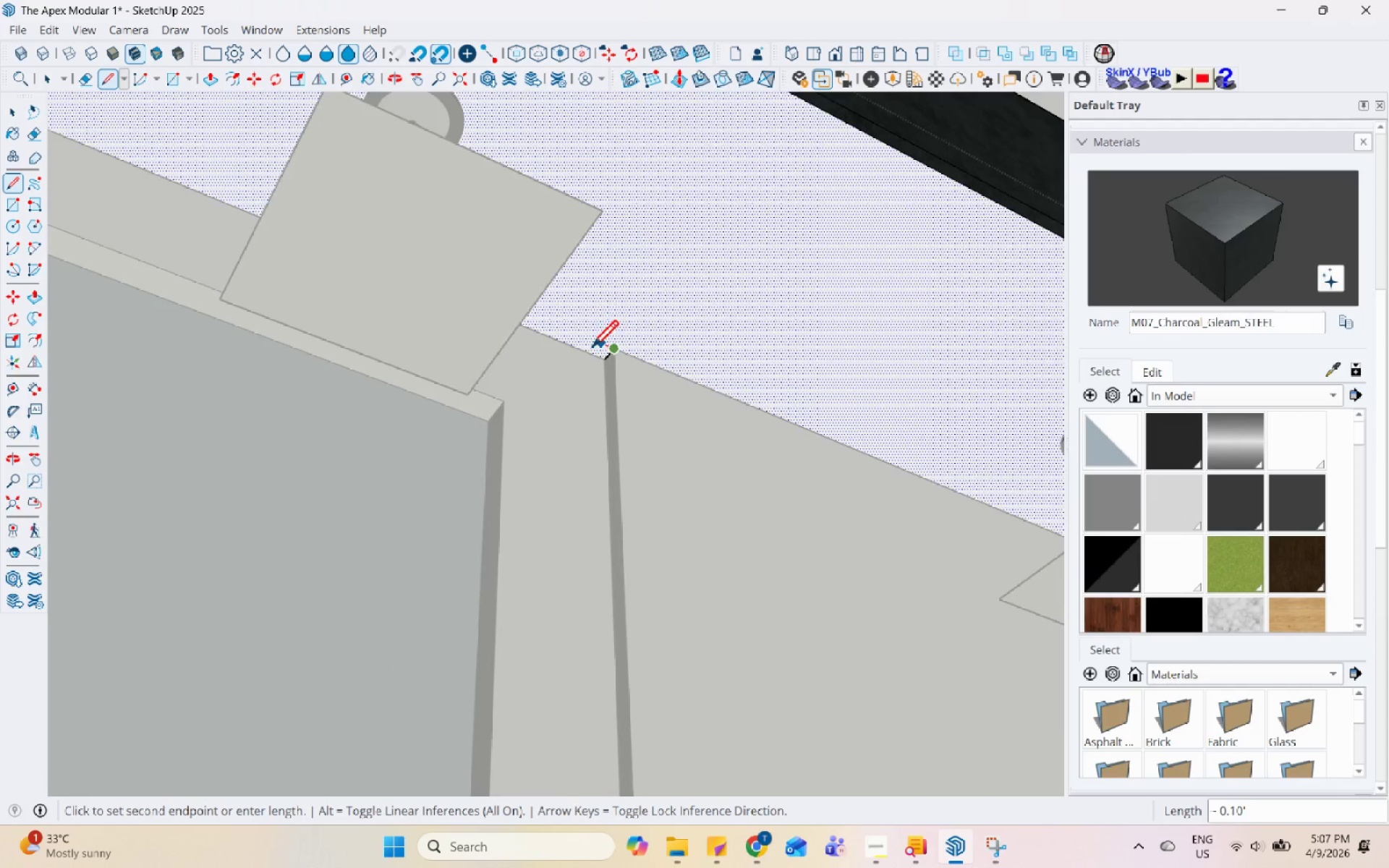 
scroll: coordinate [1001, 522], scroll_direction: down, amount: 7.0
 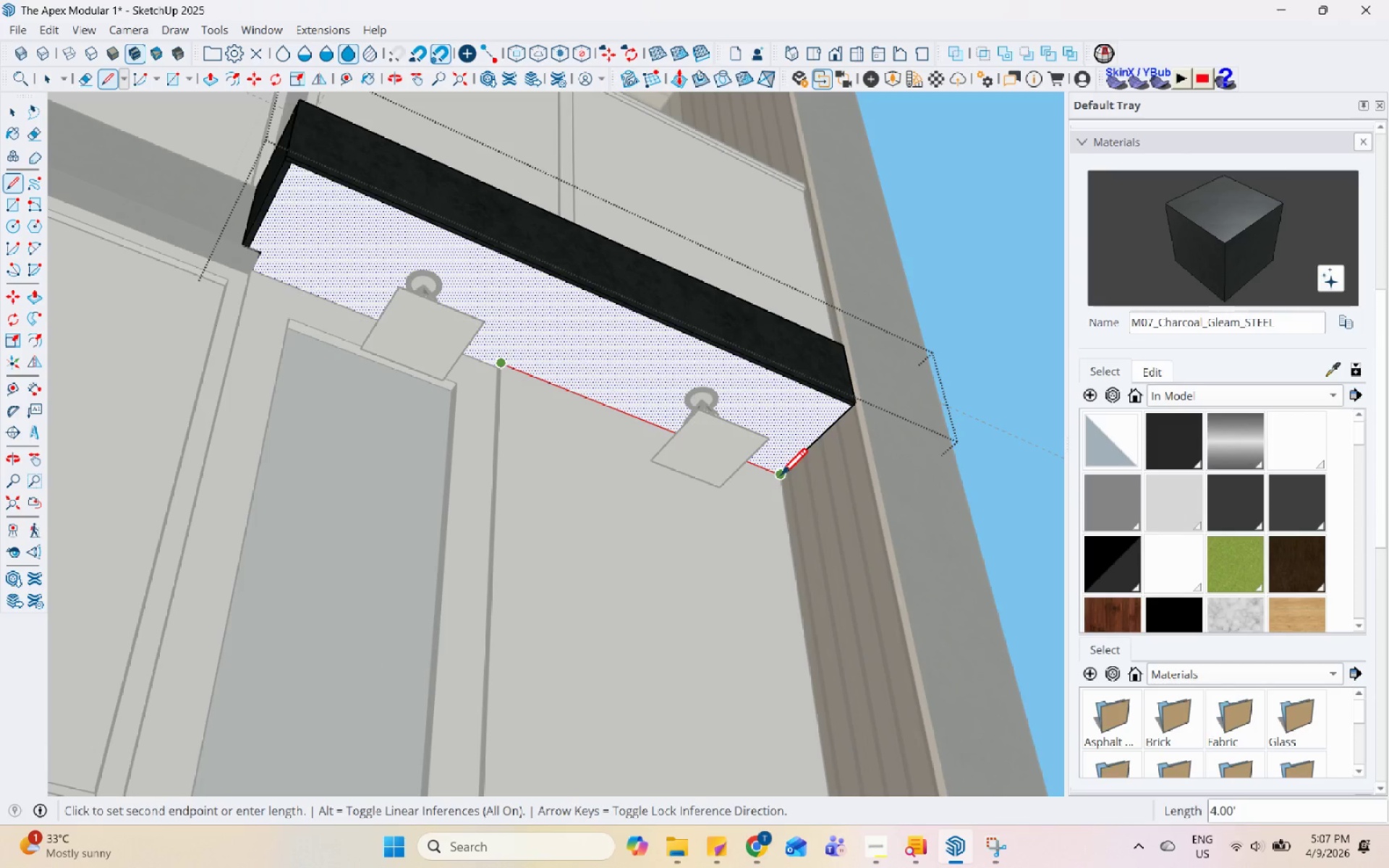 
left_click([781, 477])
 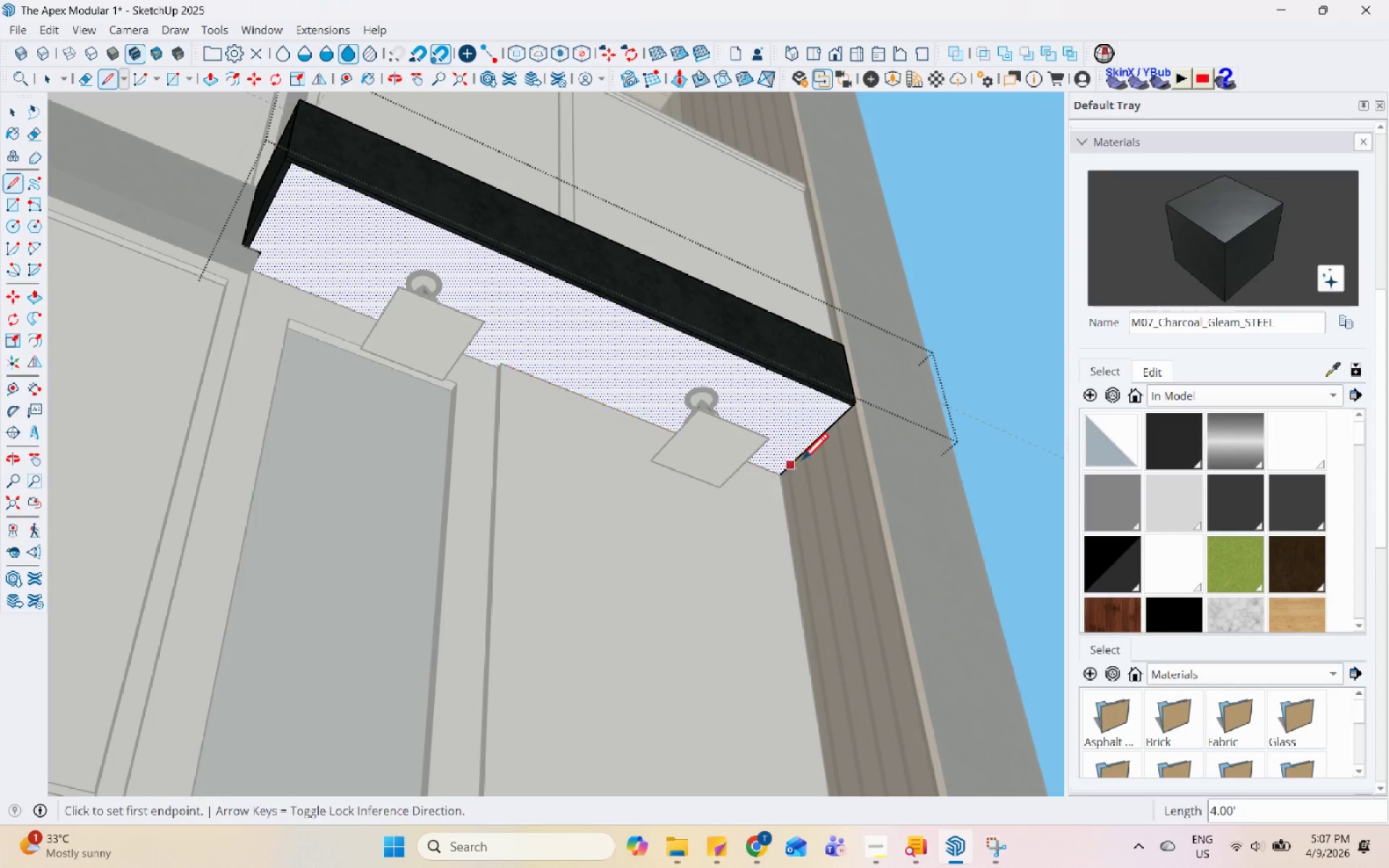 
key(Space)
 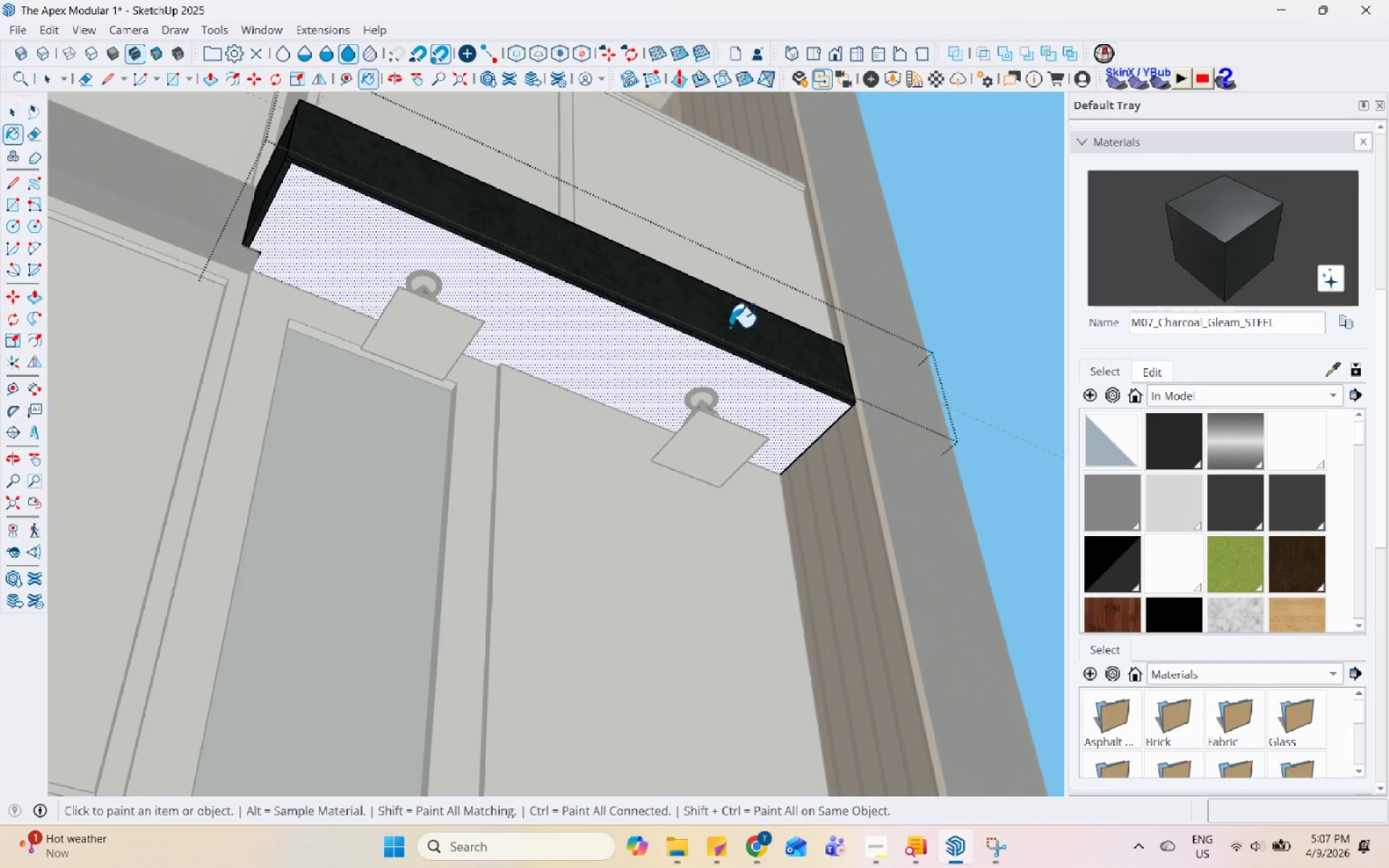 
double_click([590, 323])
 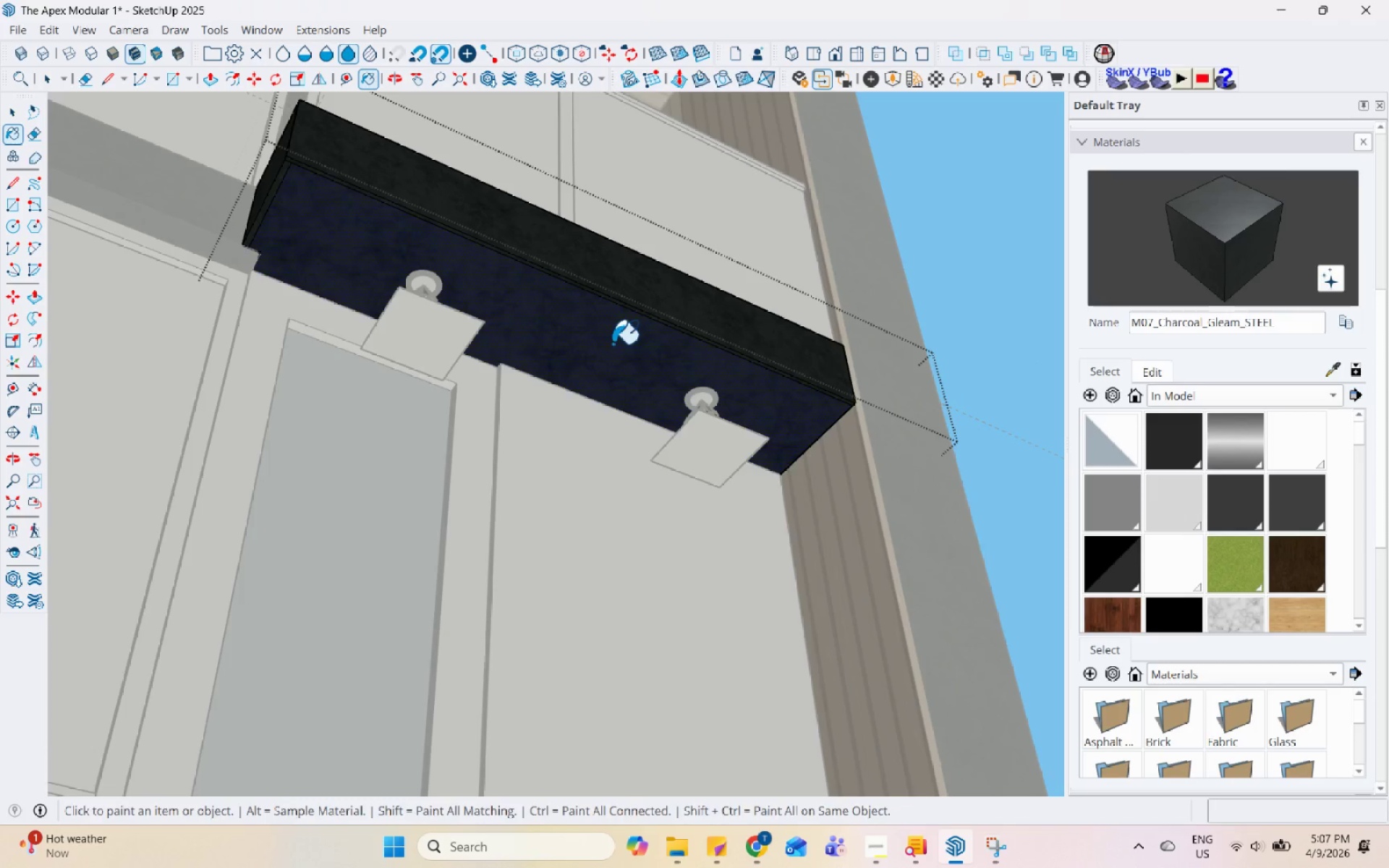 
key(Space)
 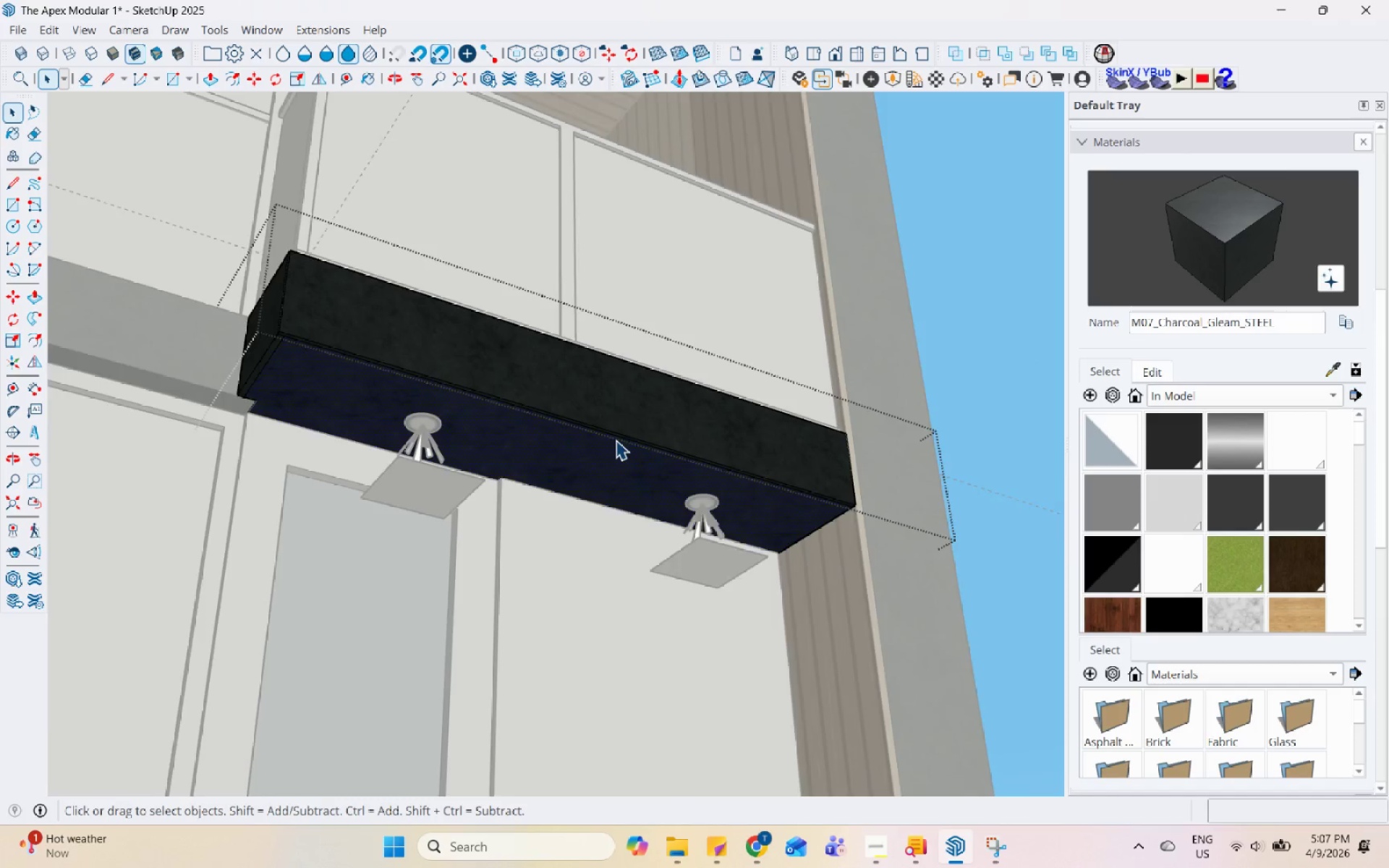 
scroll: coordinate [619, 436], scroll_direction: down, amount: 4.0
 